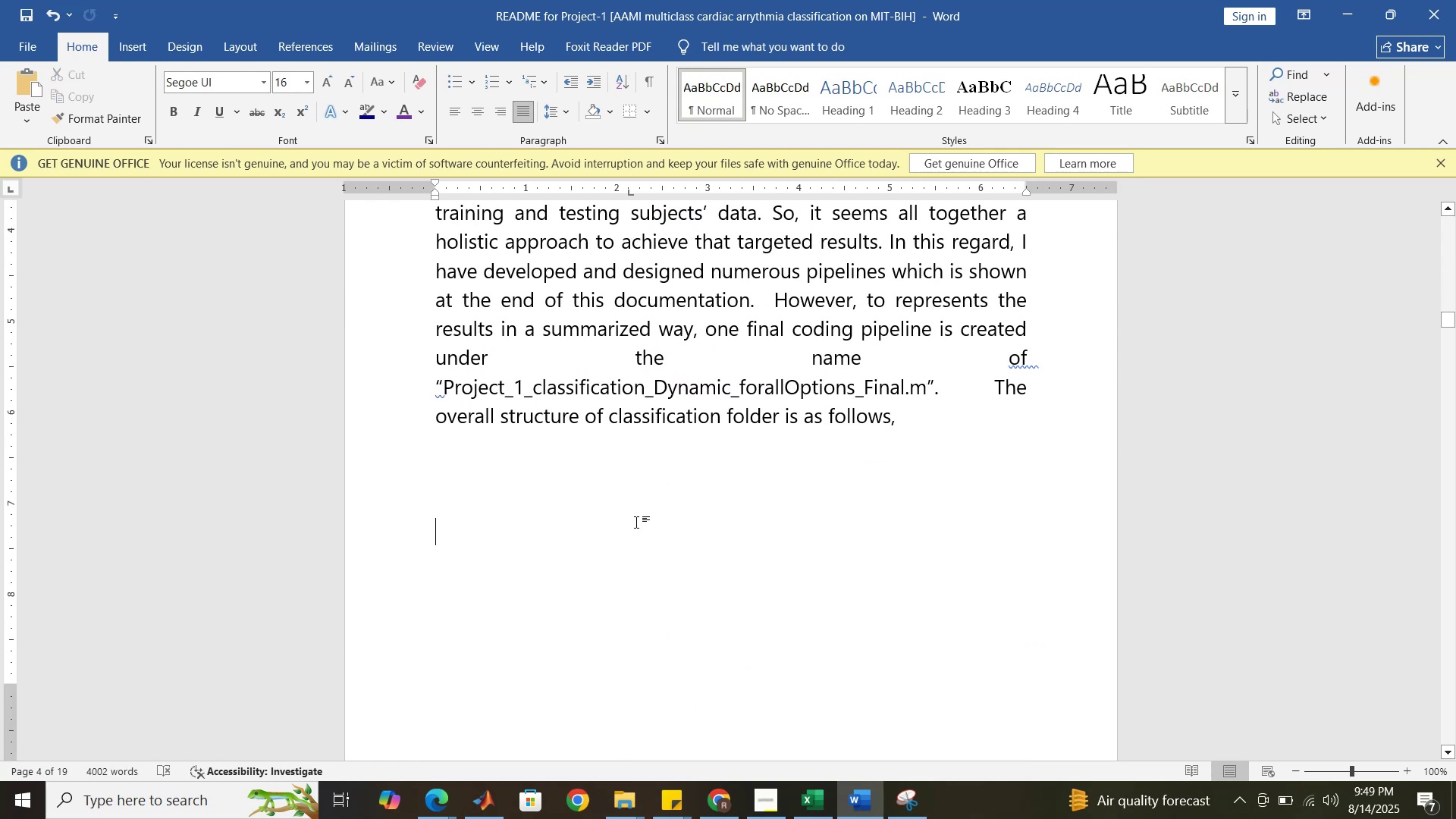 
key(Control+V)
 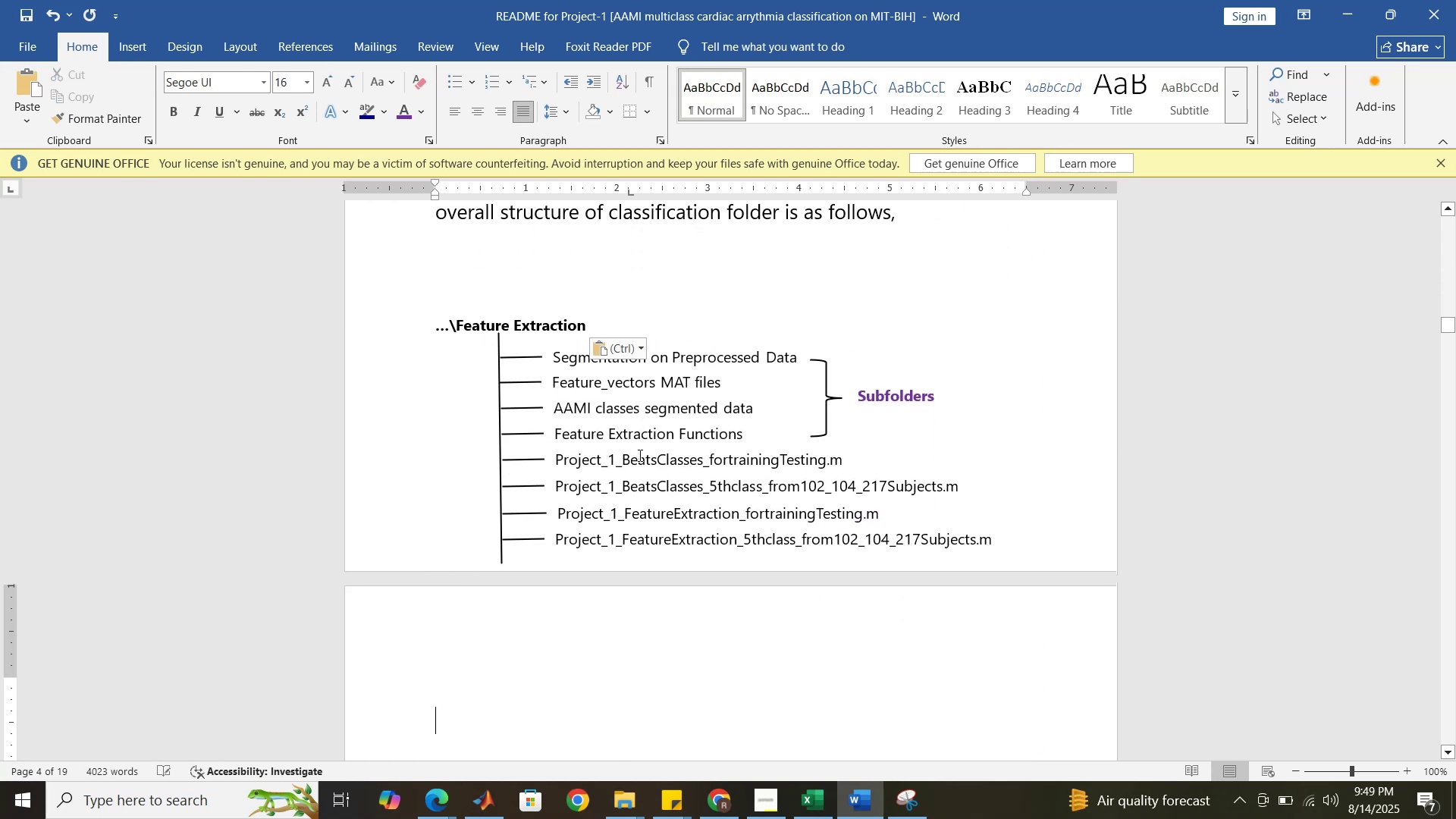 
scroll: coordinate [622, 436], scroll_direction: up, amount: 1.0
 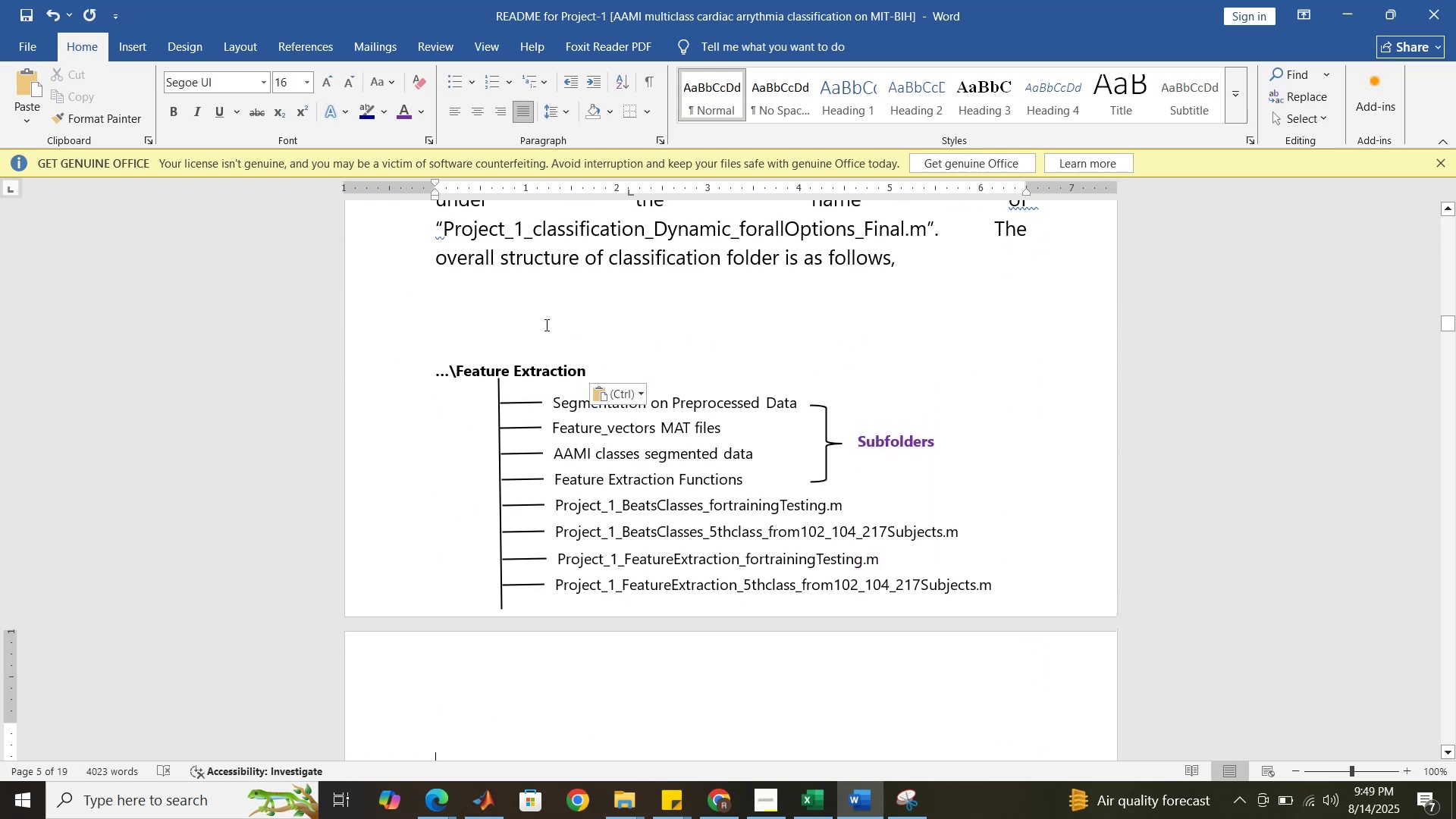 
left_click([543, 303])
 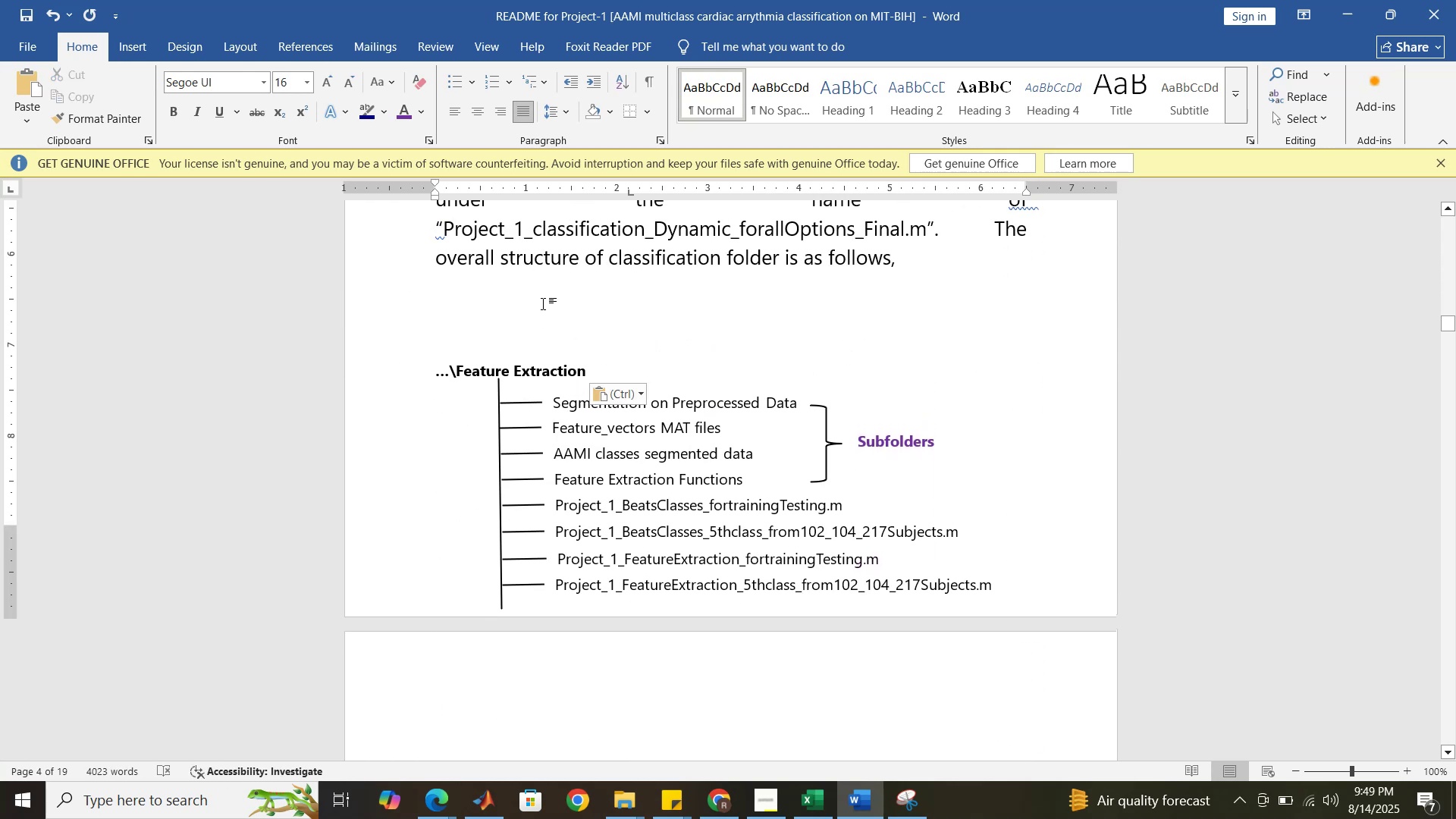 
key(Delete)
 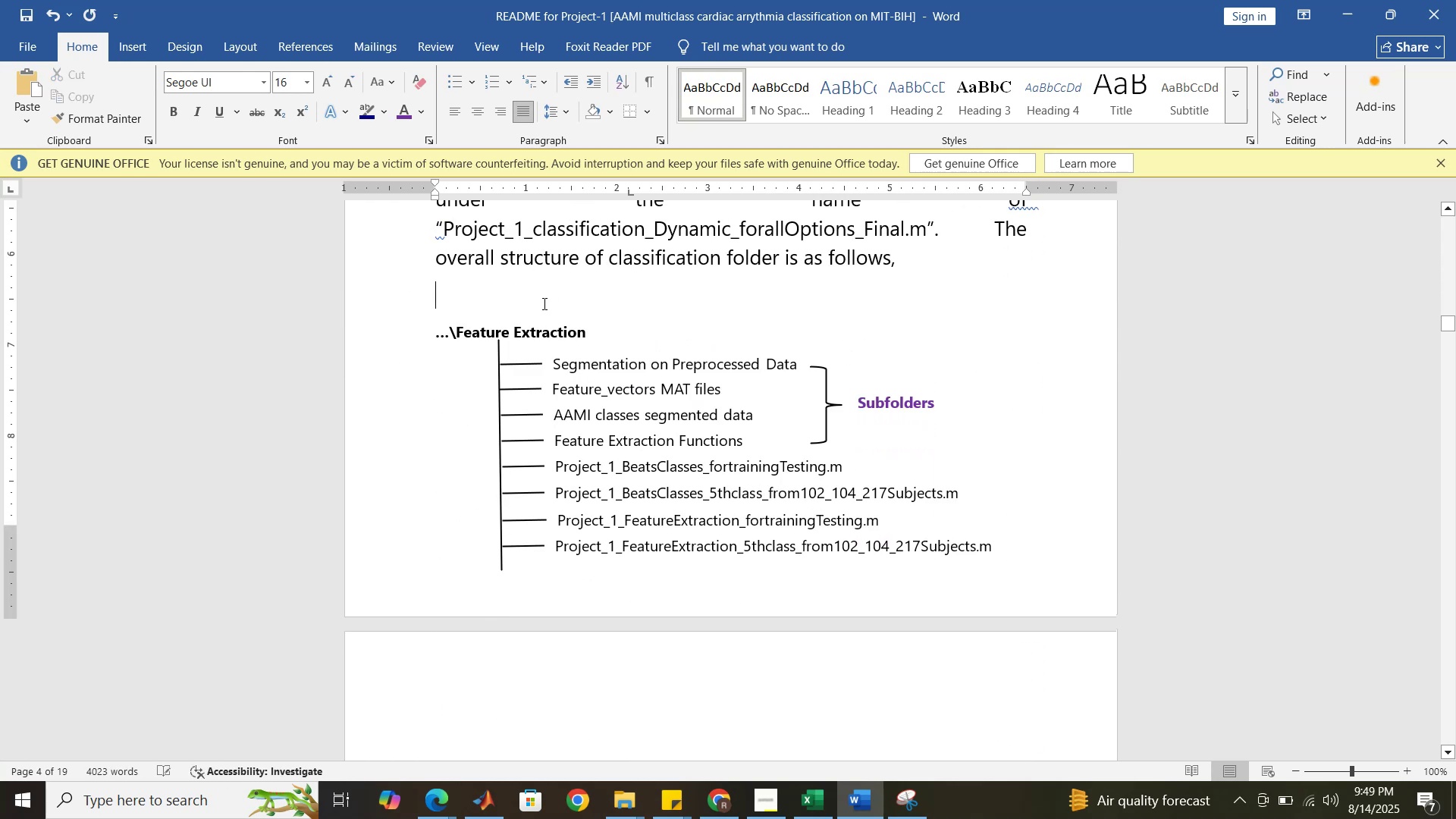 
key(Delete)
 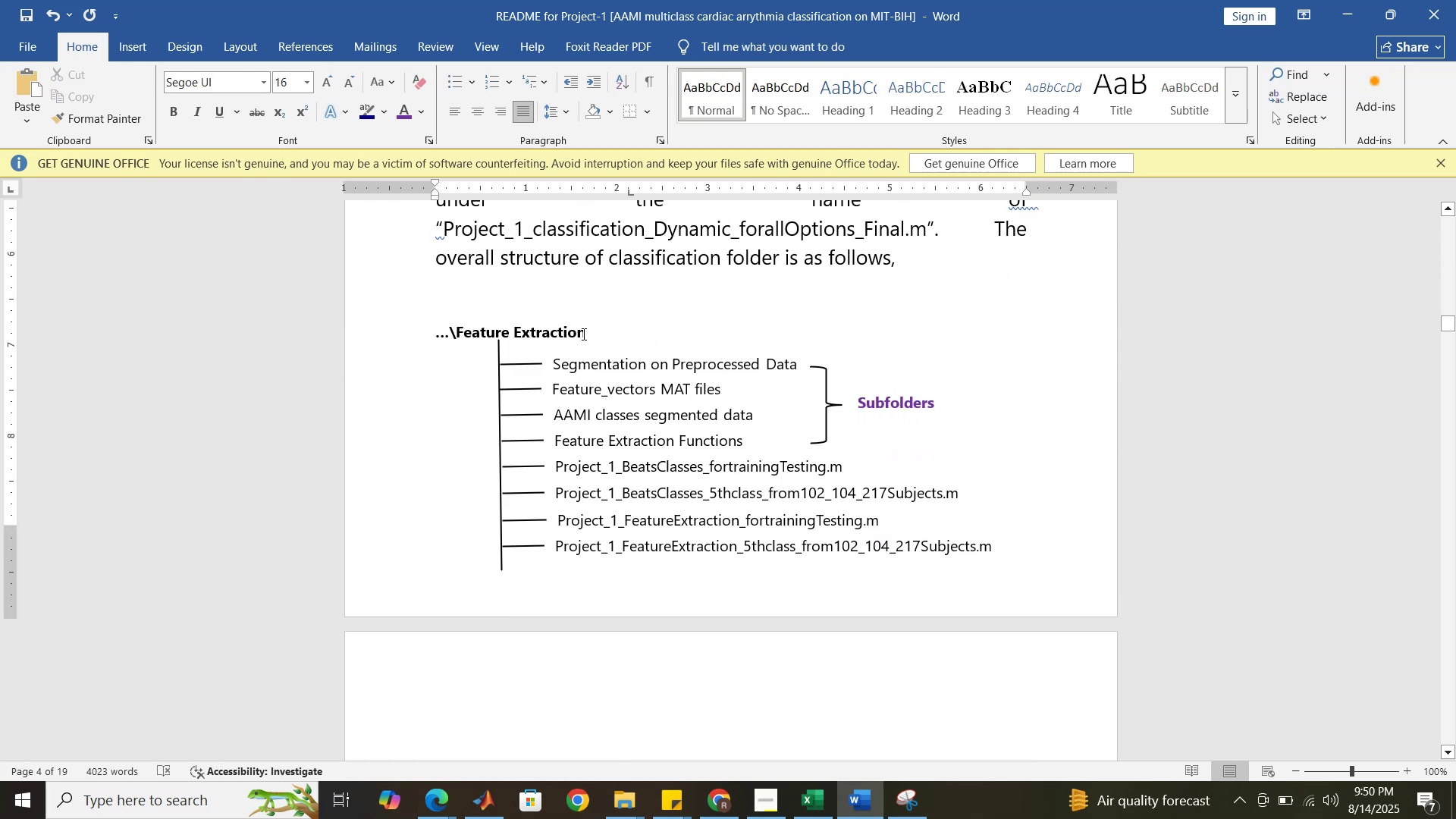 
left_click_drag(start_coordinate=[585, 334], to_coordinate=[480, 330])
 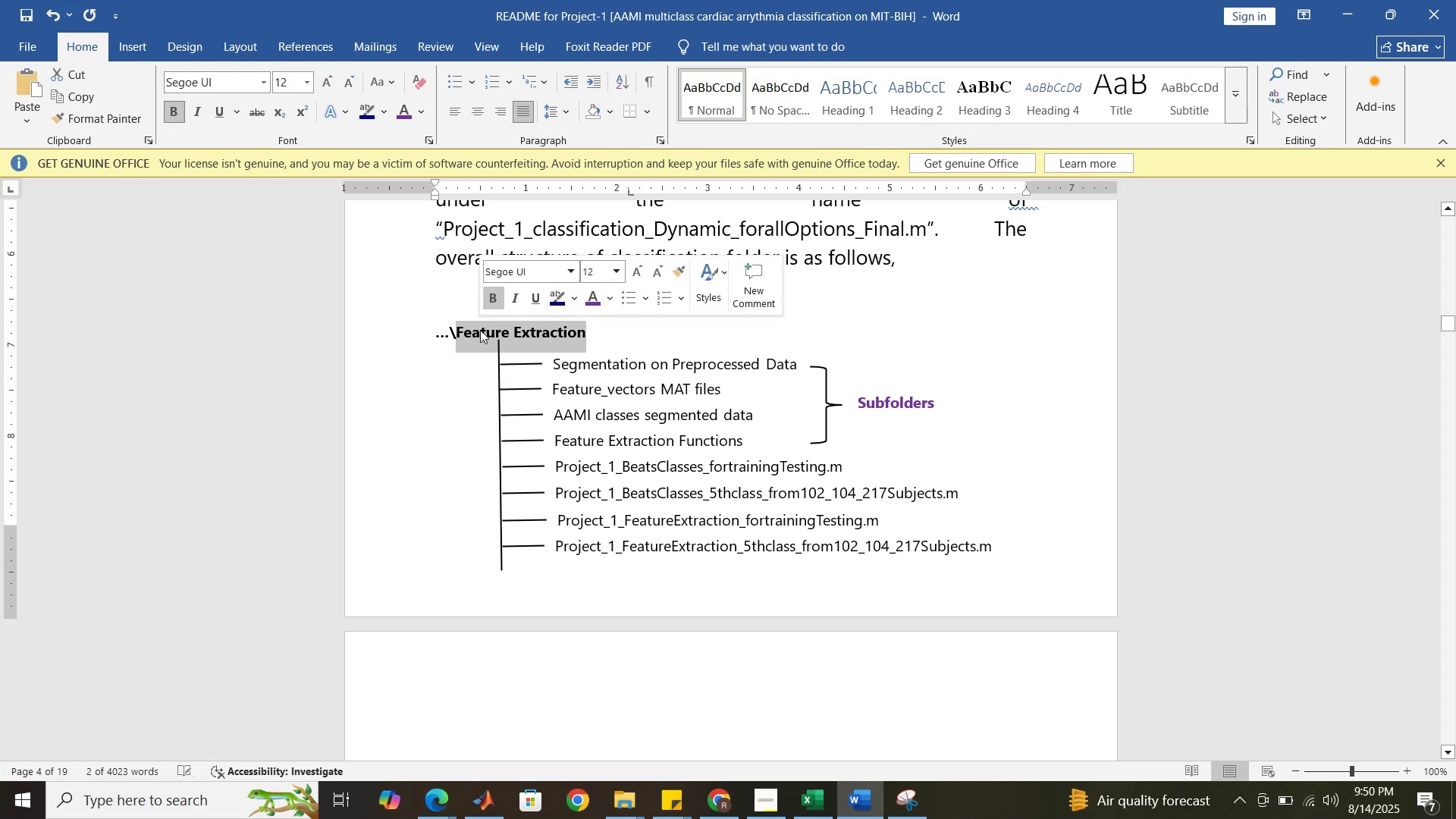 
type(Classification)
 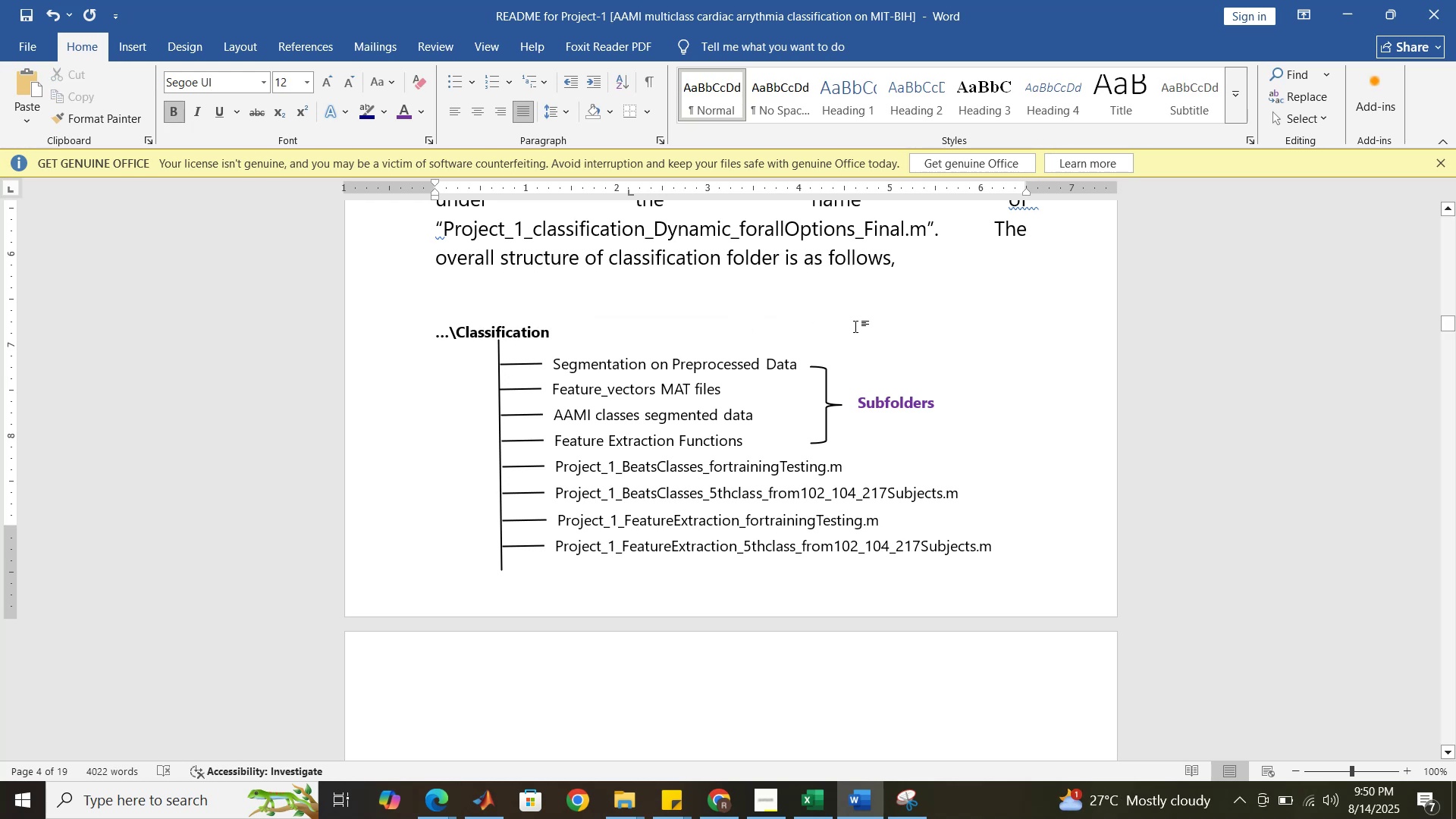 
left_click([834, 410])
 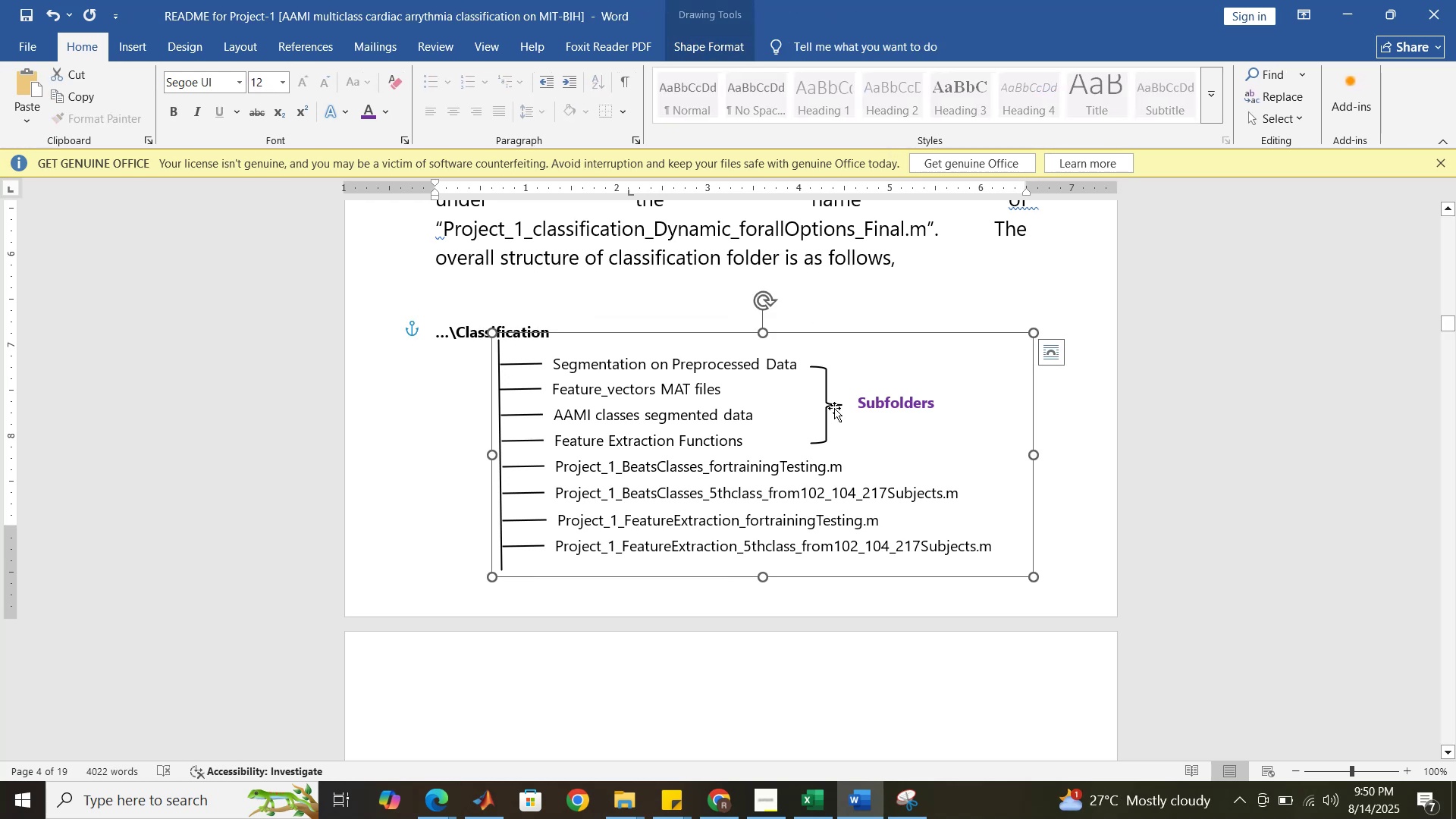 
left_click([834, 408])
 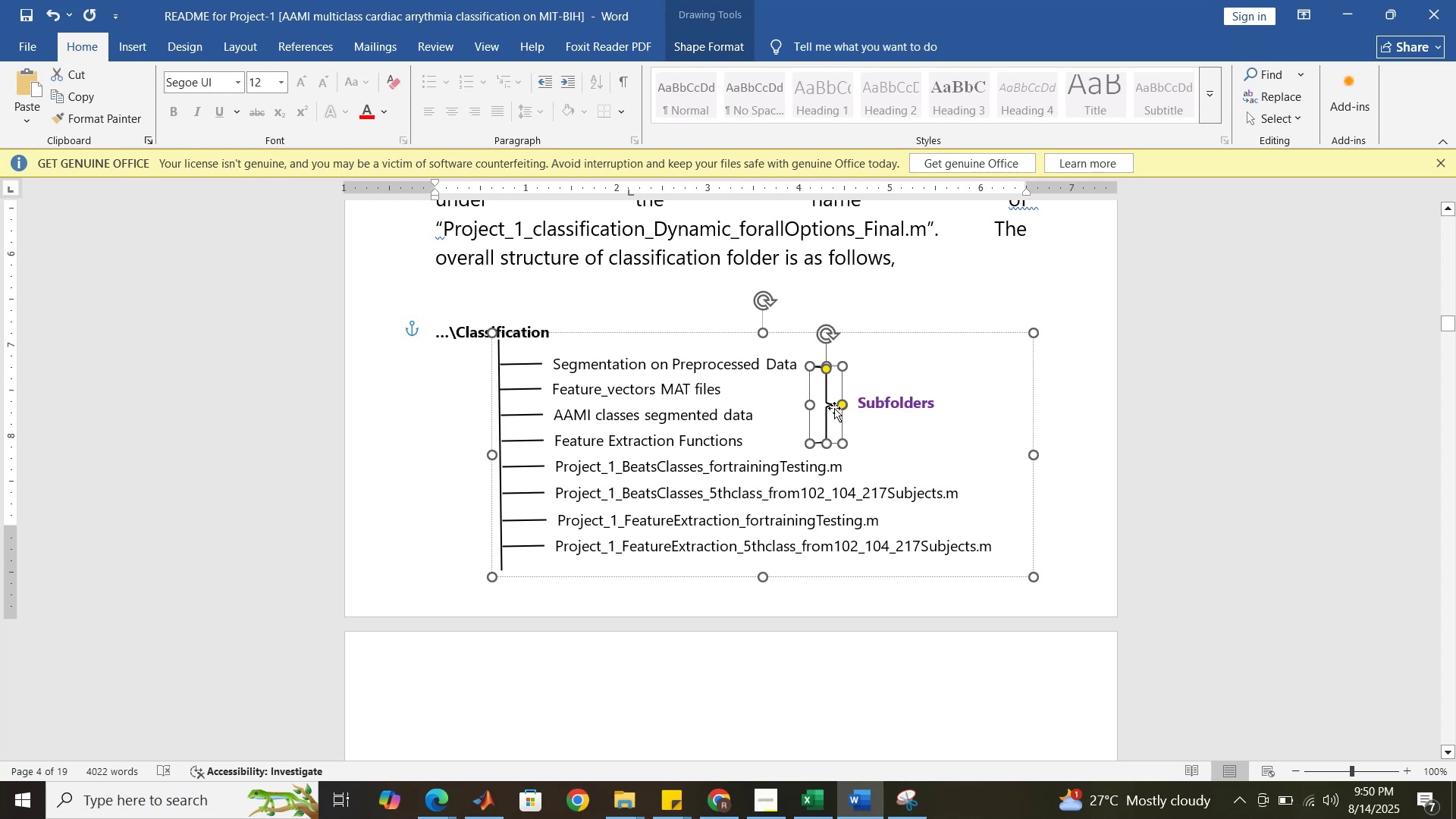 
key(Delete)
 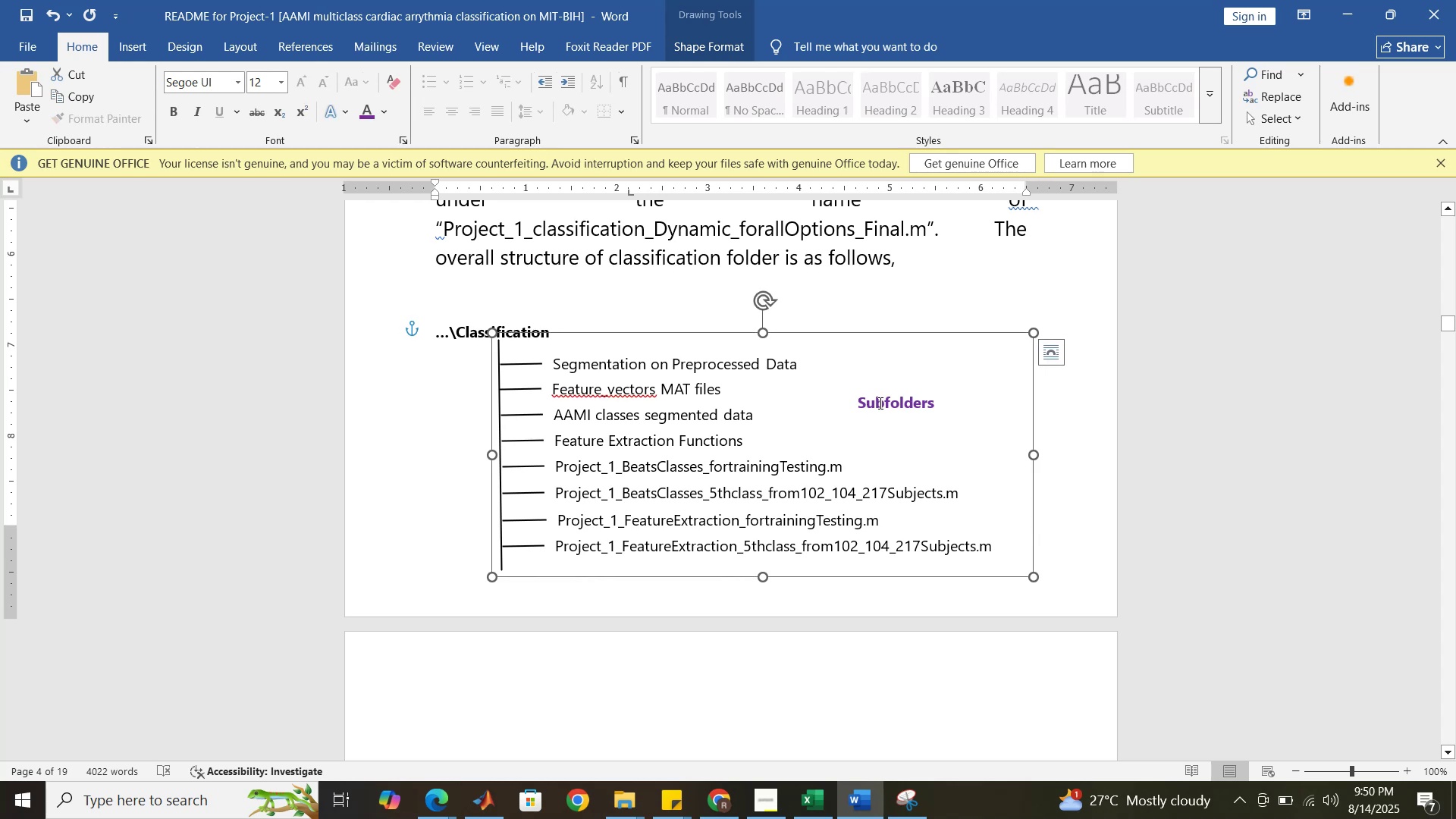 
double_click([879, 403])
 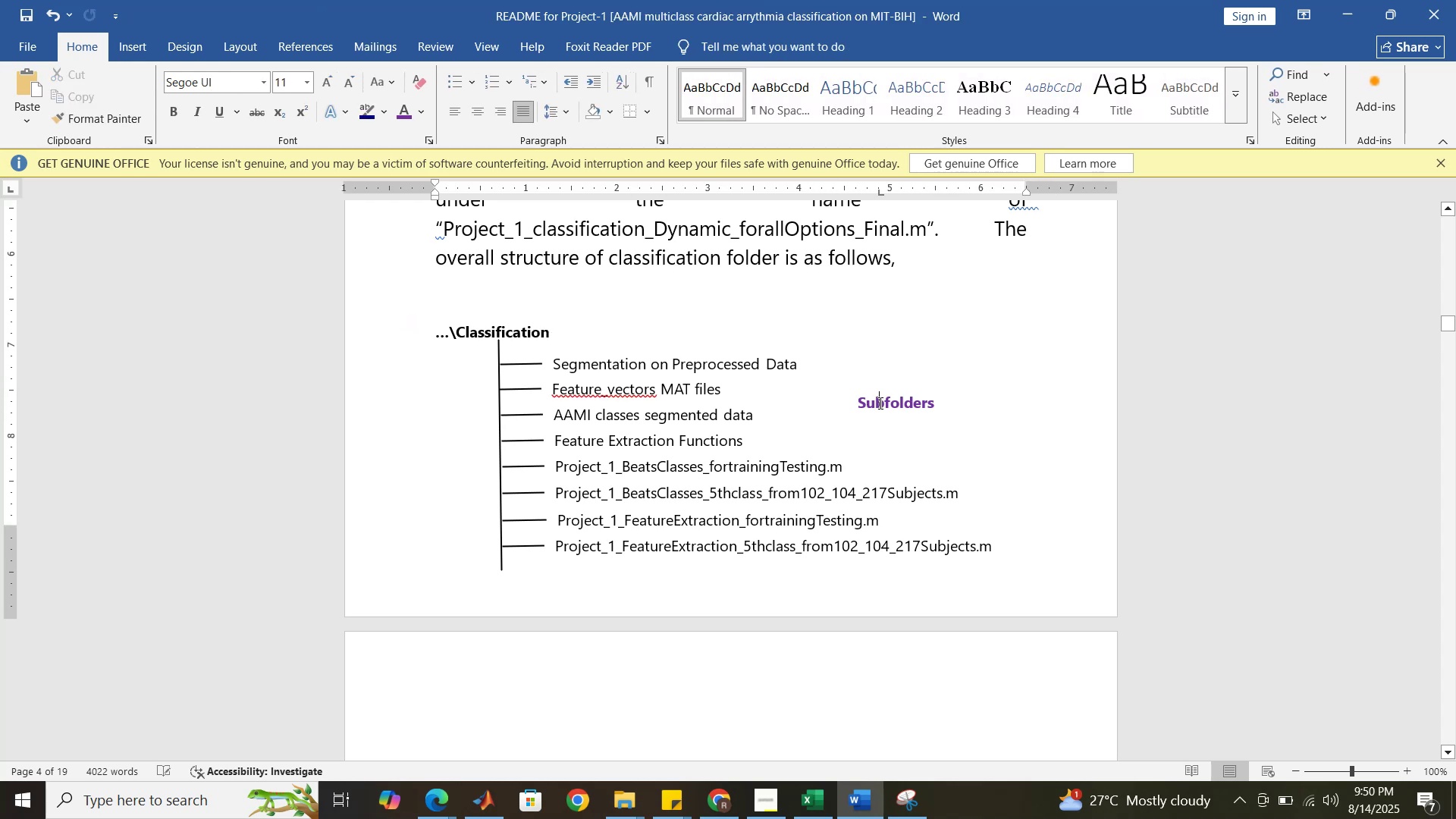 
triple_click([879, 403])
 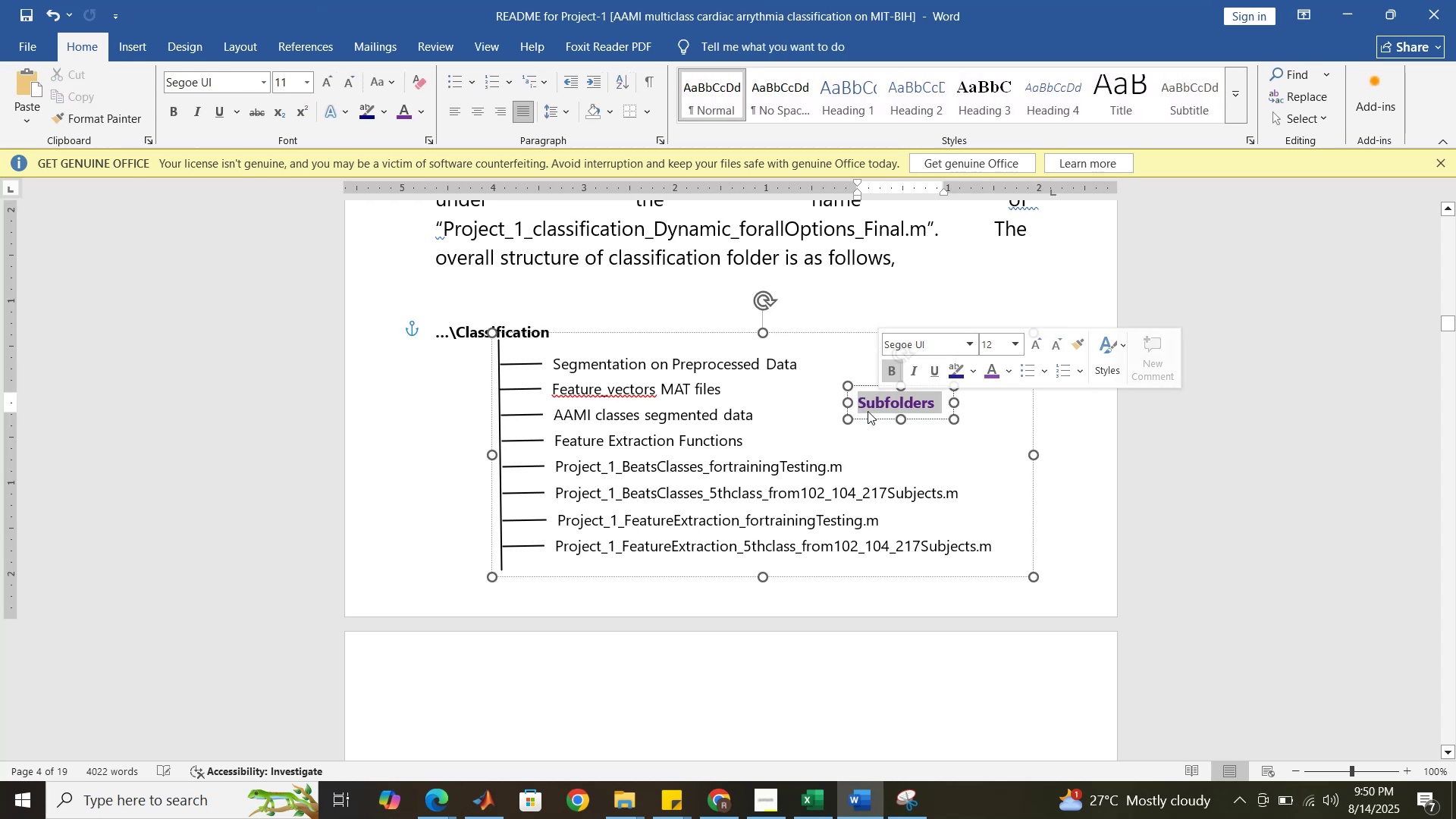 
left_click([868, 413])
 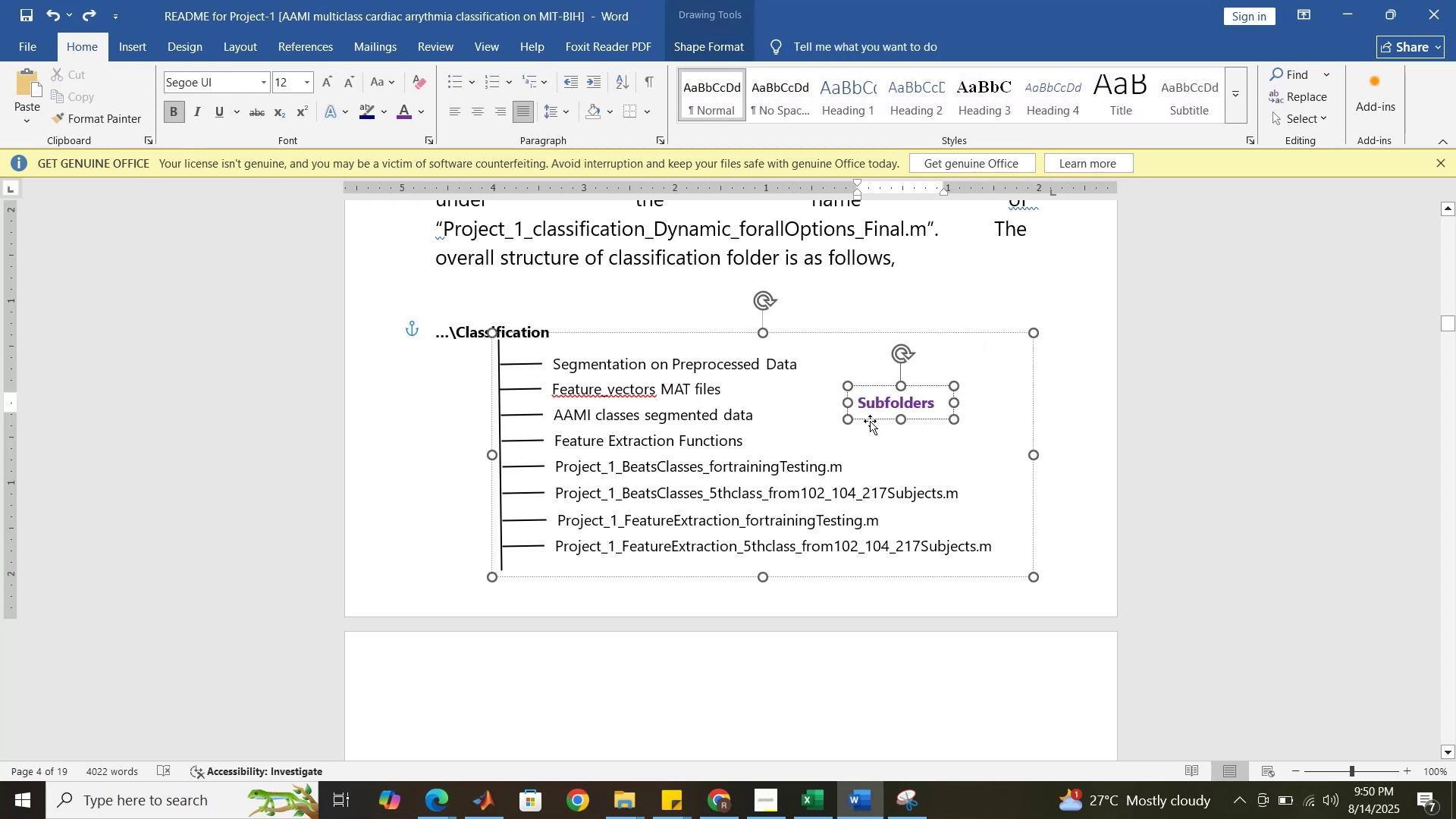 
left_click([870, 421])
 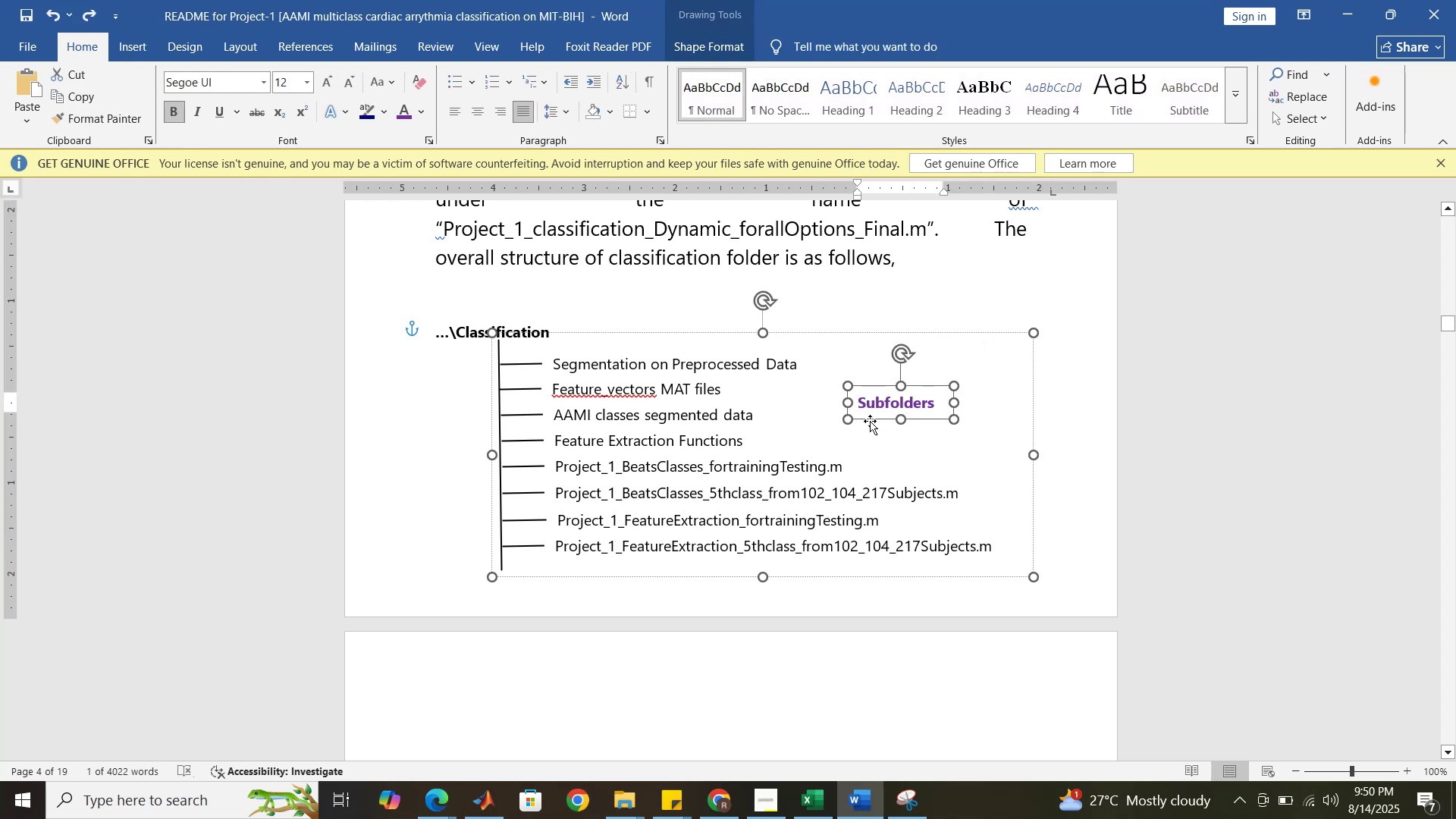 
key(Delete)
 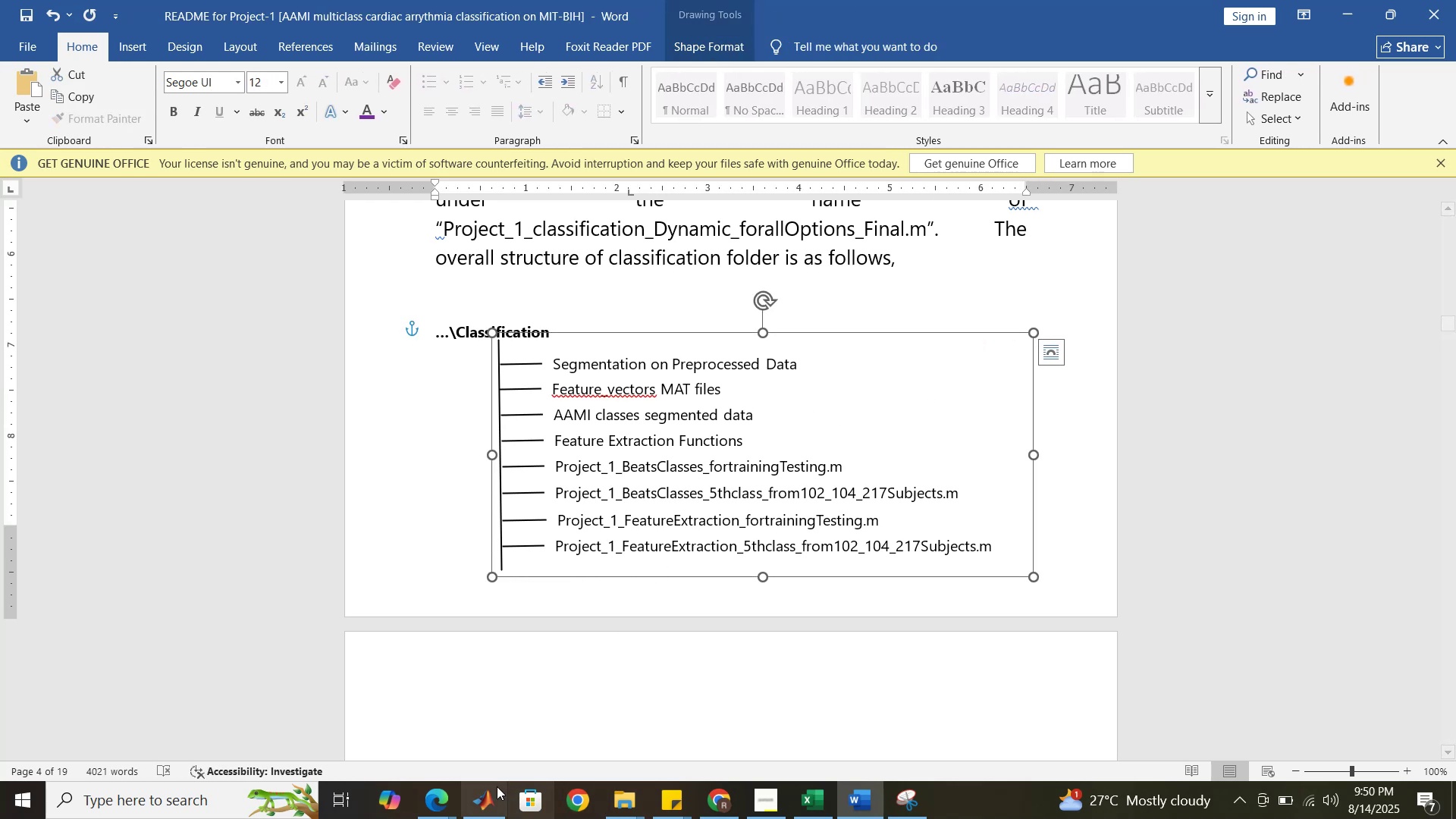 
left_click([628, 799])
 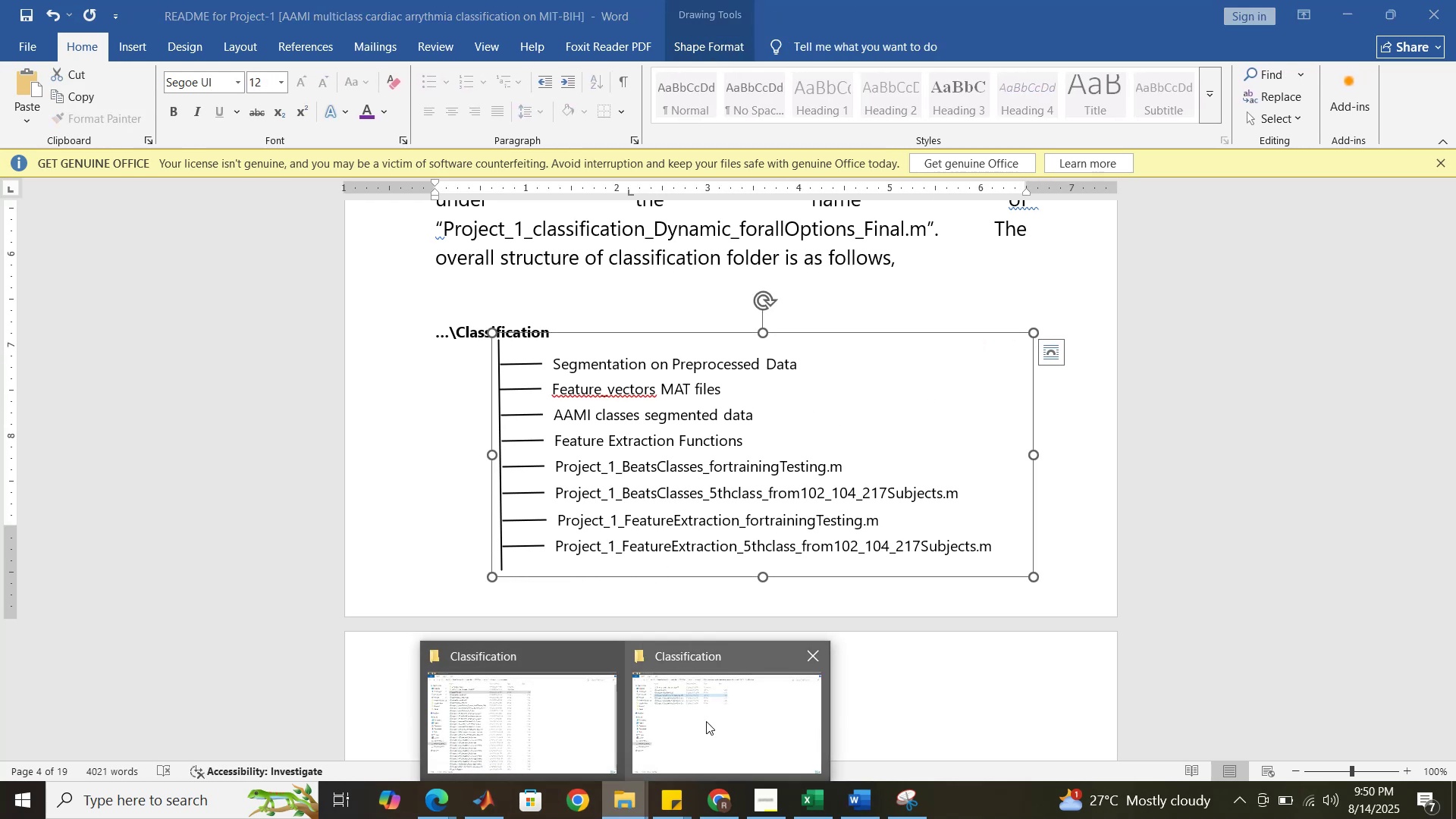 
left_click([706, 721])
 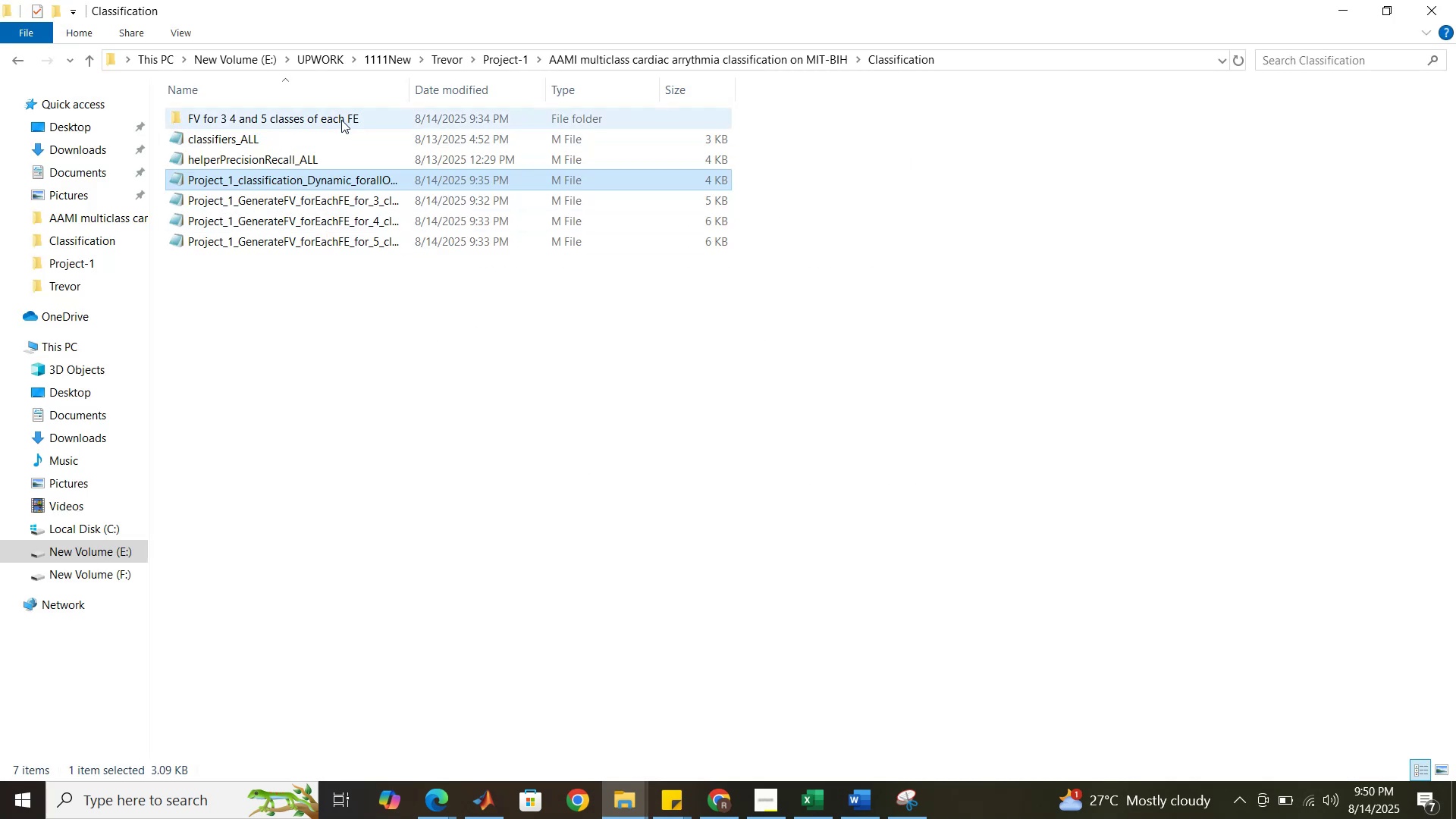 
left_click([339, 109])
 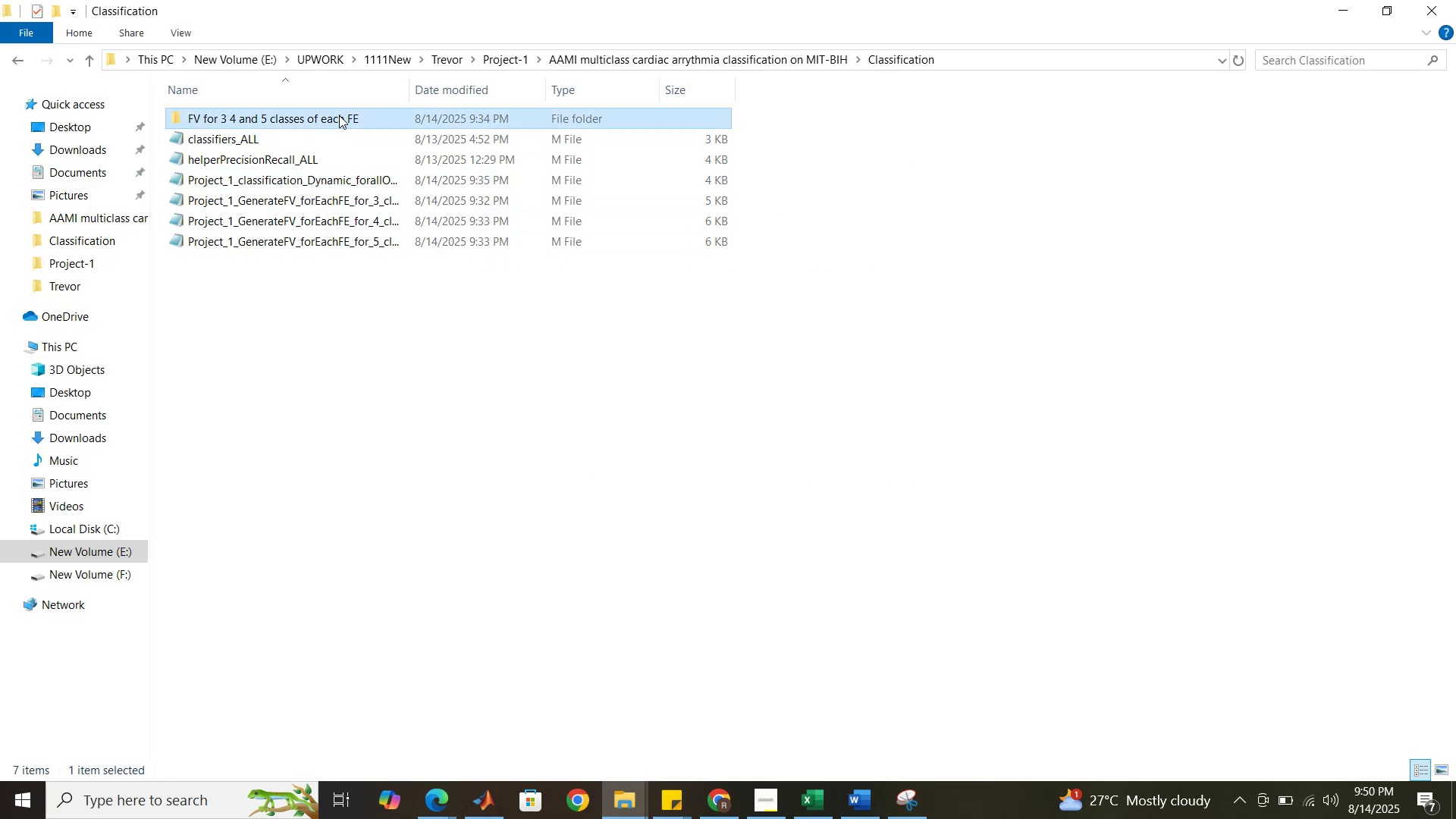 
left_click([339, 115])
 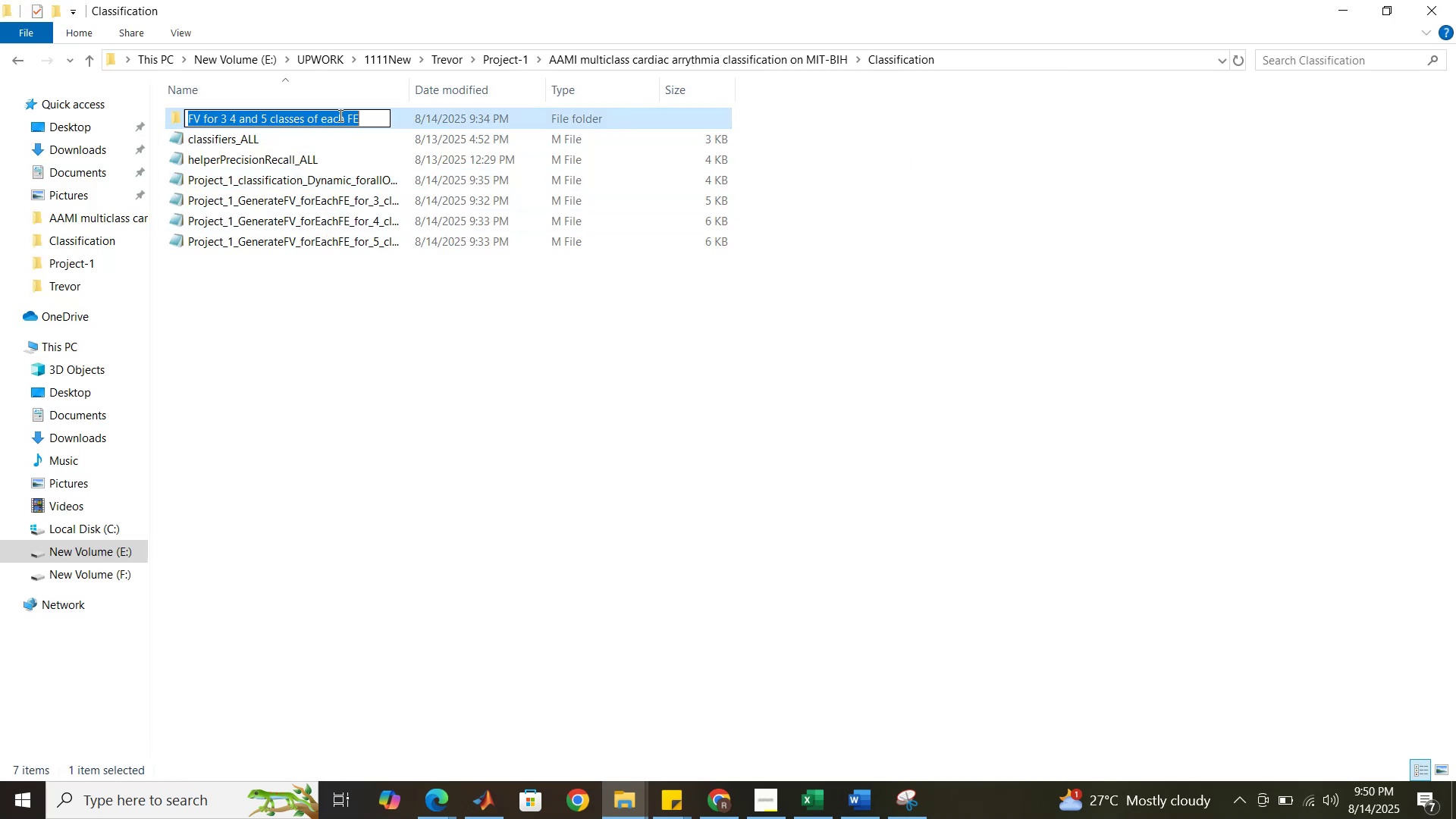 
key(Control+C)
 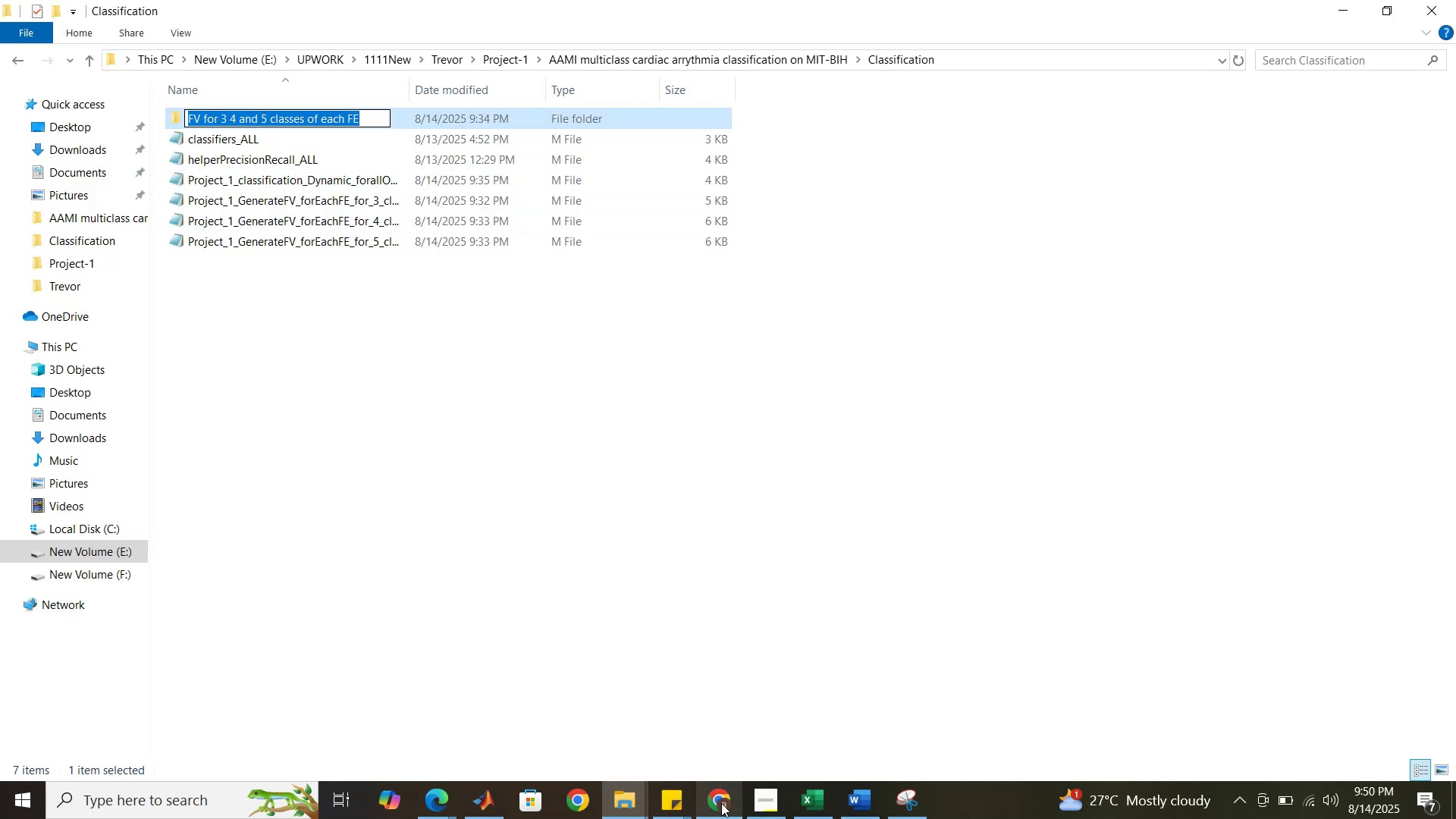 
mouse_move([509, 802])
 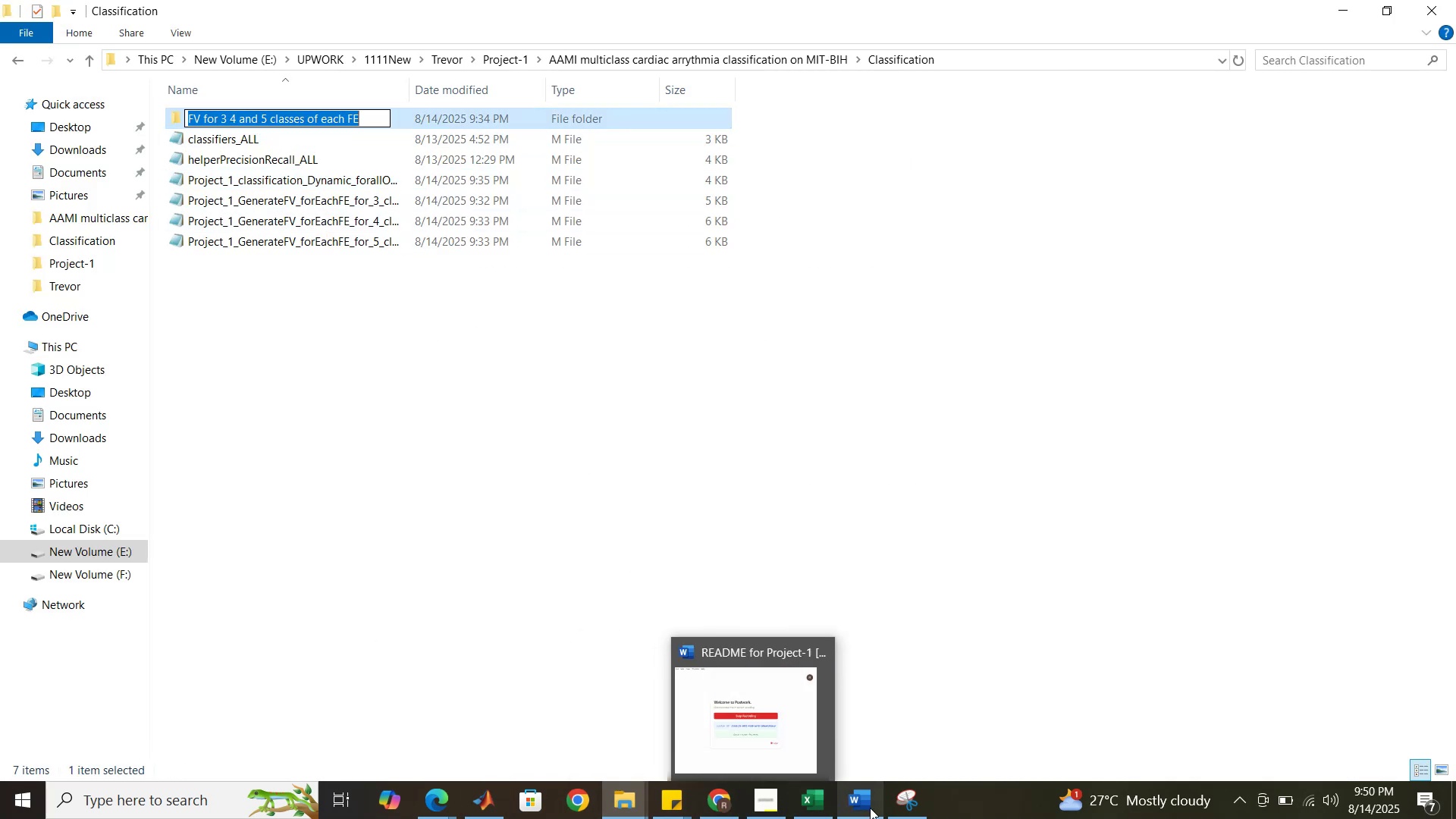 
left_click([871, 807])
 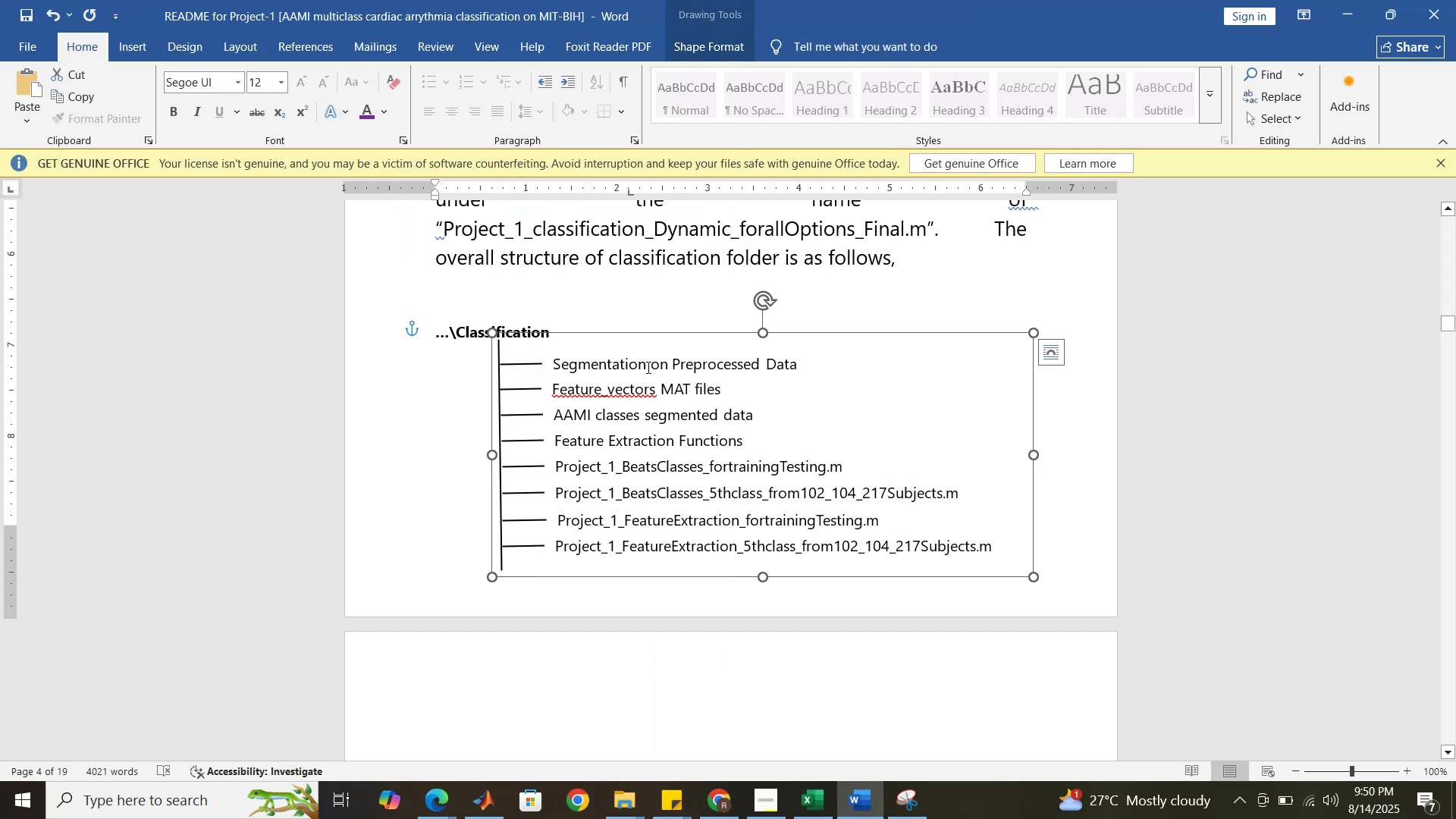 
left_click([647, 368])
 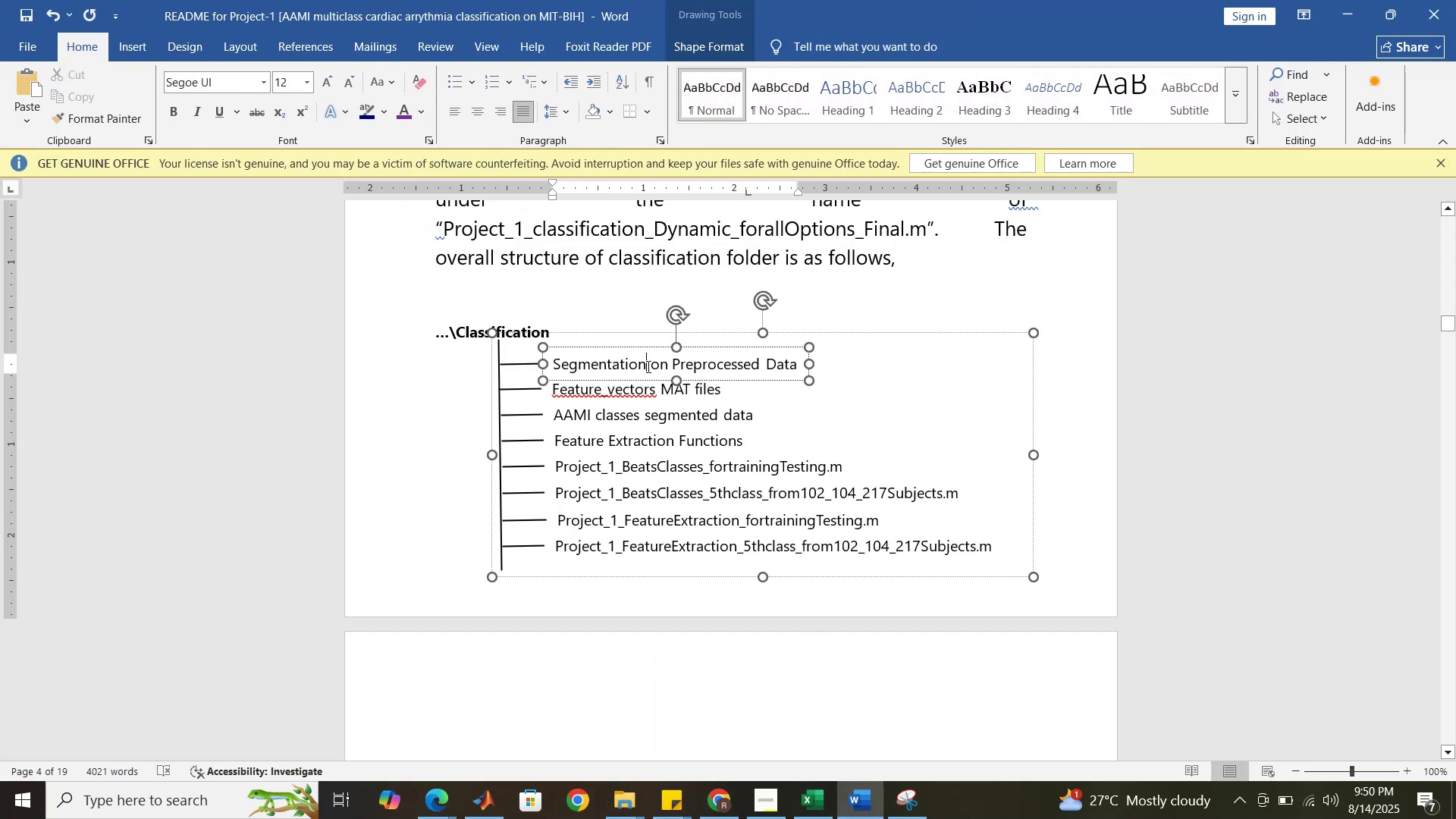 
double_click([647, 366])
 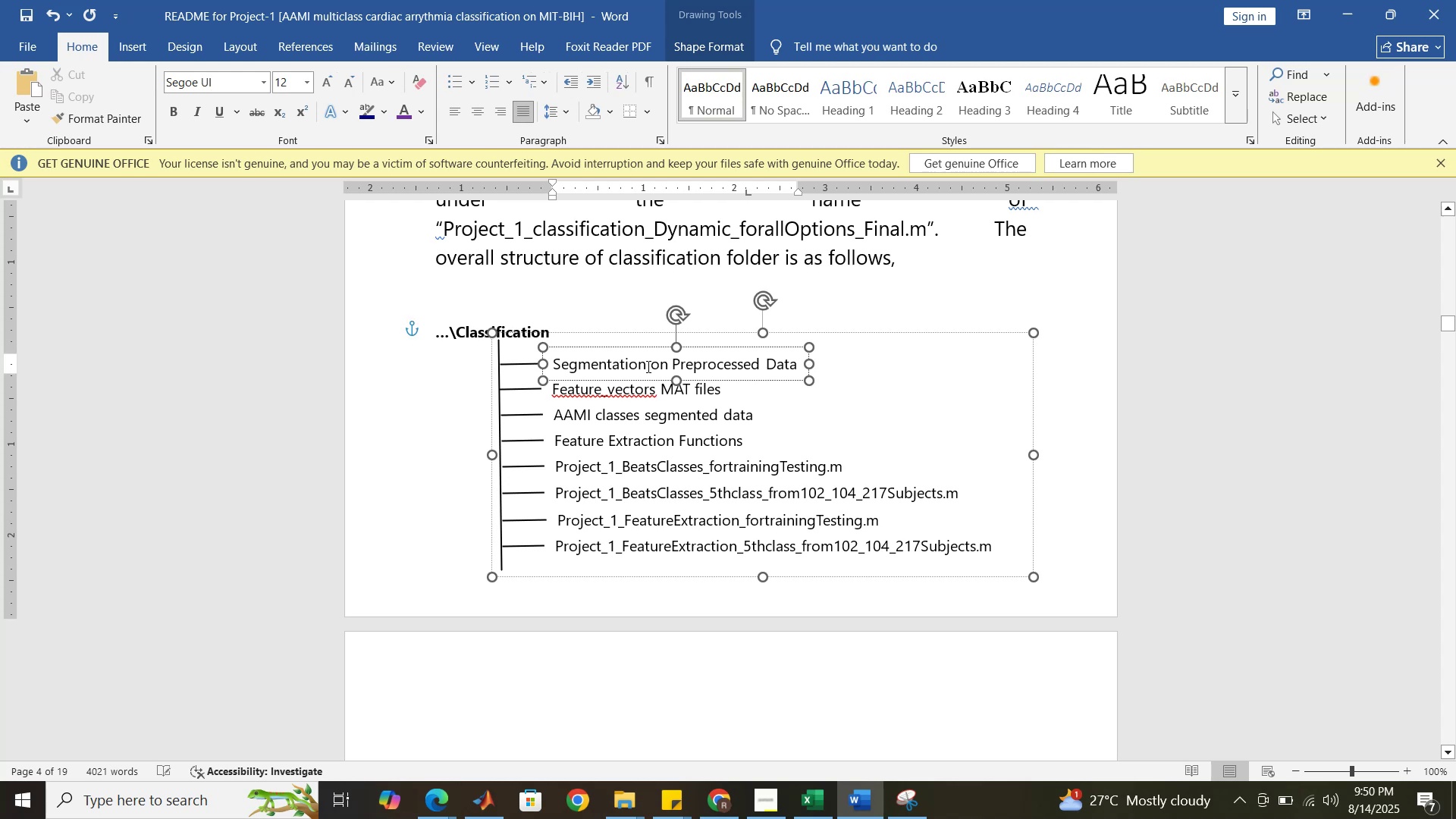 
triple_click([647, 366])
 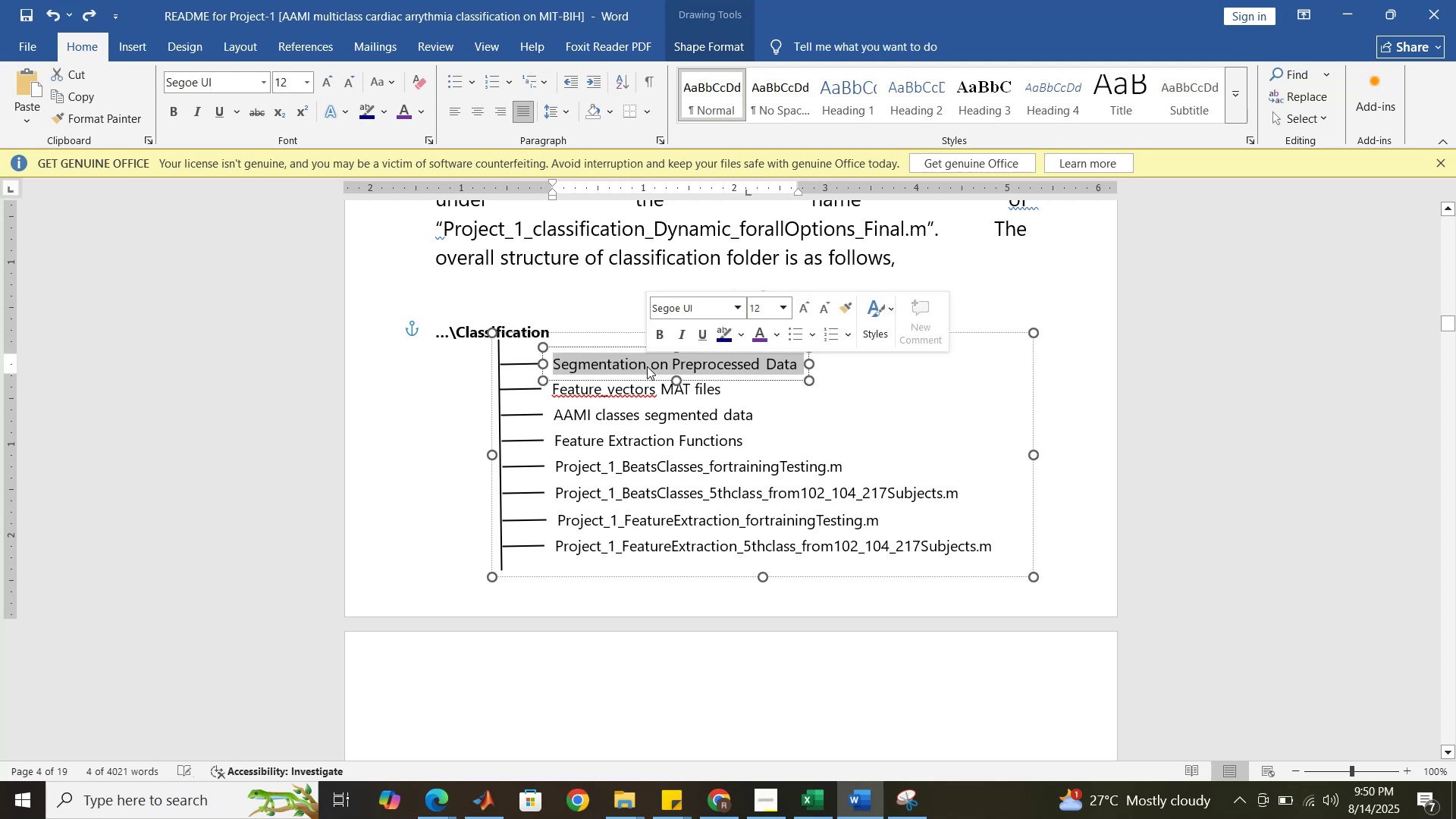 
key(Control+V)
 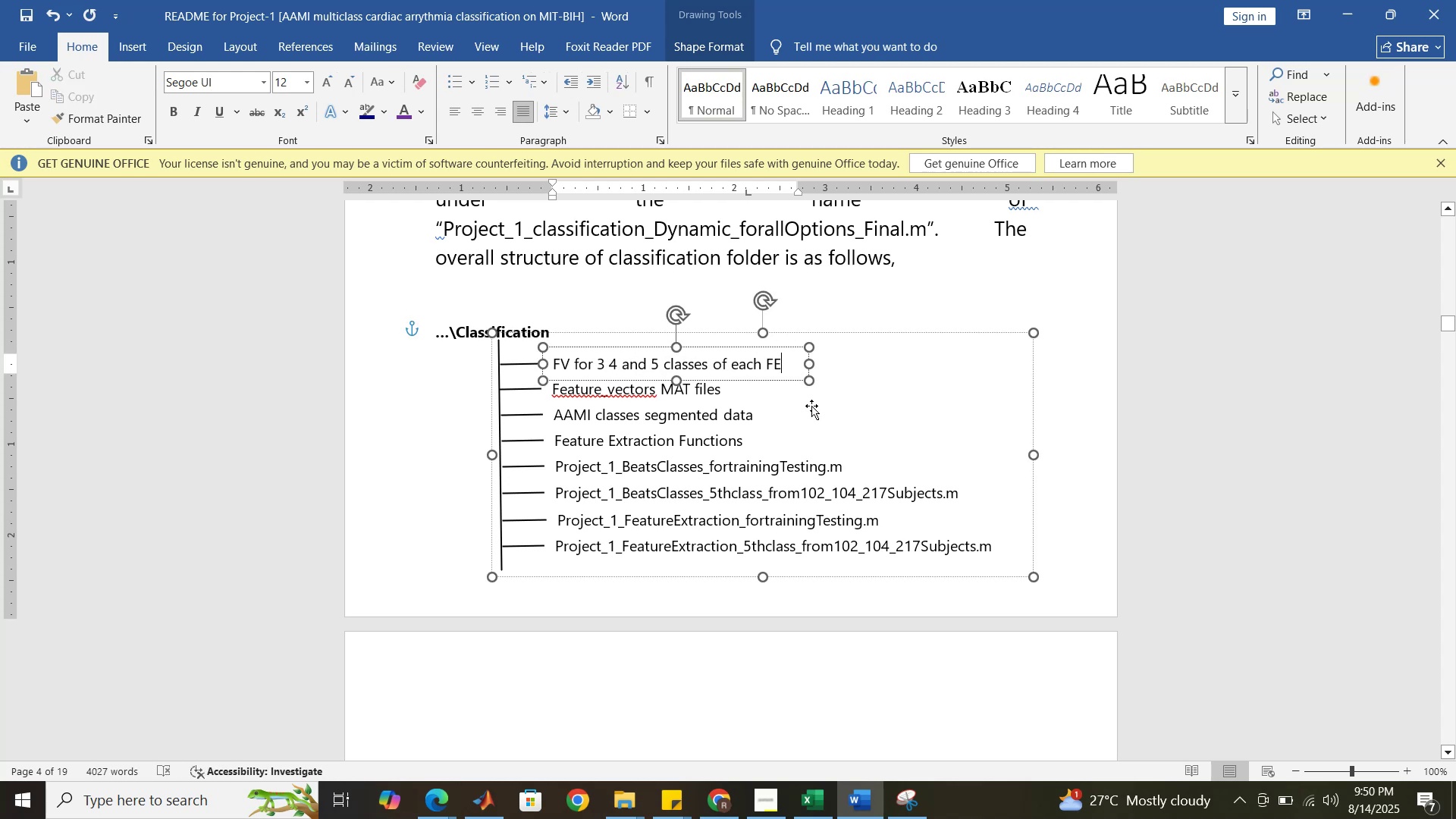 
left_click_drag(start_coordinate=[809, 364], to_coordinate=[824, 364])
 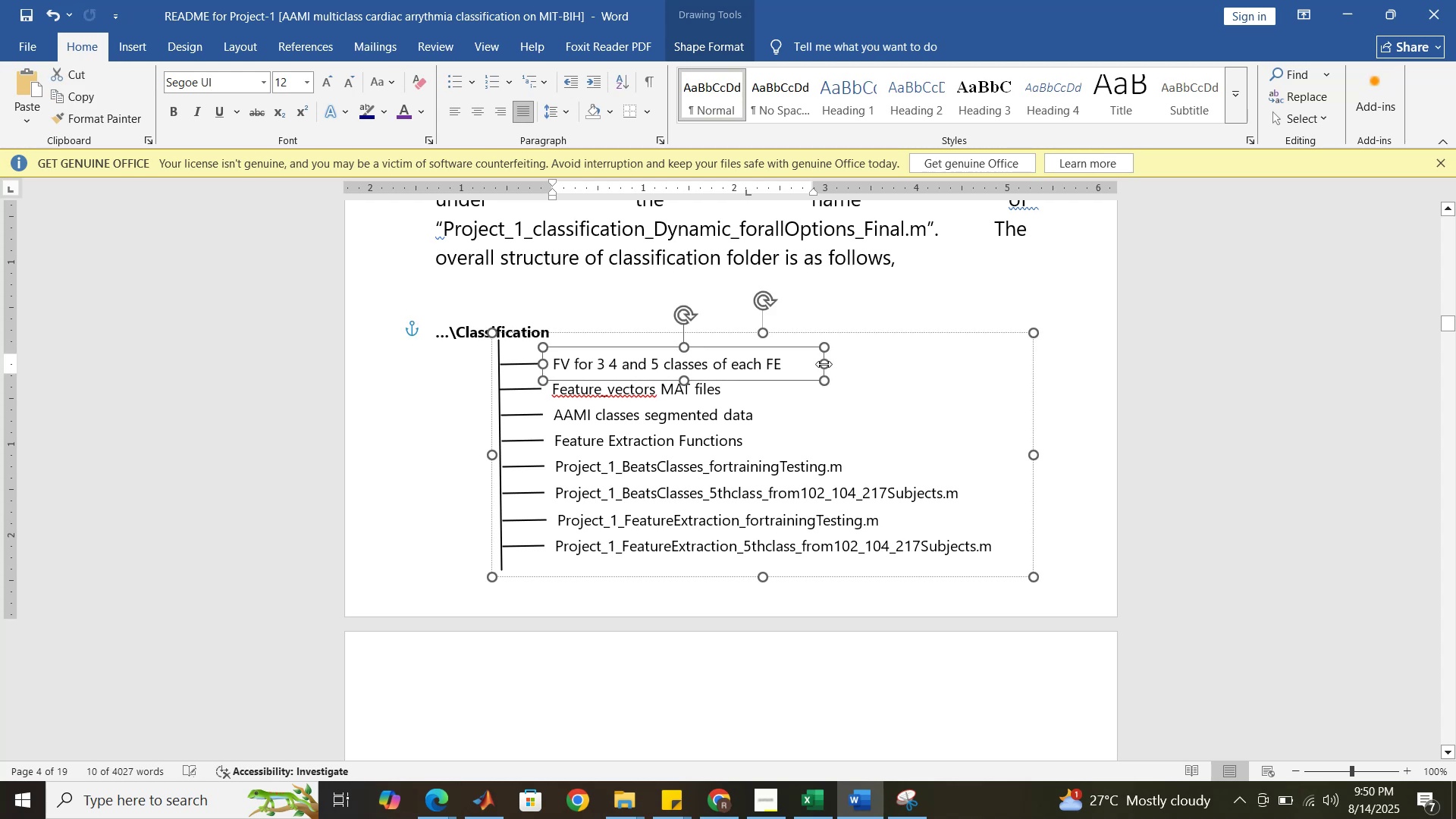 
left_click_drag(start_coordinate=[824, 364], to_coordinate=[805, 364])
 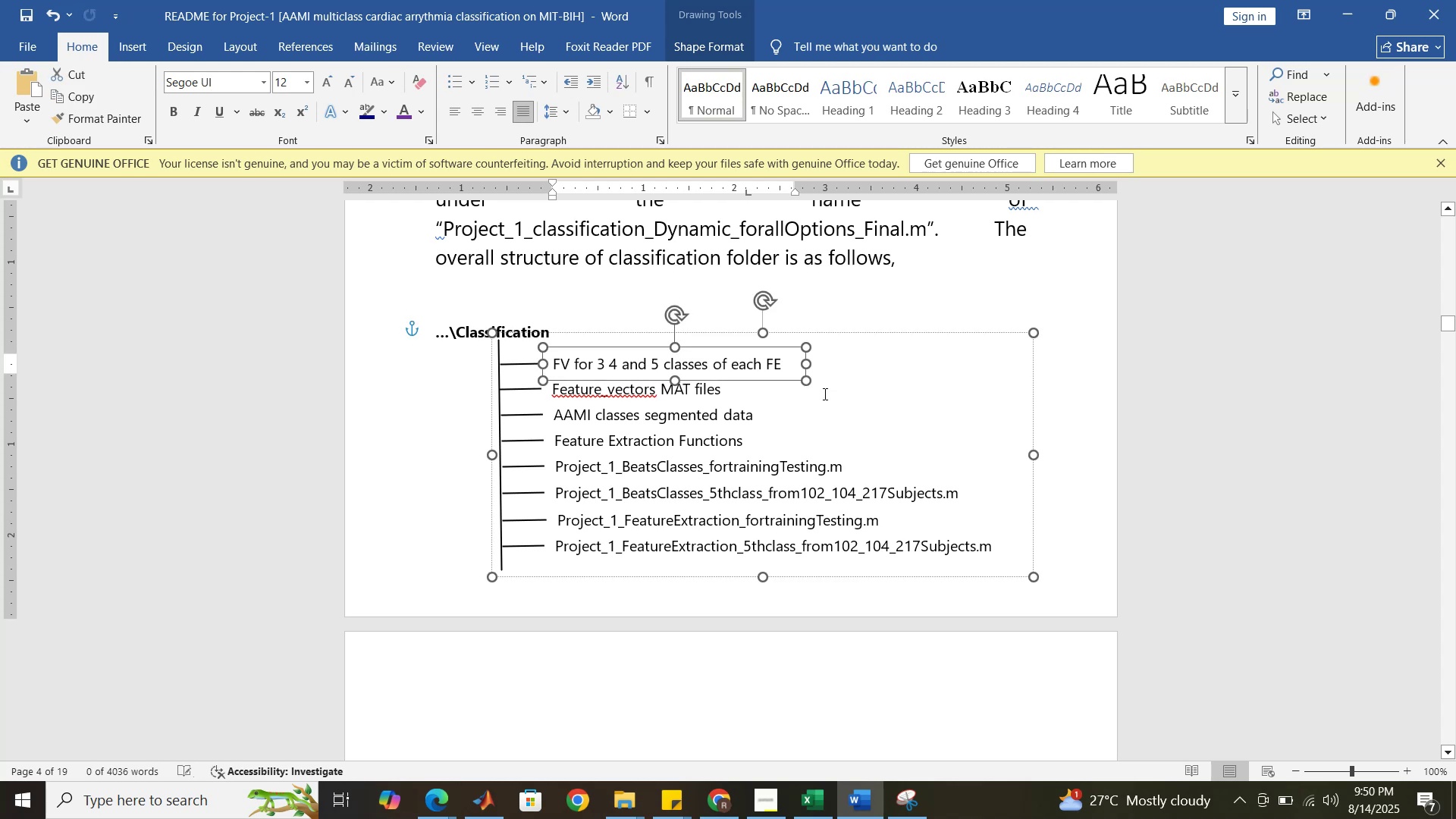 
left_click([824, 394])
 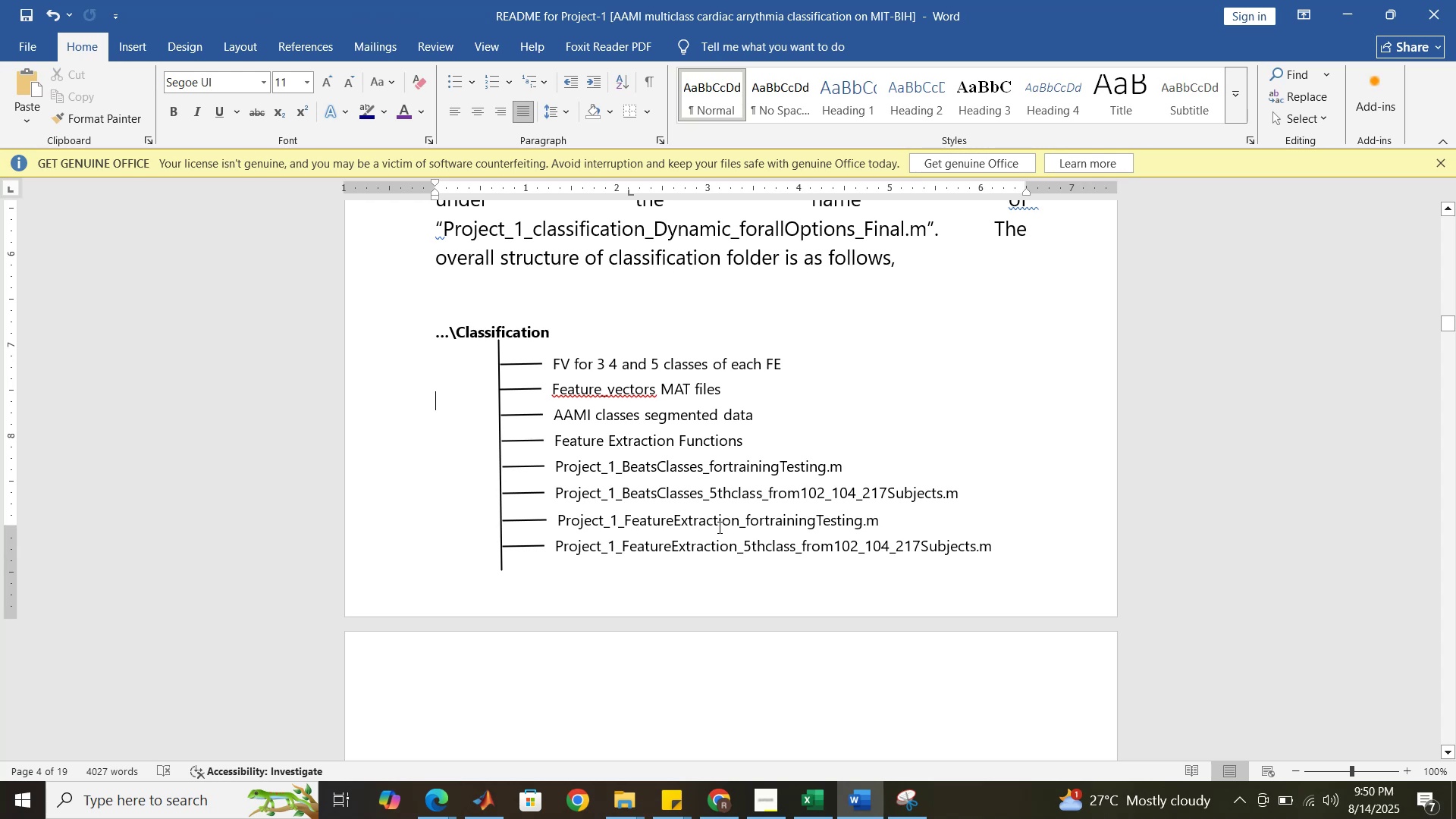 
wait(5.16)
 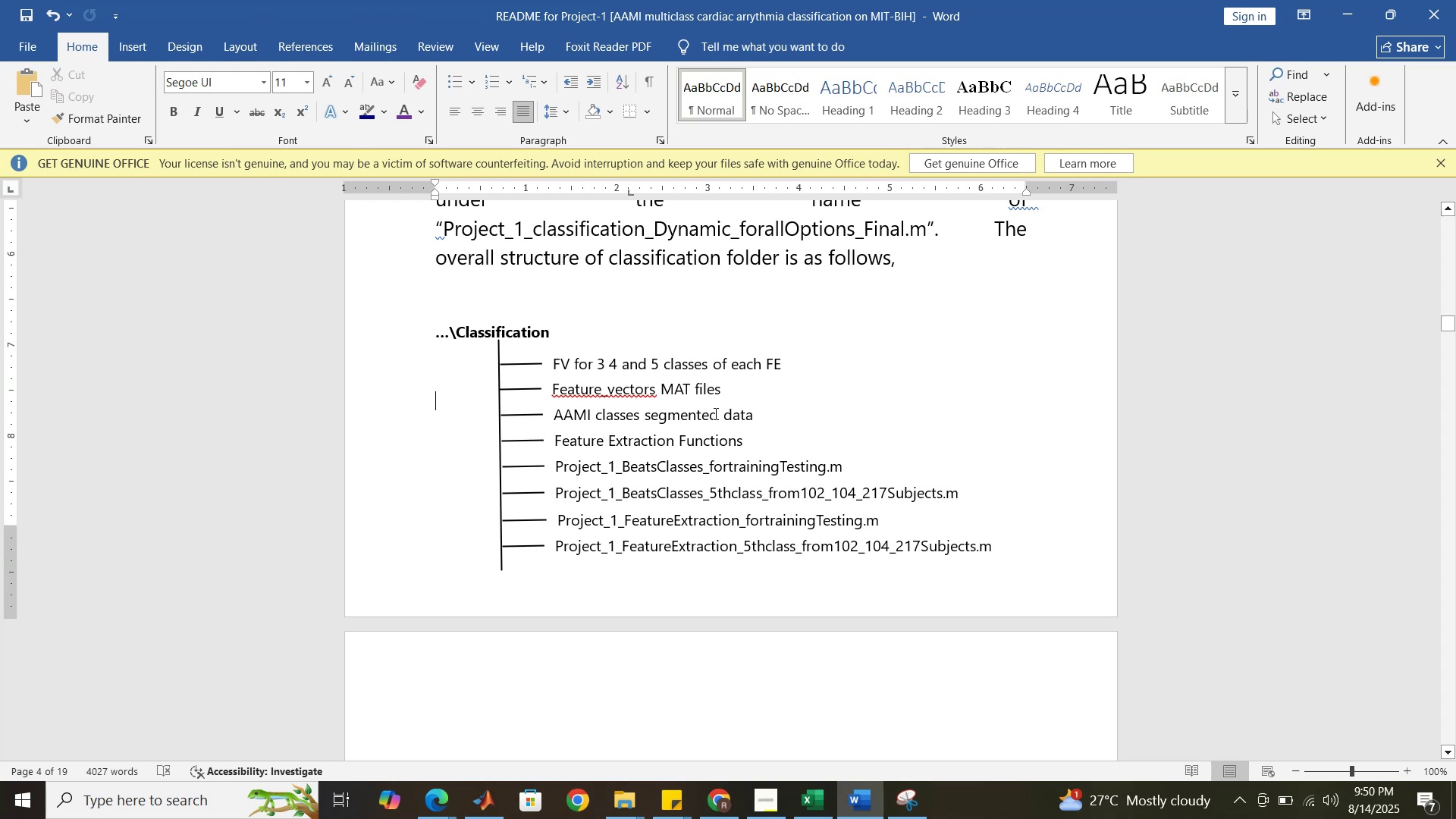 
left_click([859, 811])
 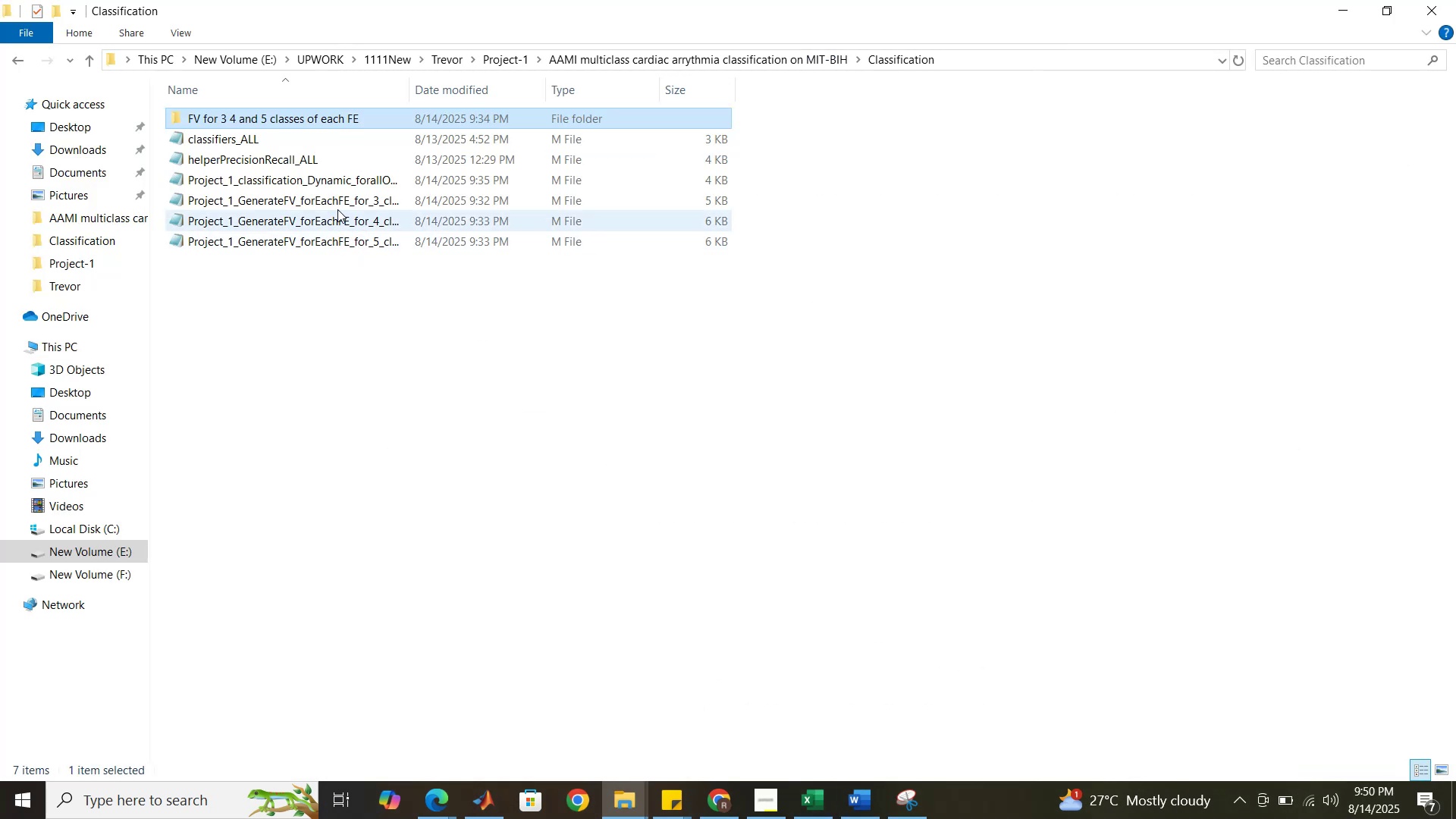 
left_click([334, 199])
 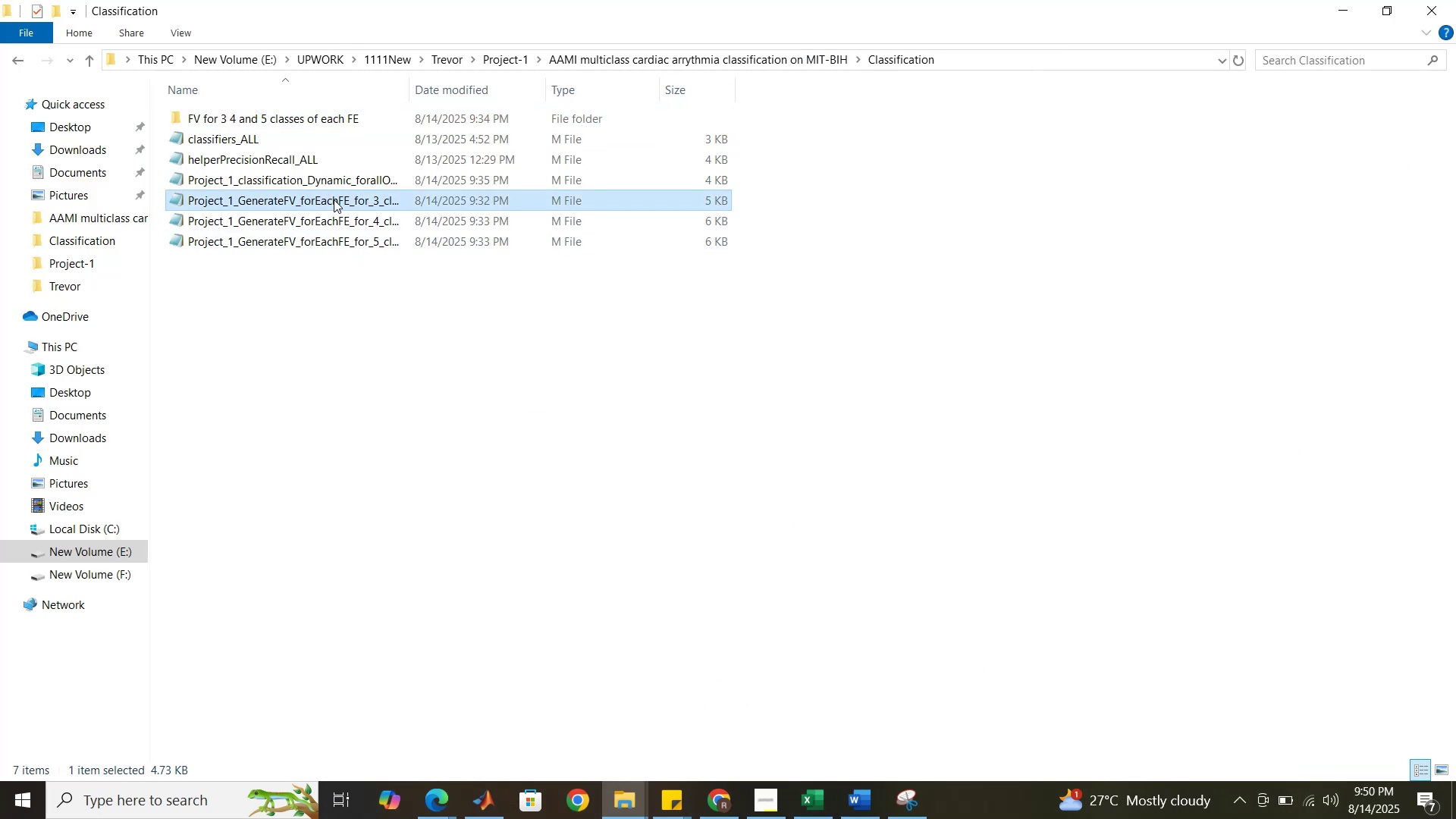 
left_click([334, 199])
 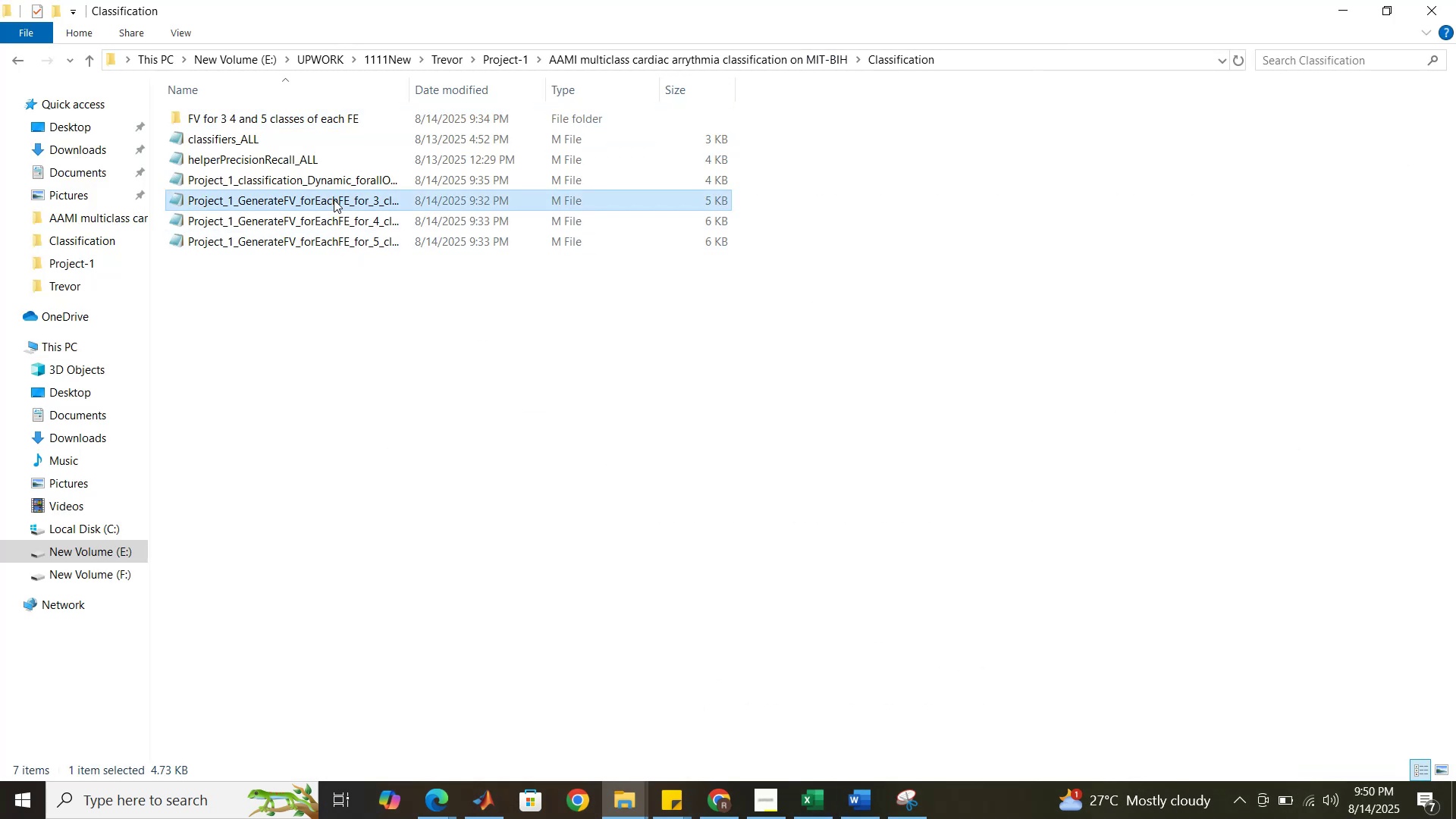 
key(Control+C)
 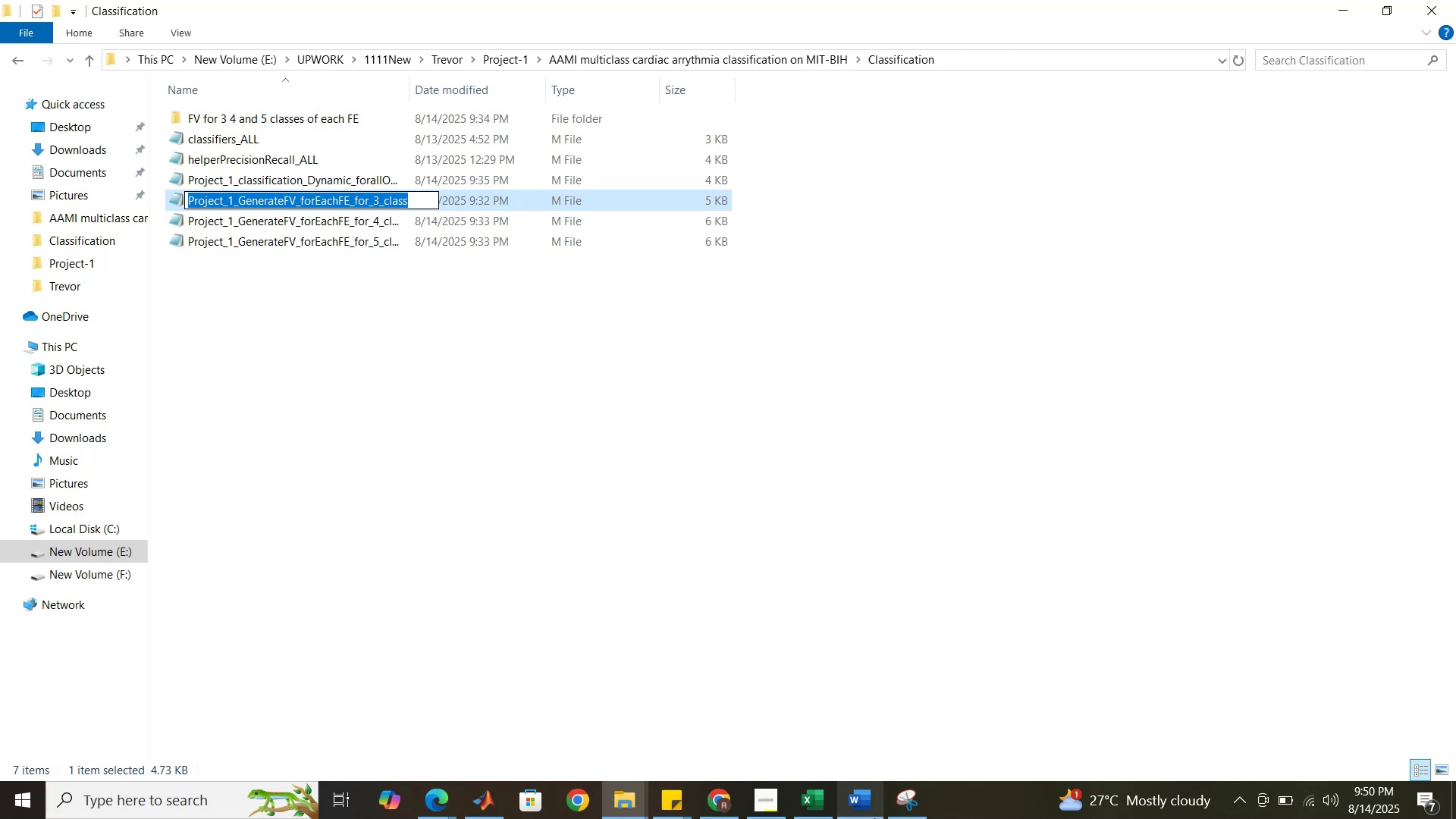 
left_click([861, 809])
 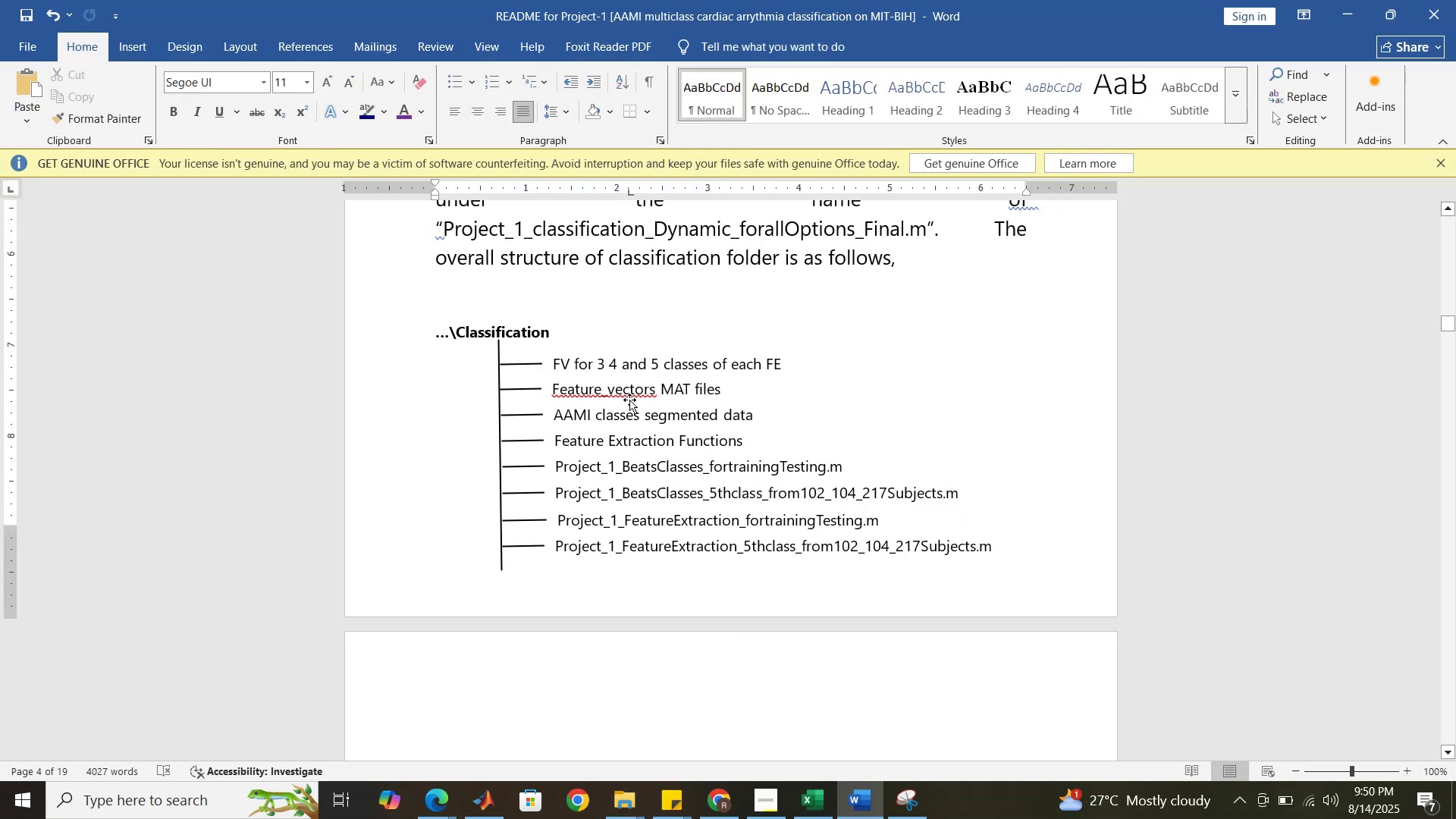 
left_click([626, 389])
 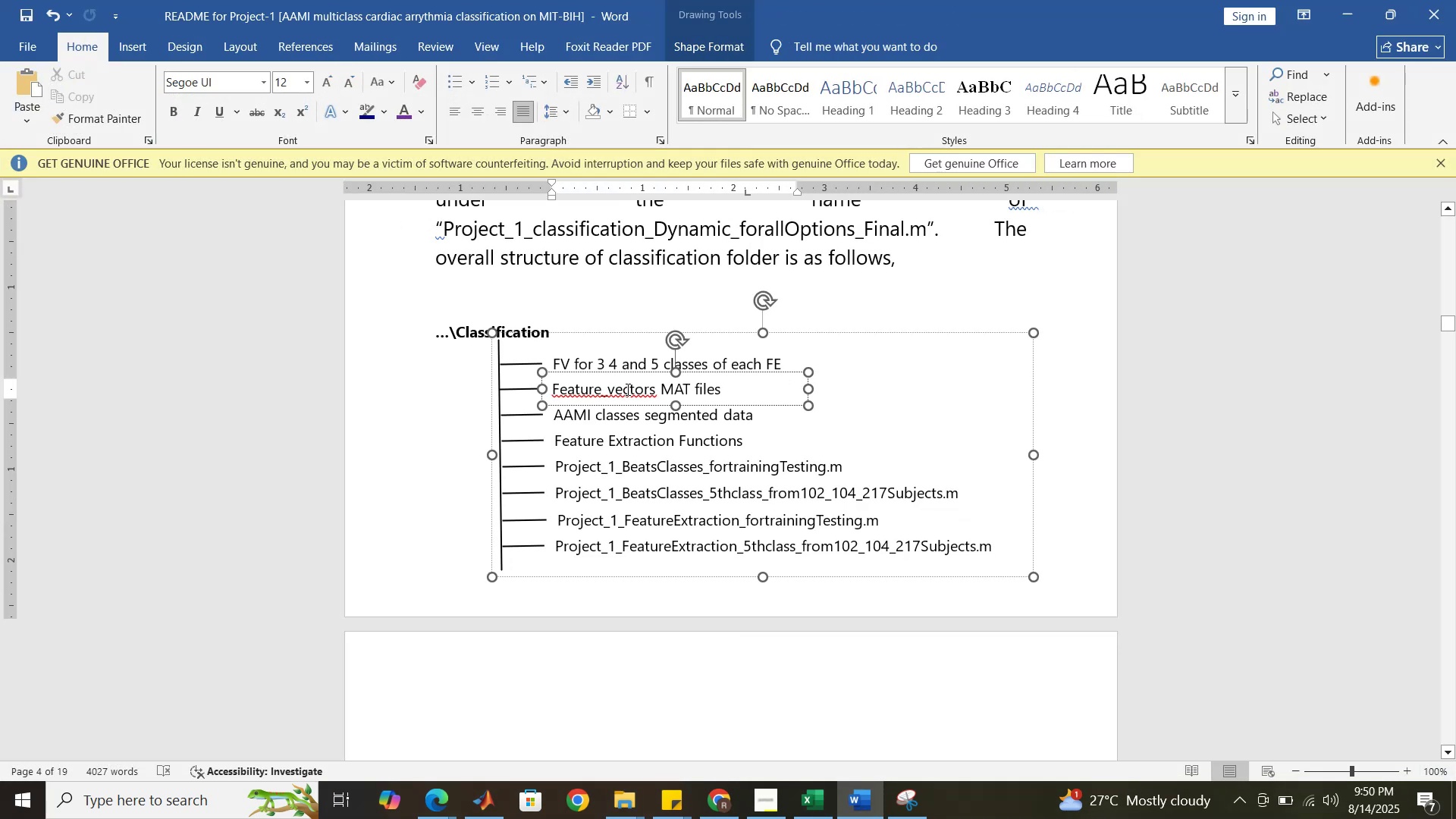 
double_click([626, 389])
 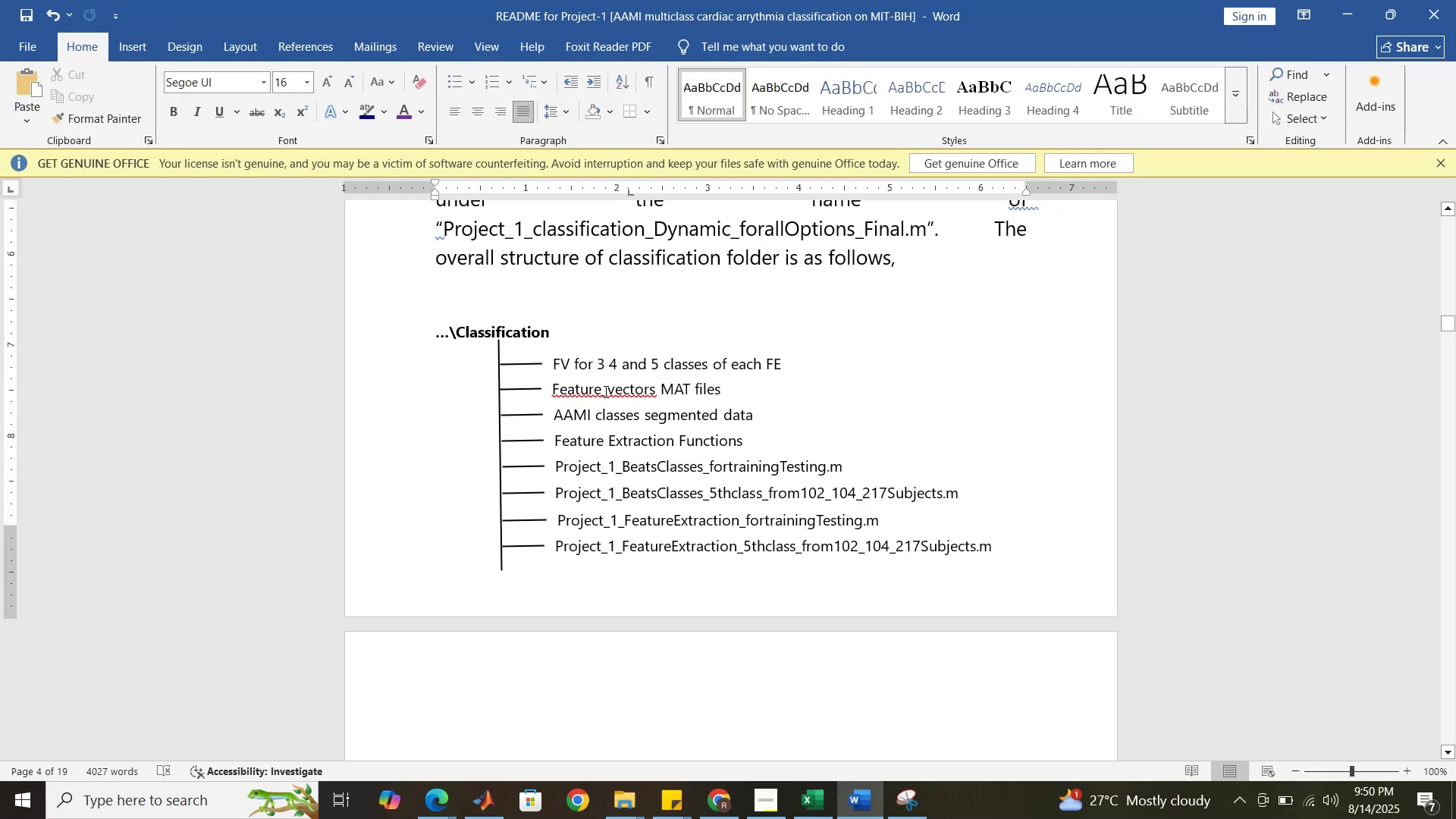 
double_click([604, 391])
 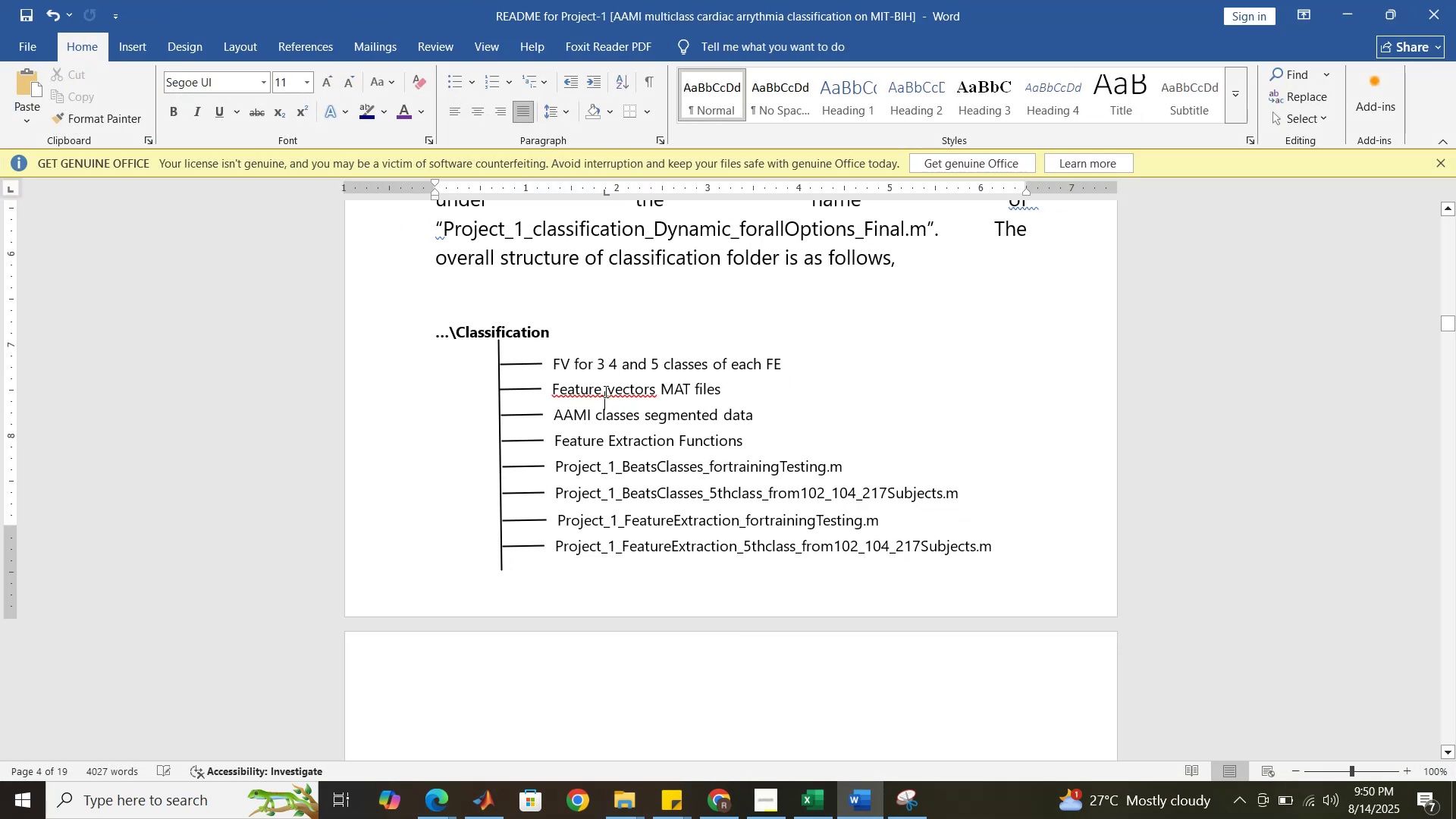 
triple_click([604, 391])
 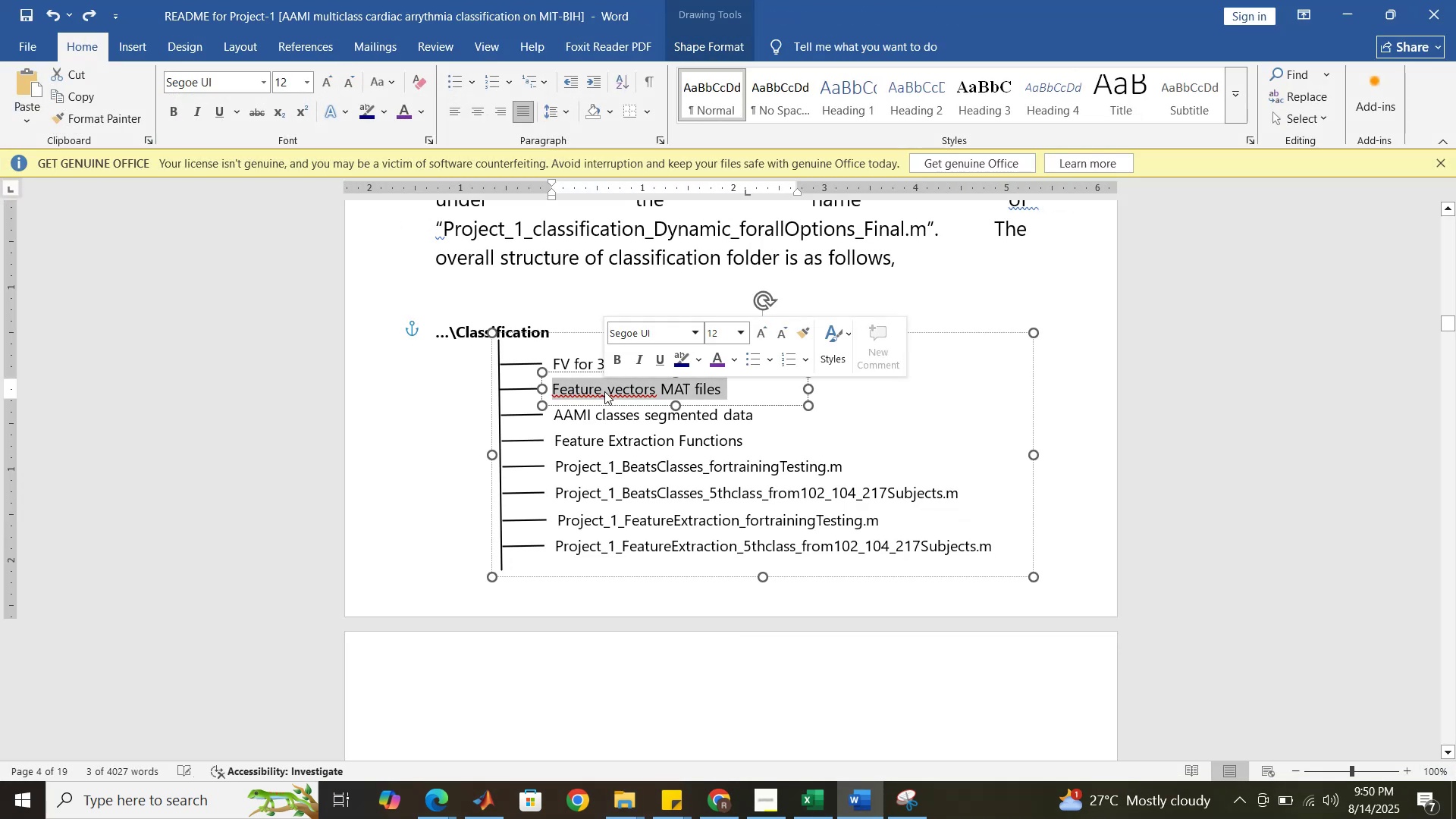 
key(Control+V)
 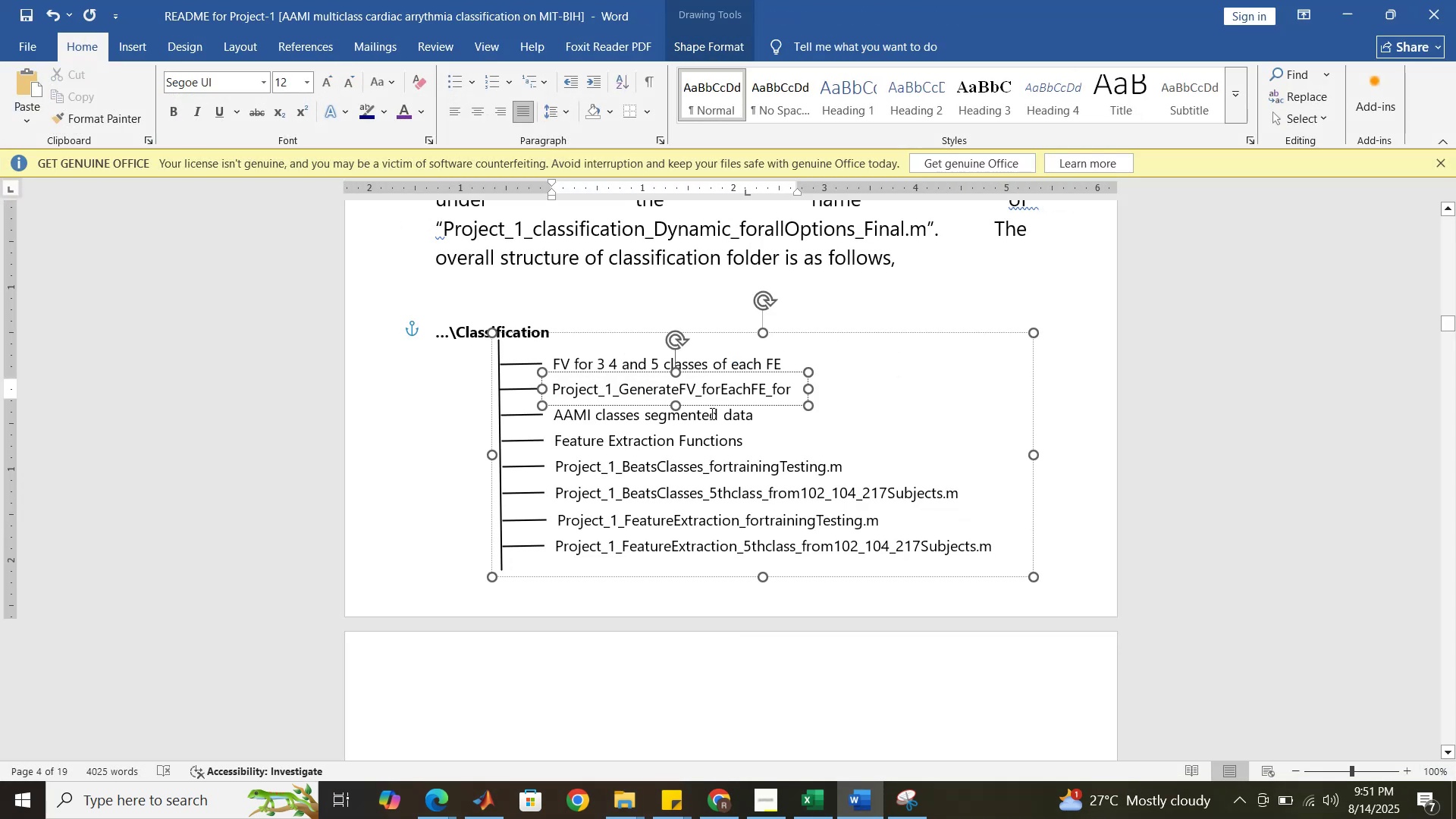 
wait(5.15)
 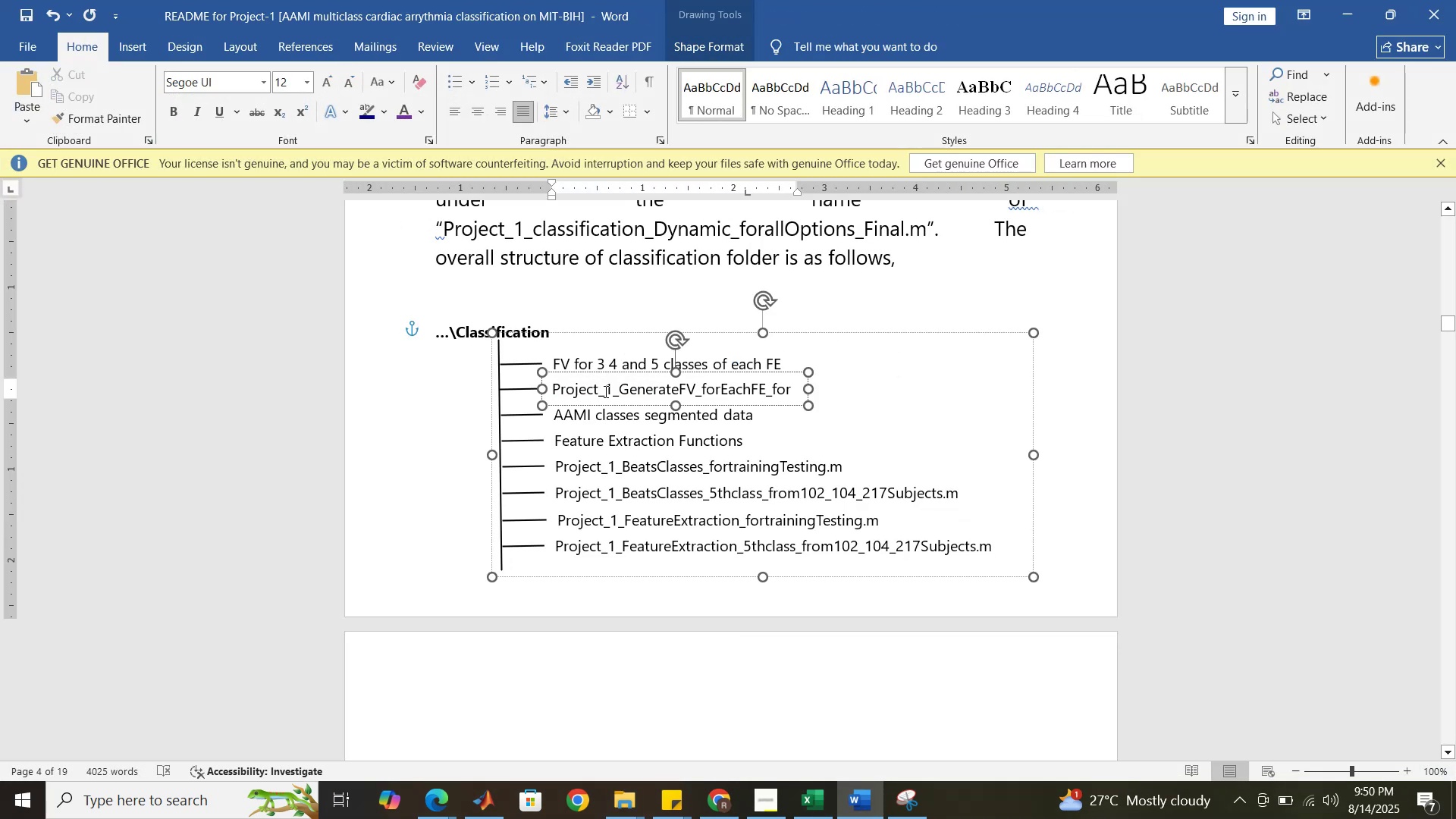 
left_click_drag(start_coordinate=[812, 391], to_coordinate=[864, 391])
 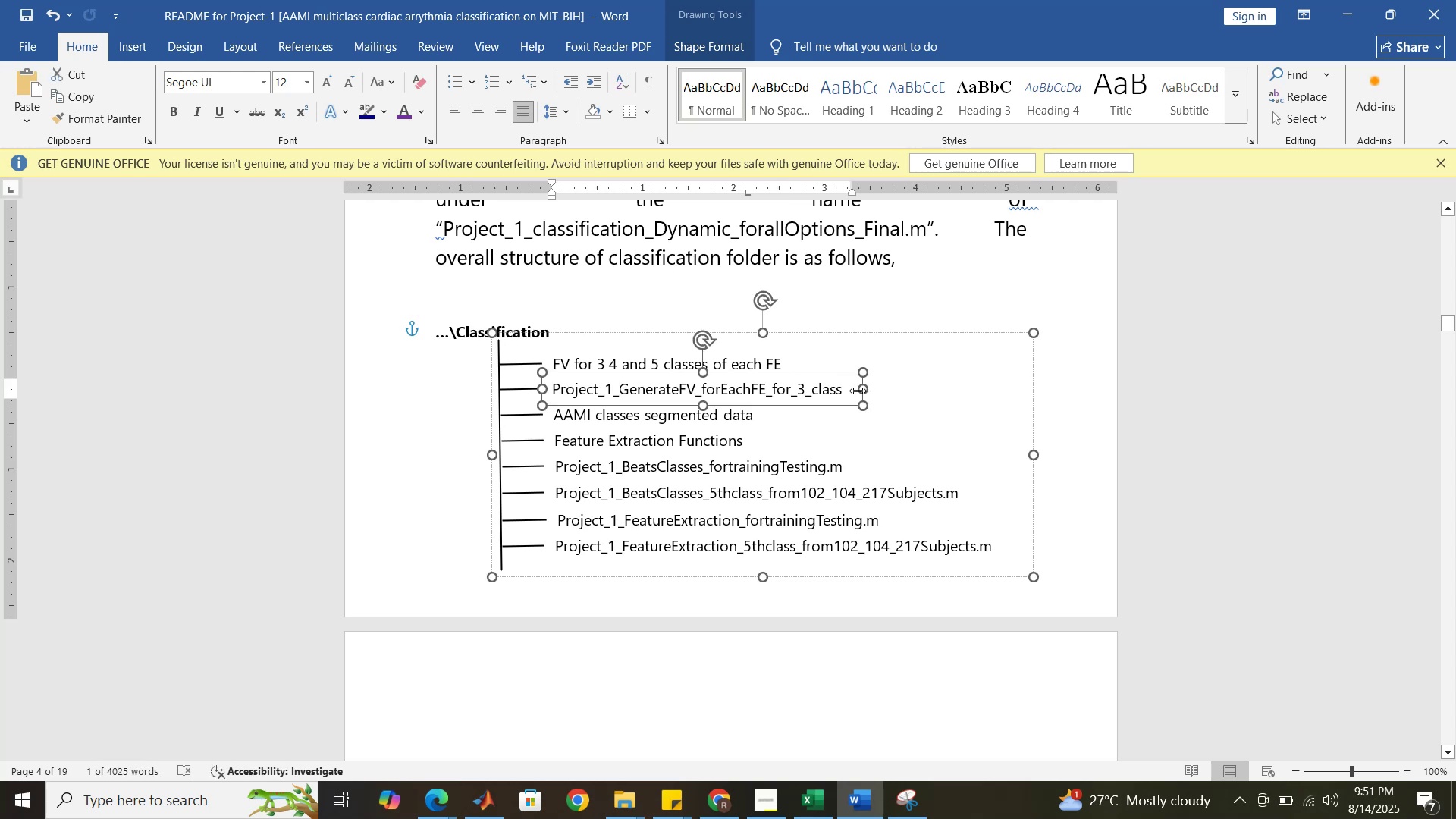 
left_click_drag(start_coordinate=[862, 390], to_coordinate=[874, 390])
 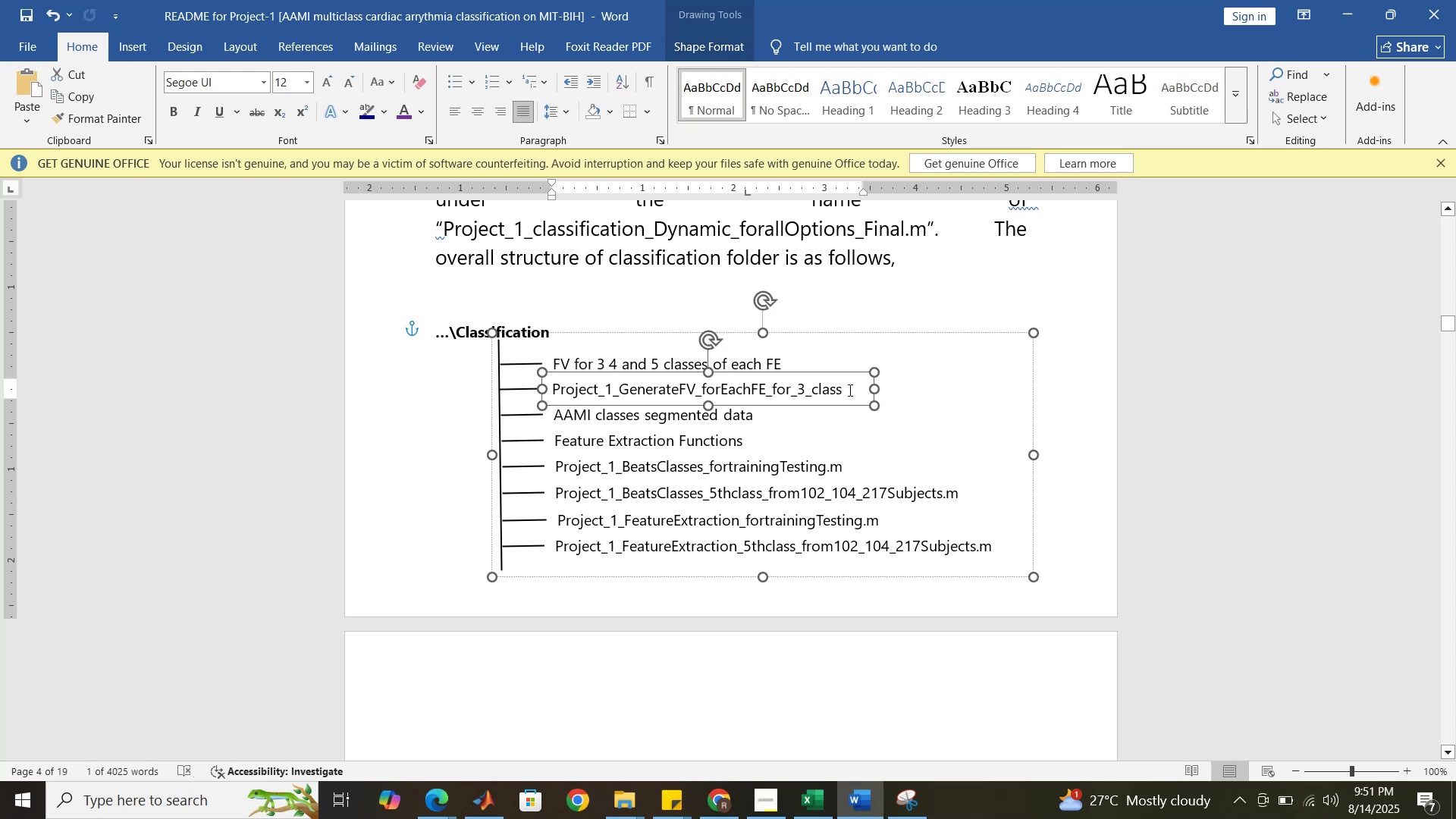 
left_click([844, 390])
 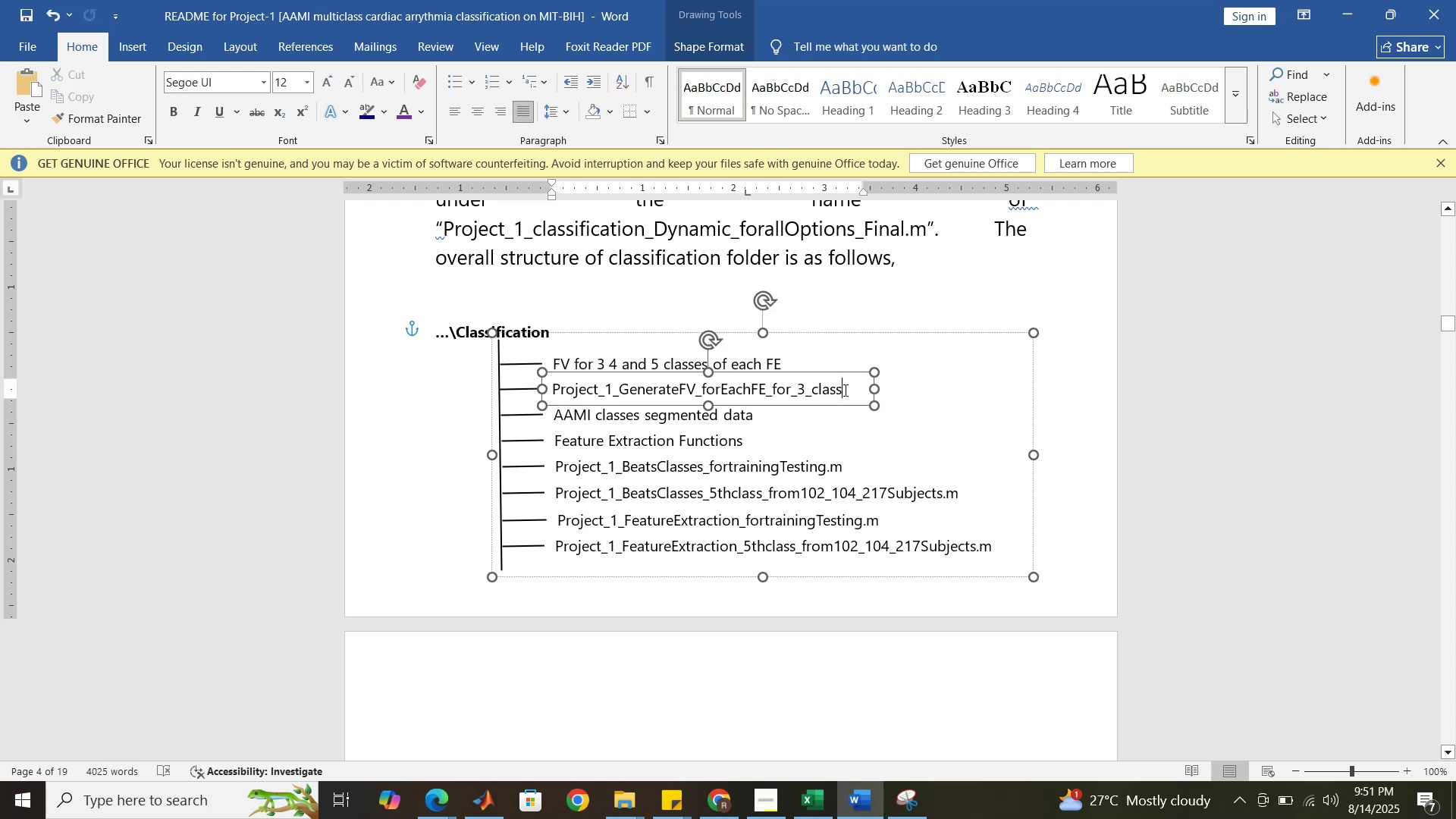 
key(Period)
 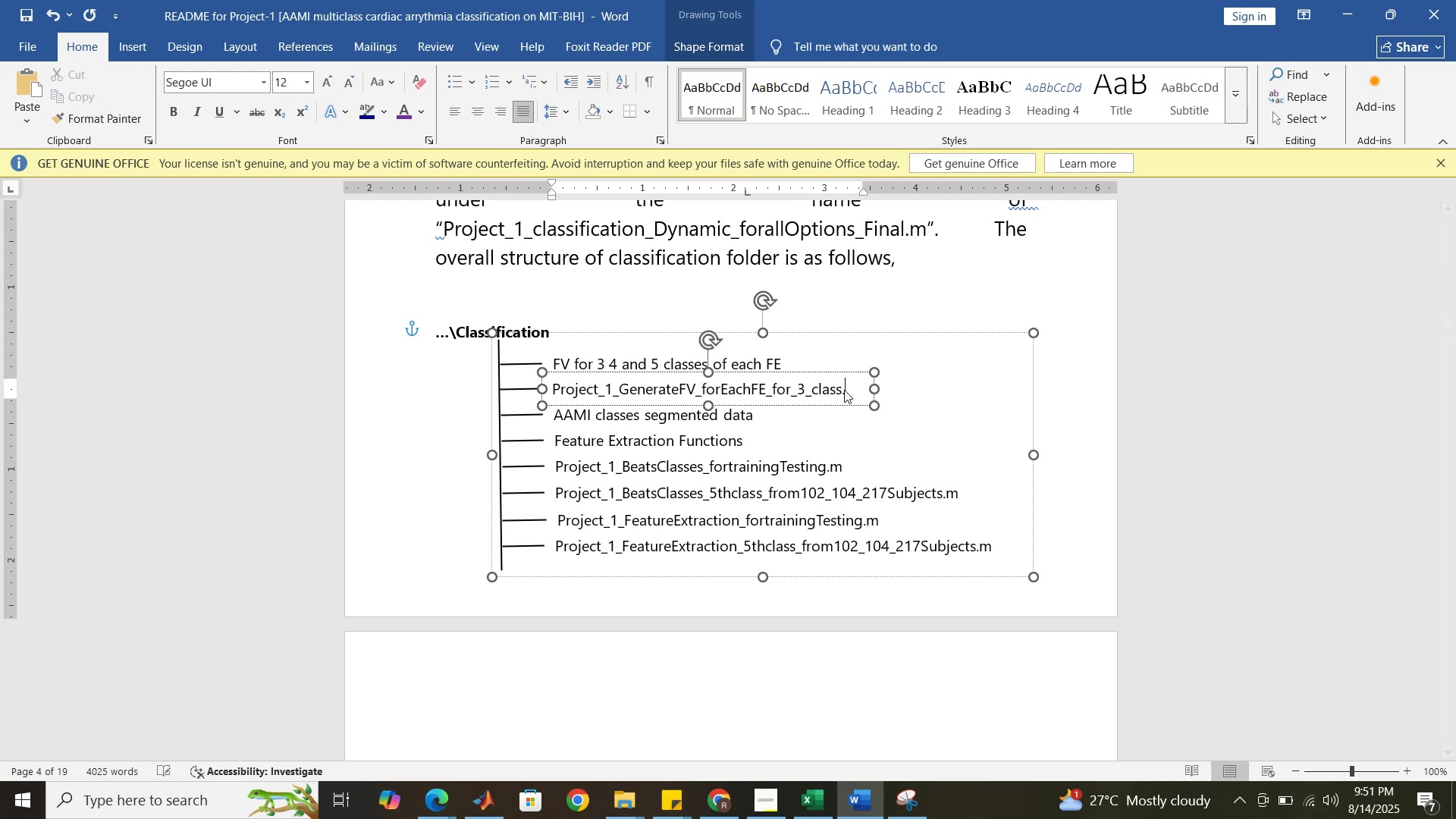 
key(M)
 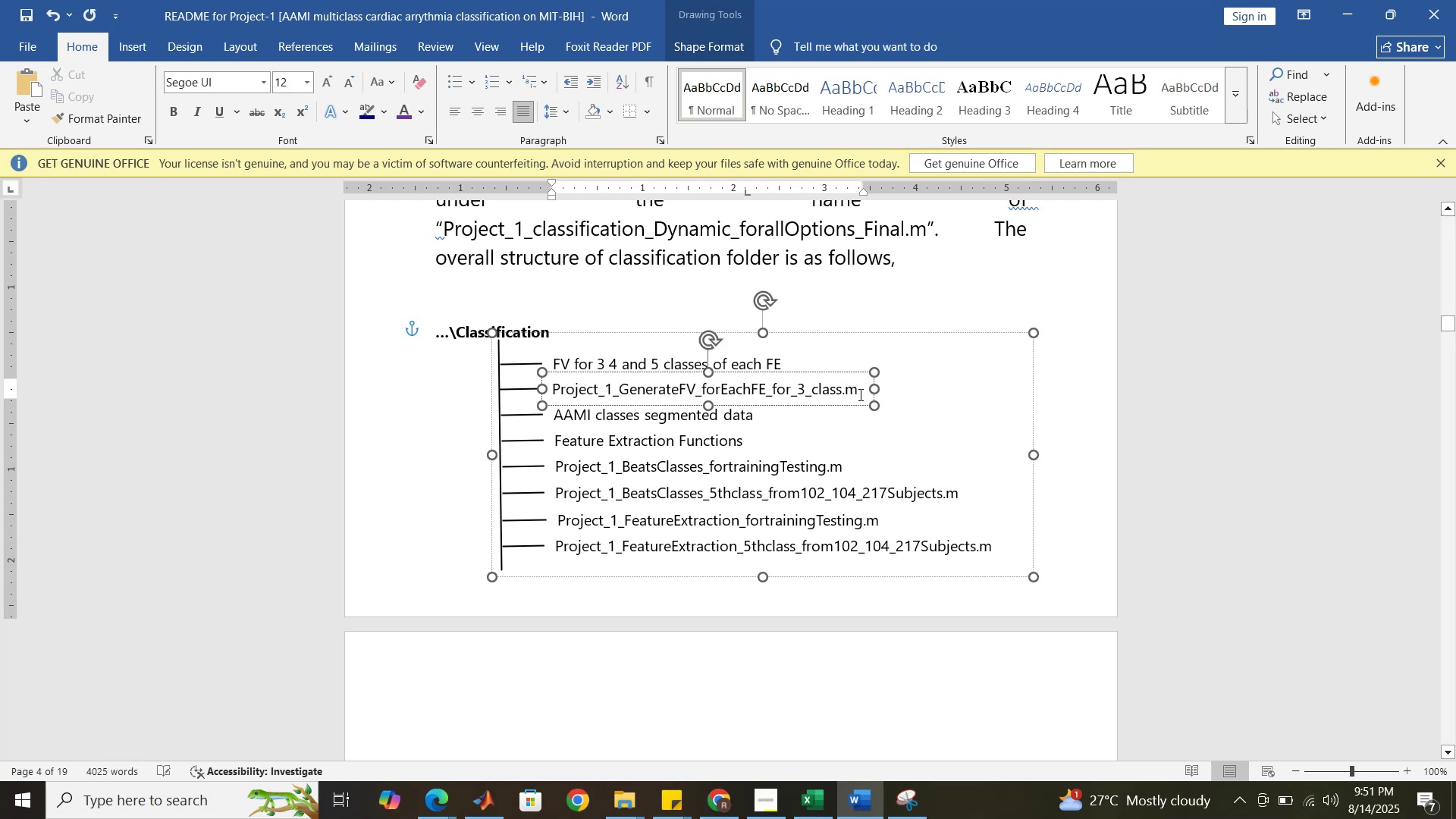 
left_click_drag(start_coordinate=[858, 390], to_coordinate=[573, 397])
 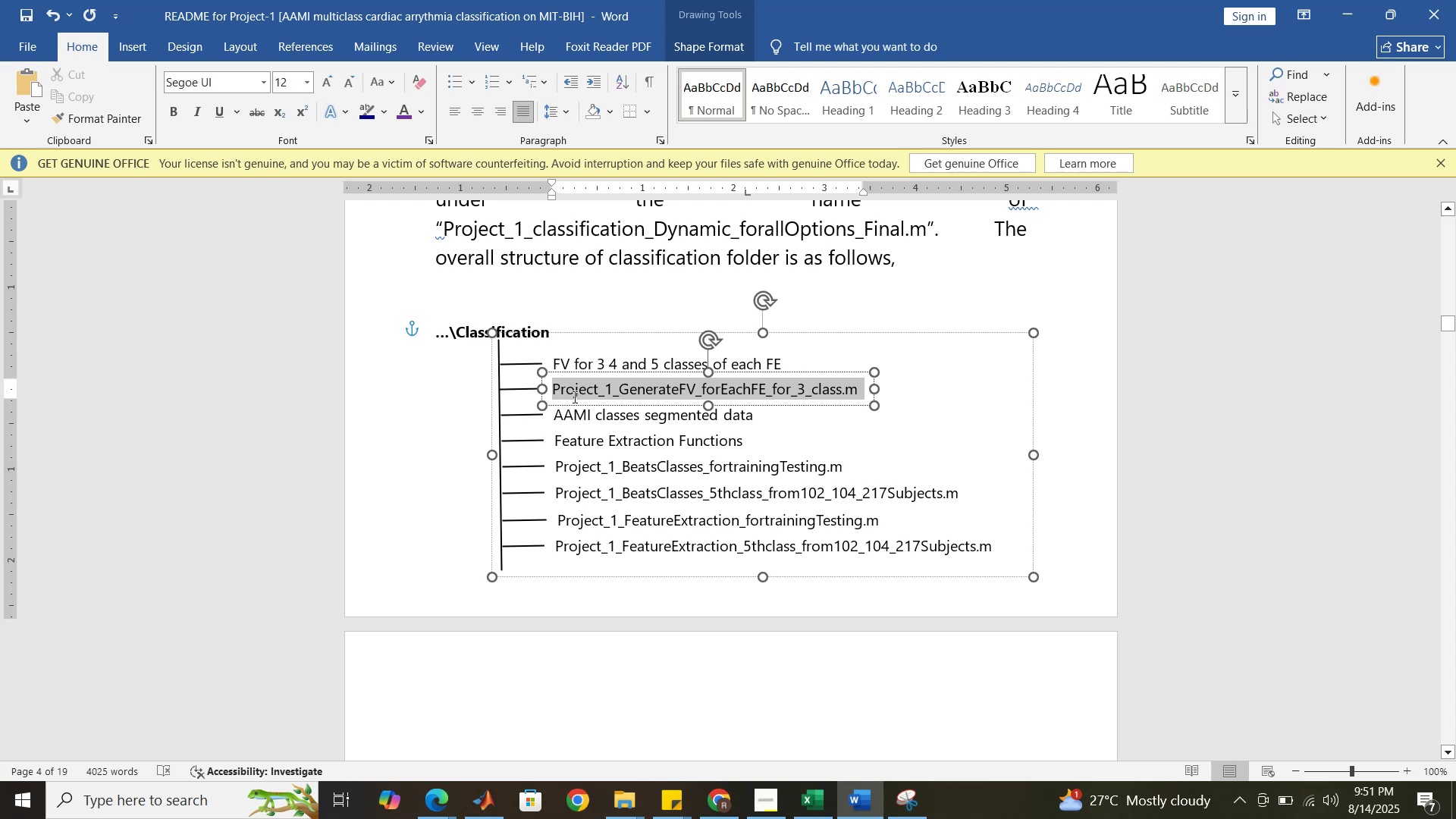 
key(Control+C)
 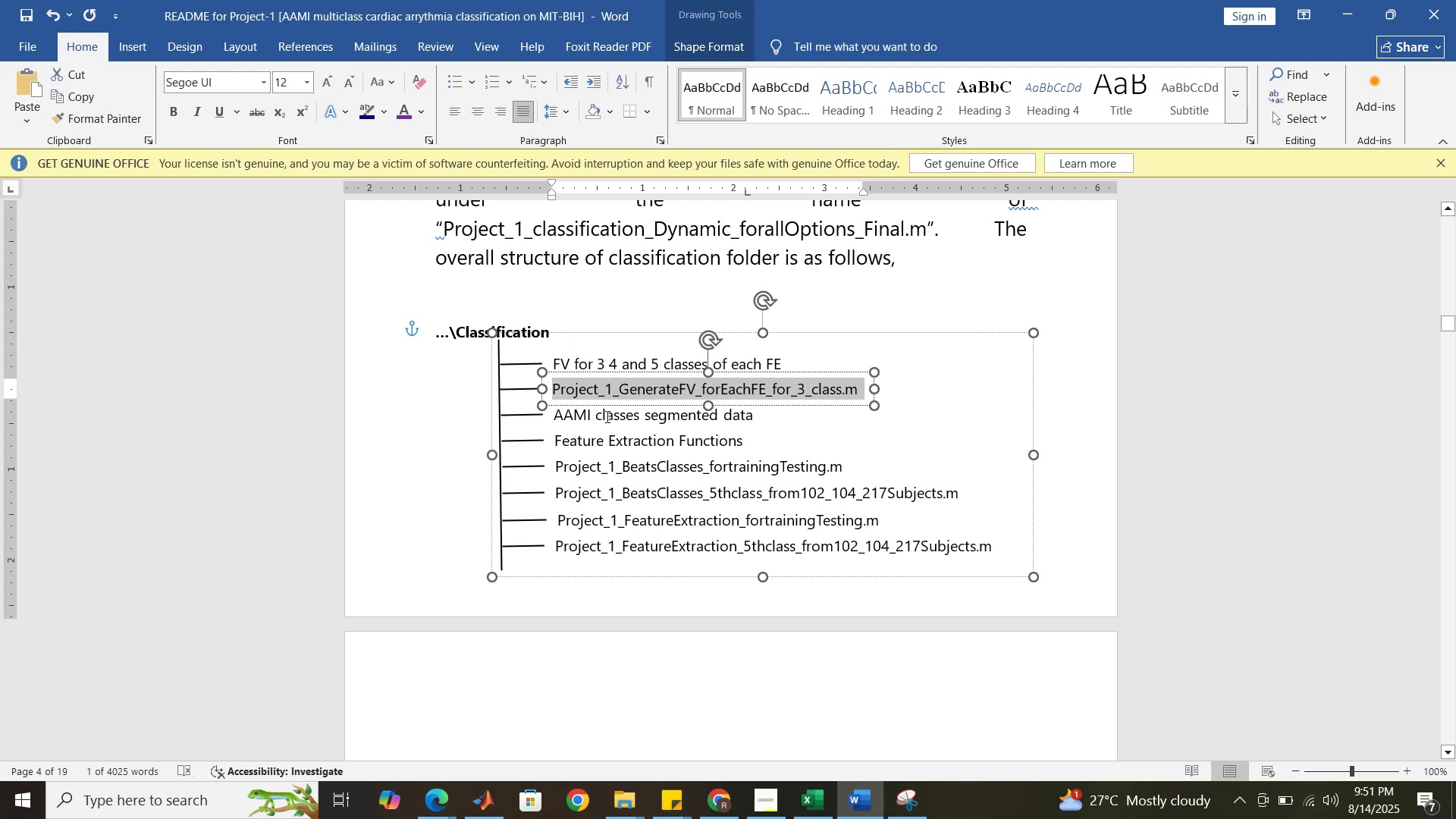 
double_click([606, 416])
 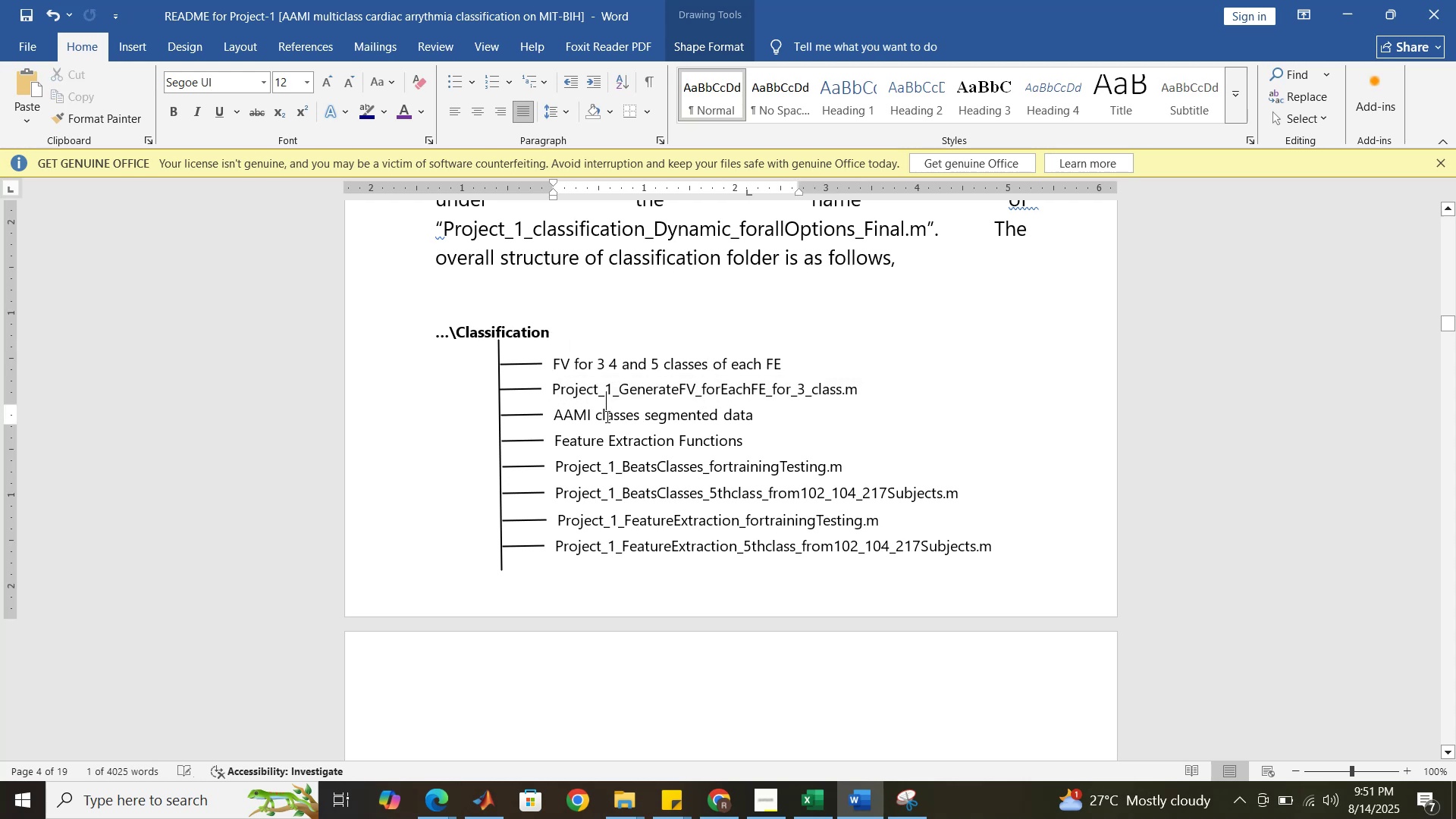 
triple_click([606, 416])
 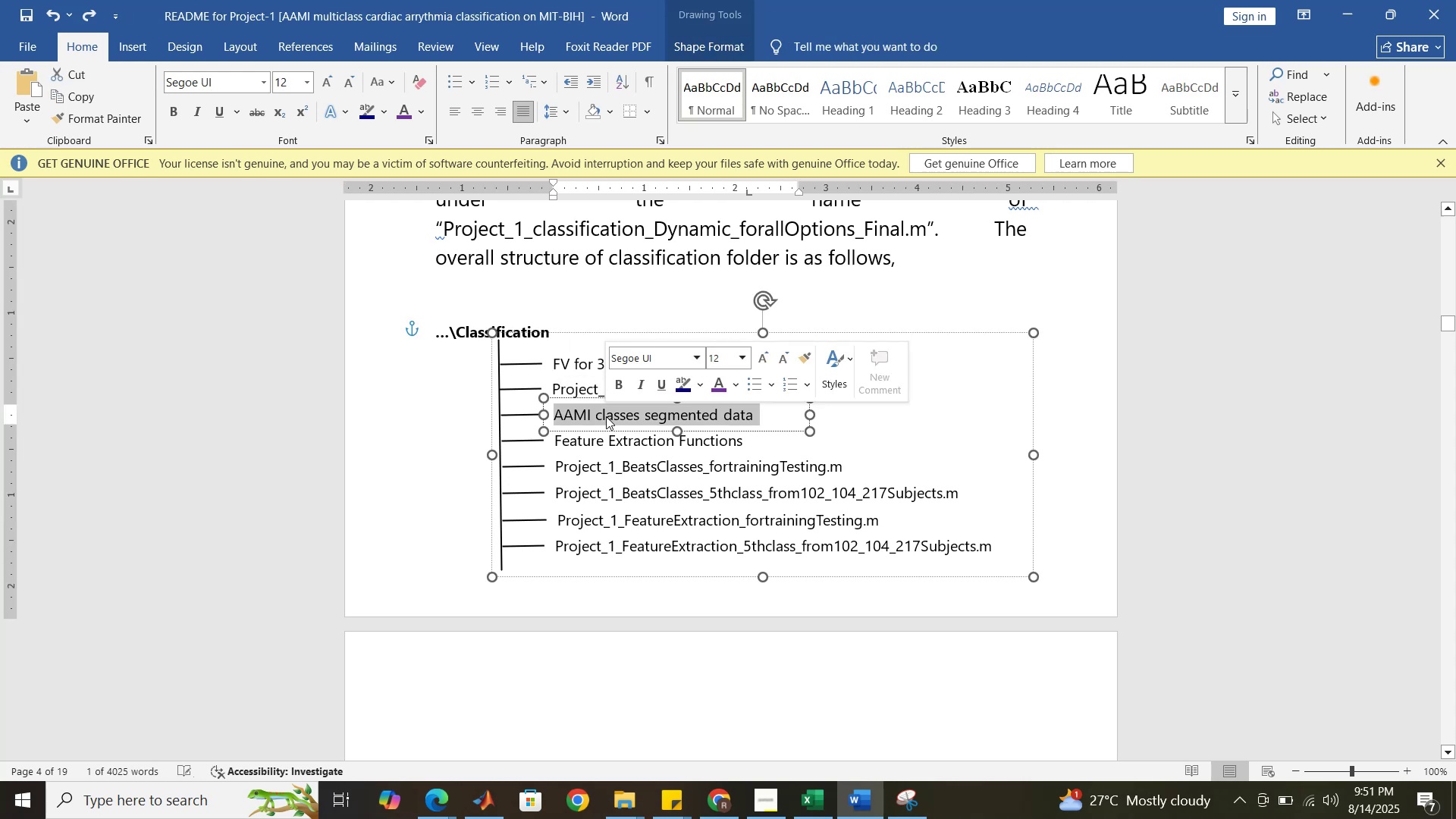 
key(Control+V)
 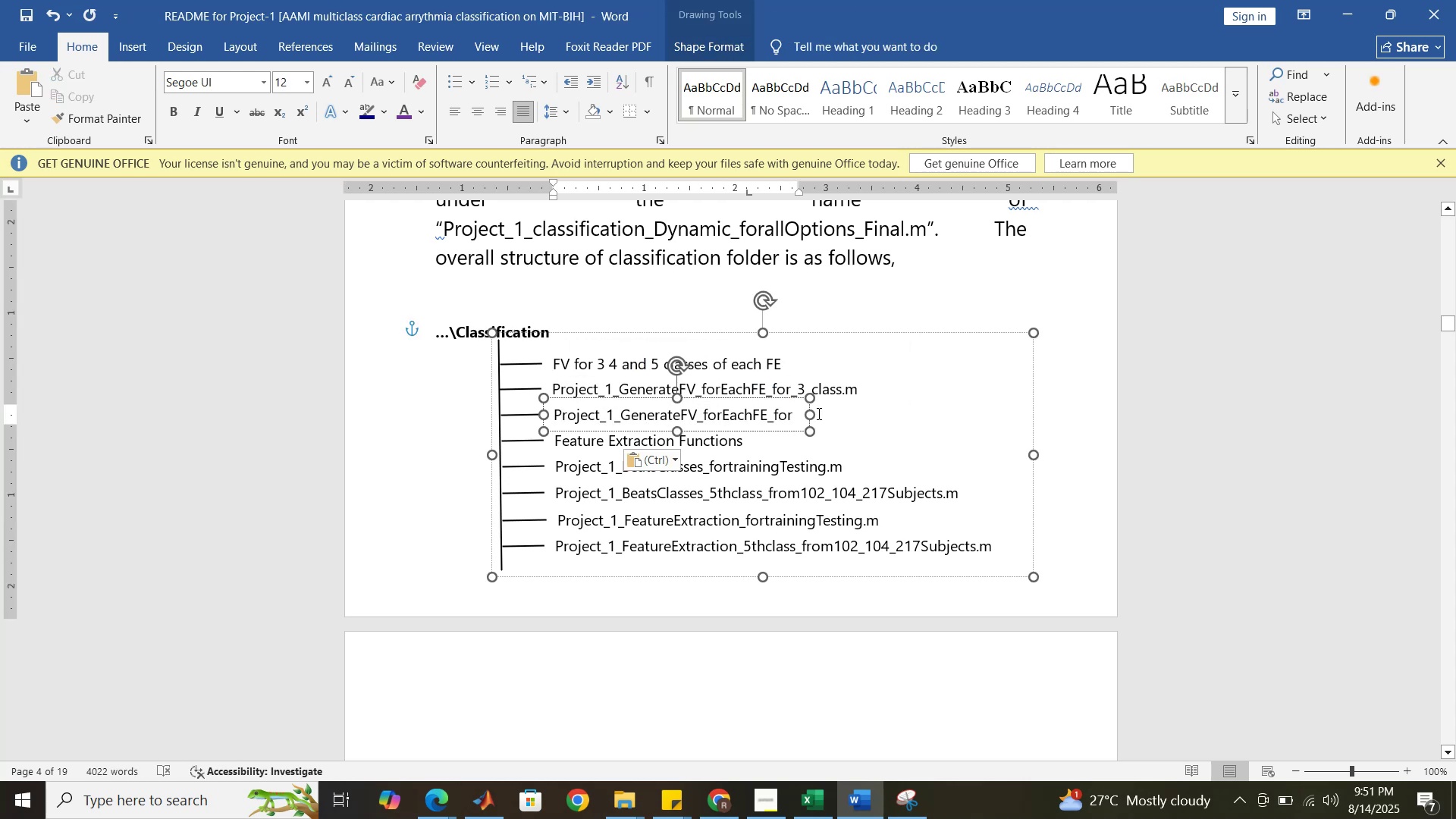 
left_click_drag(start_coordinate=[809, 415], to_coordinate=[871, 415])
 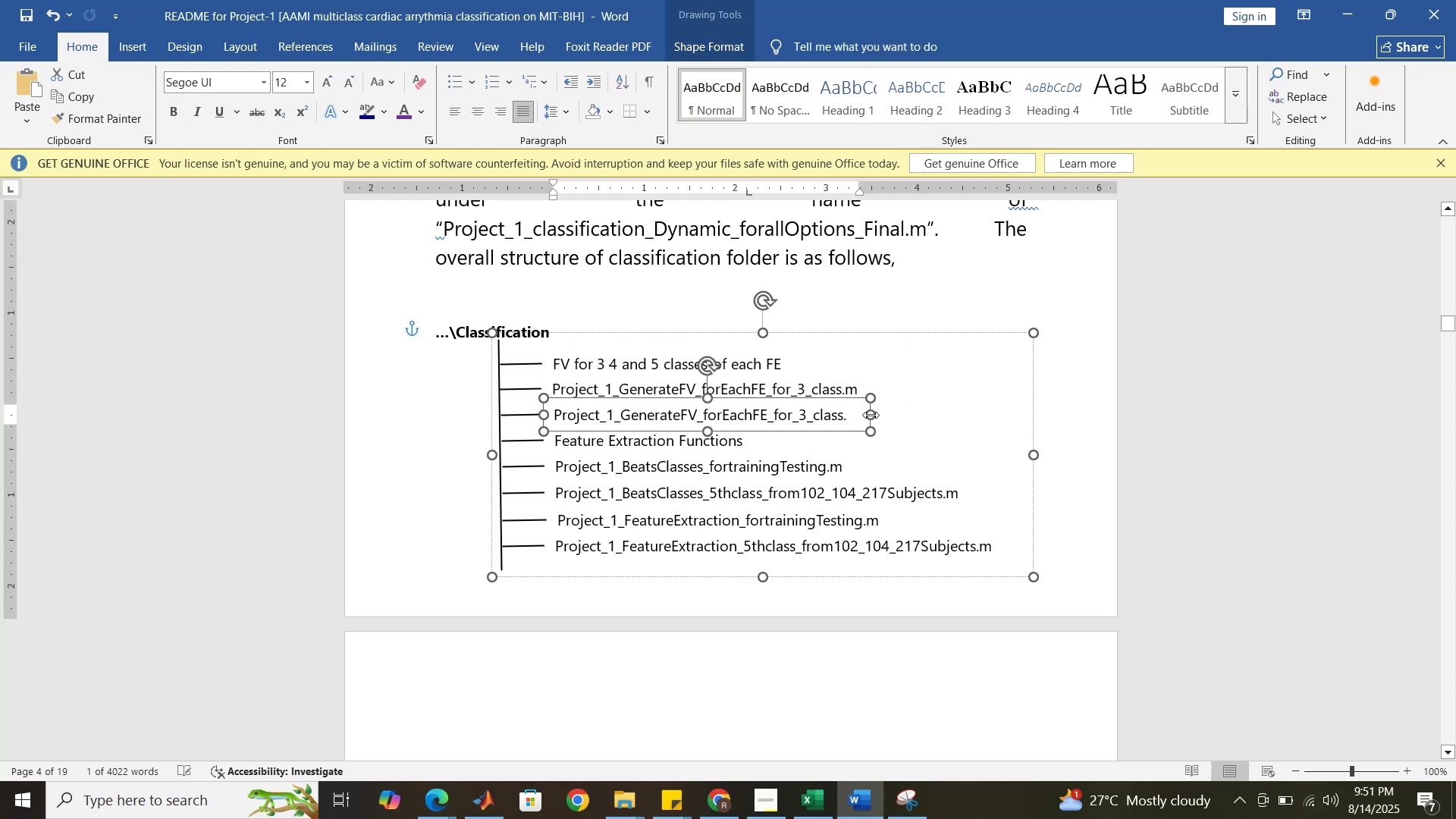 
left_click_drag(start_coordinate=[871, 415], to_coordinate=[880, 415])
 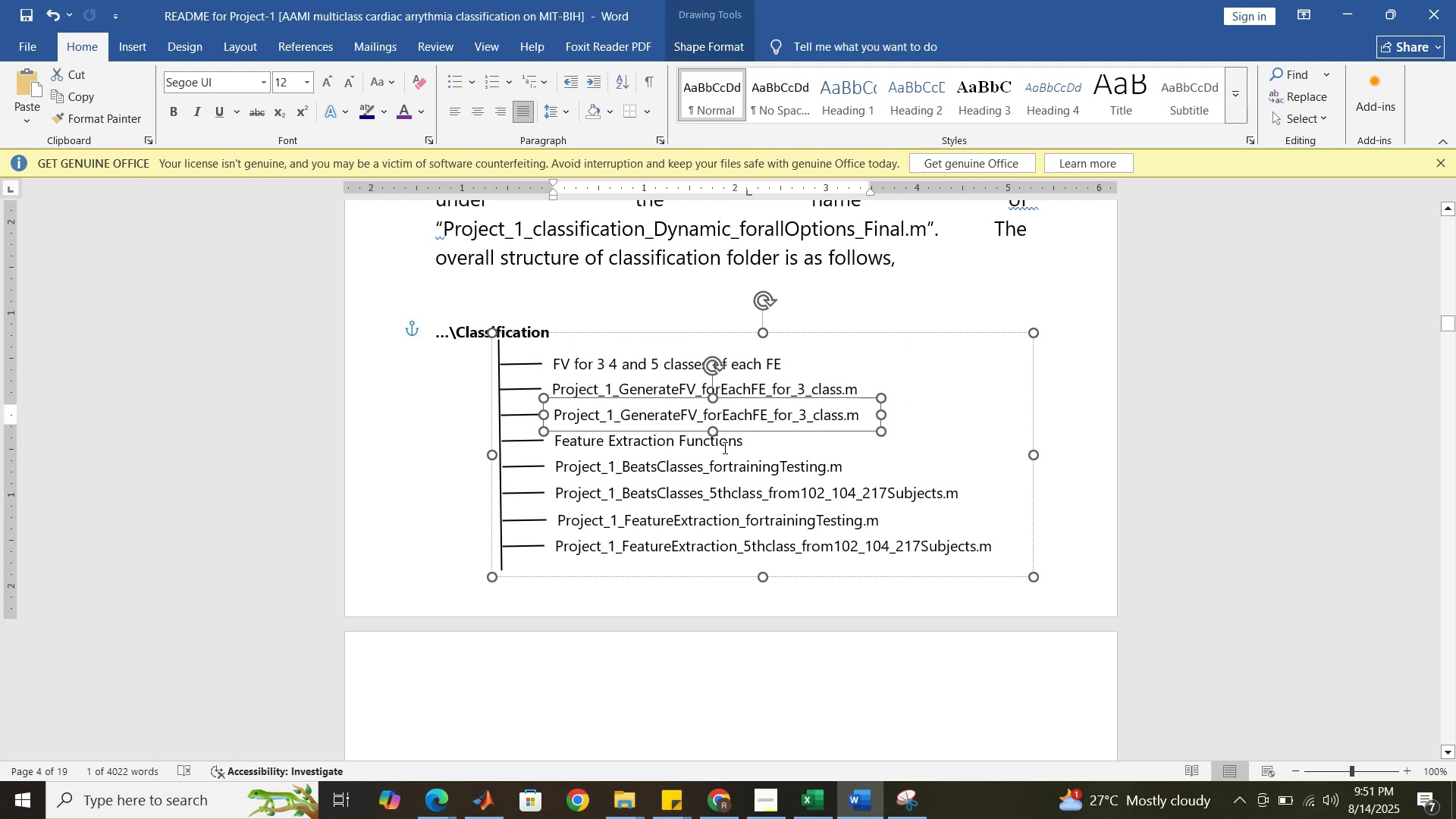 
double_click([703, 443])
 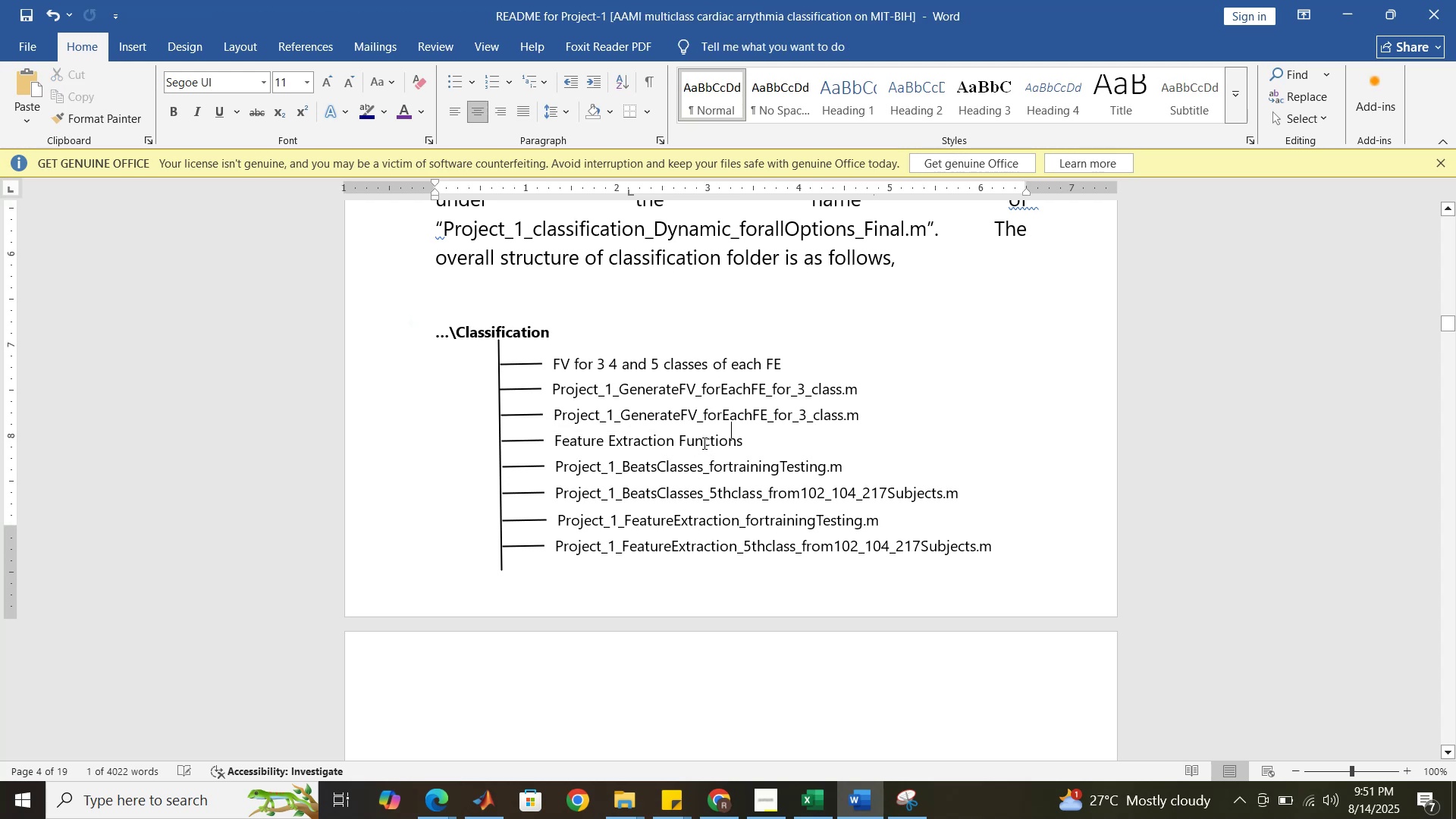 
triple_click([703, 443])
 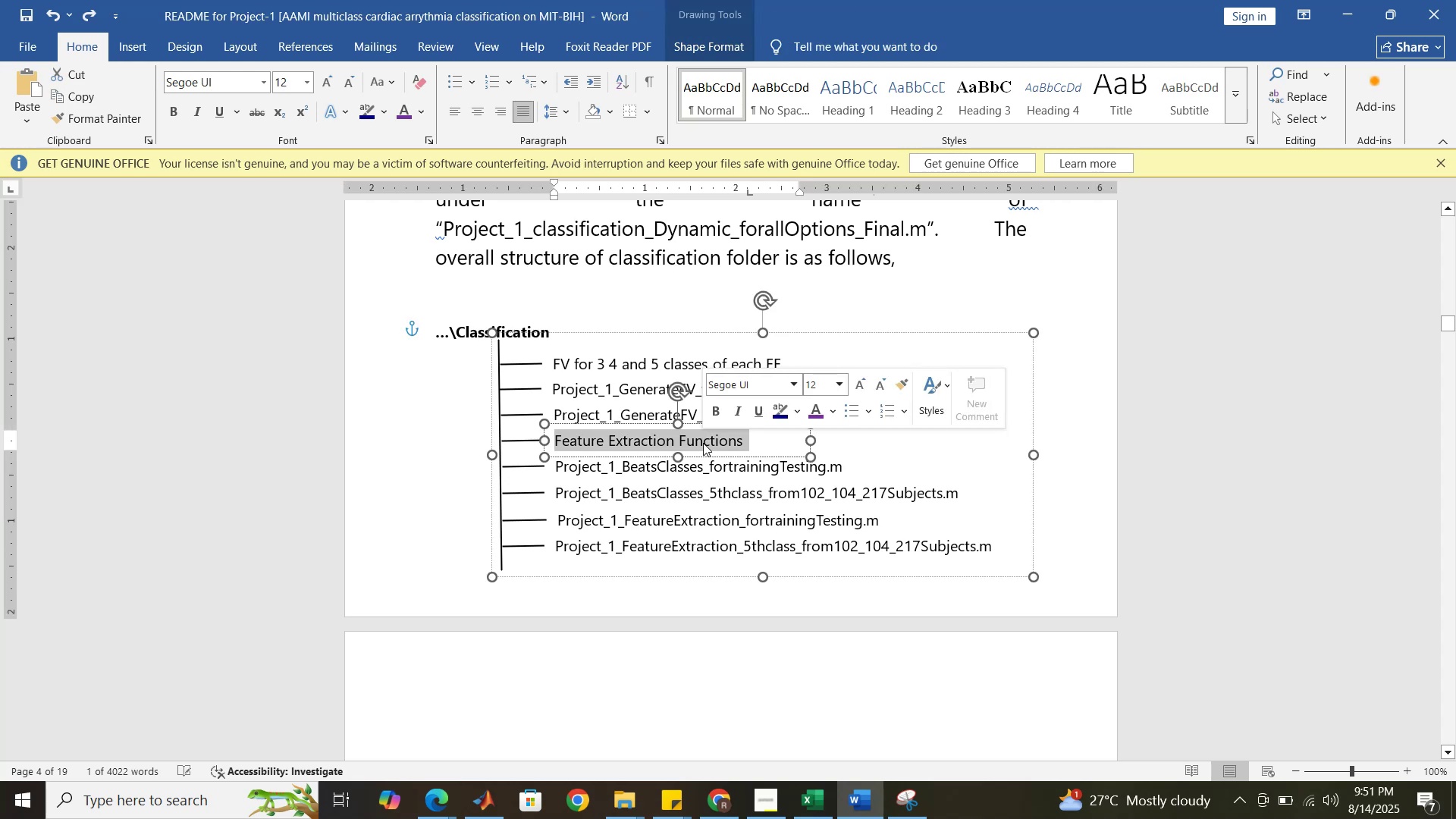 
key(Control+V)
 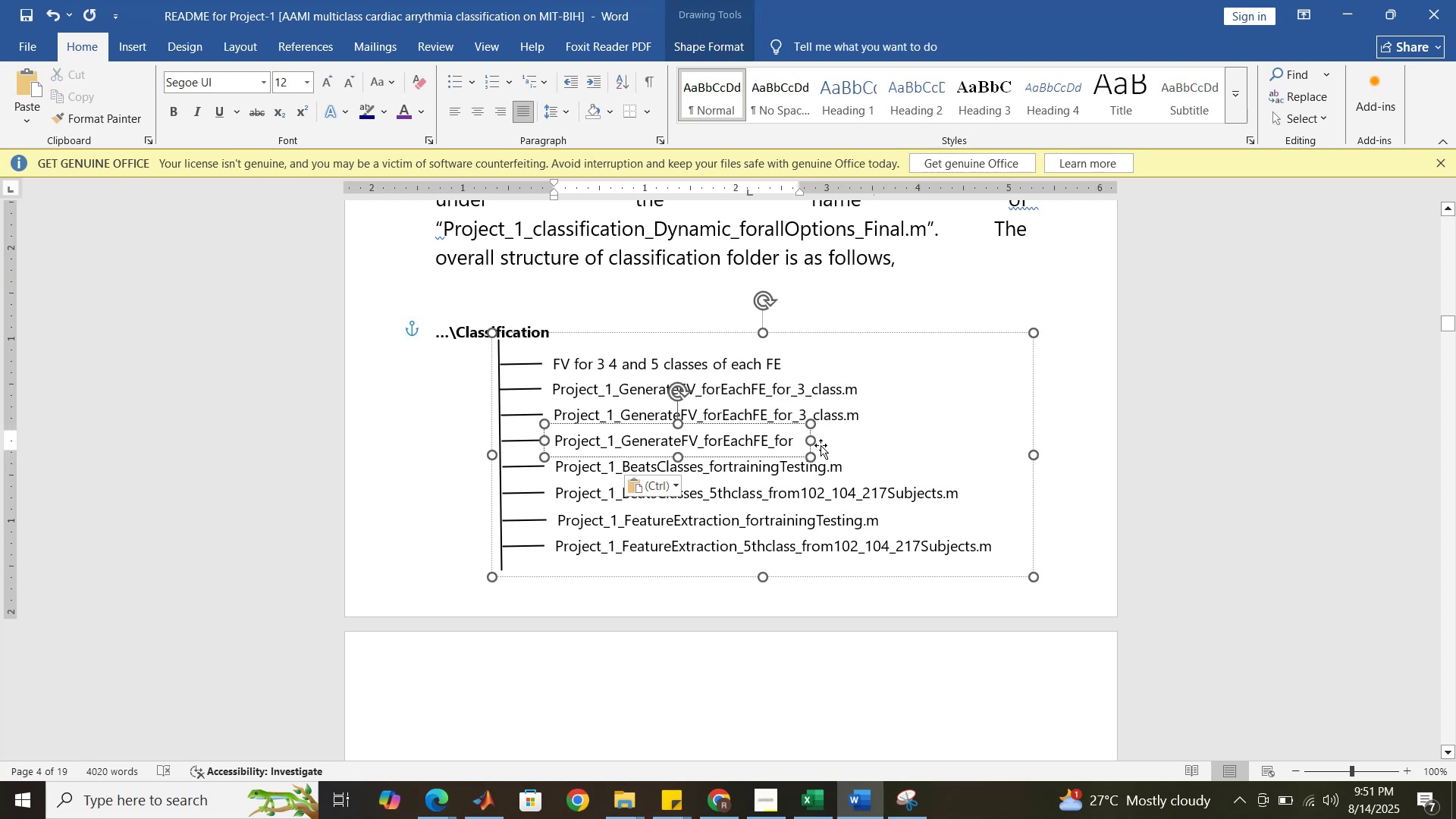 
left_click_drag(start_coordinate=[813, 441], to_coordinate=[887, 441])
 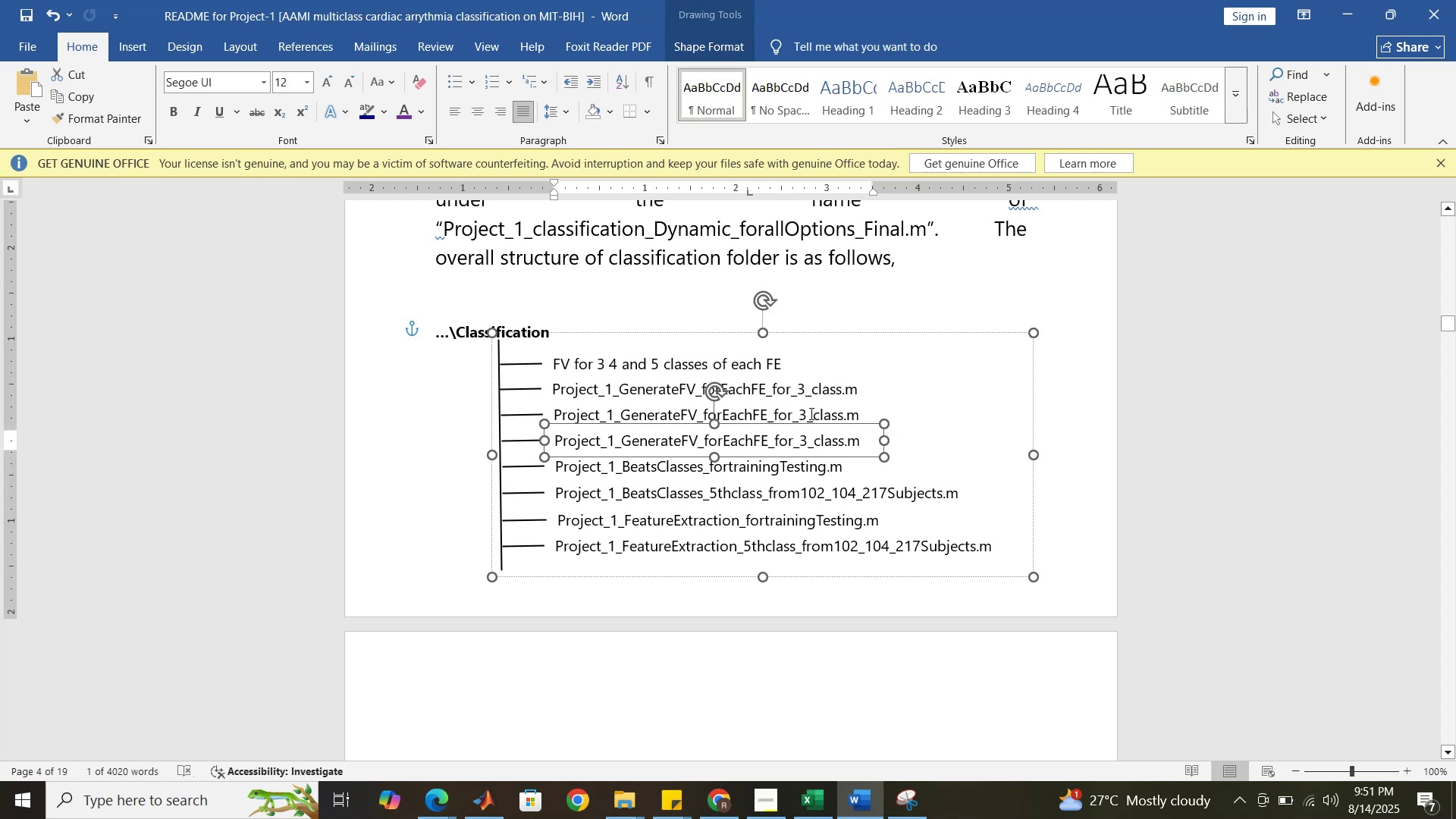 
left_click([808, 413])
 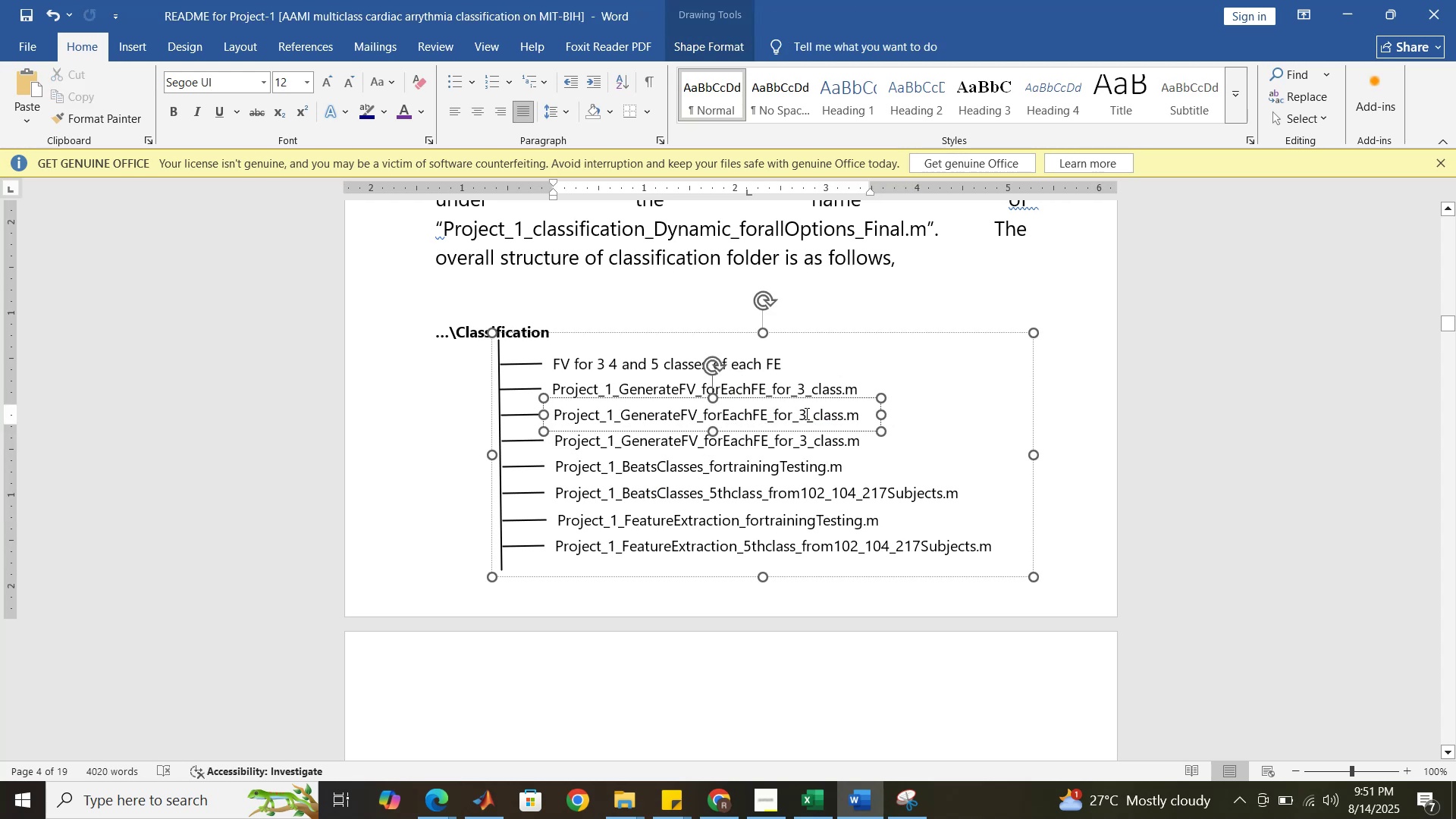 
key(Backspace)
 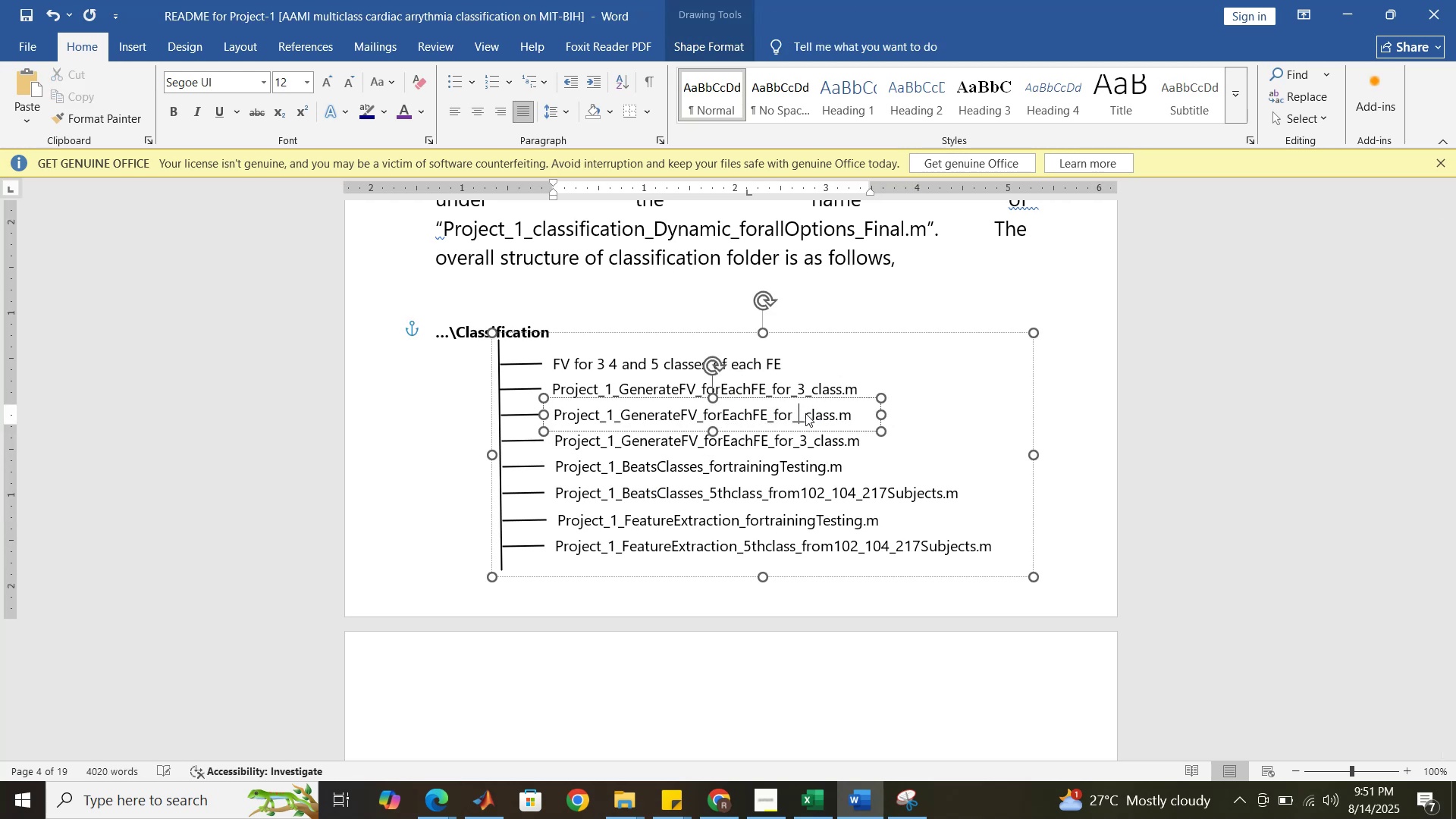 
key(4)
 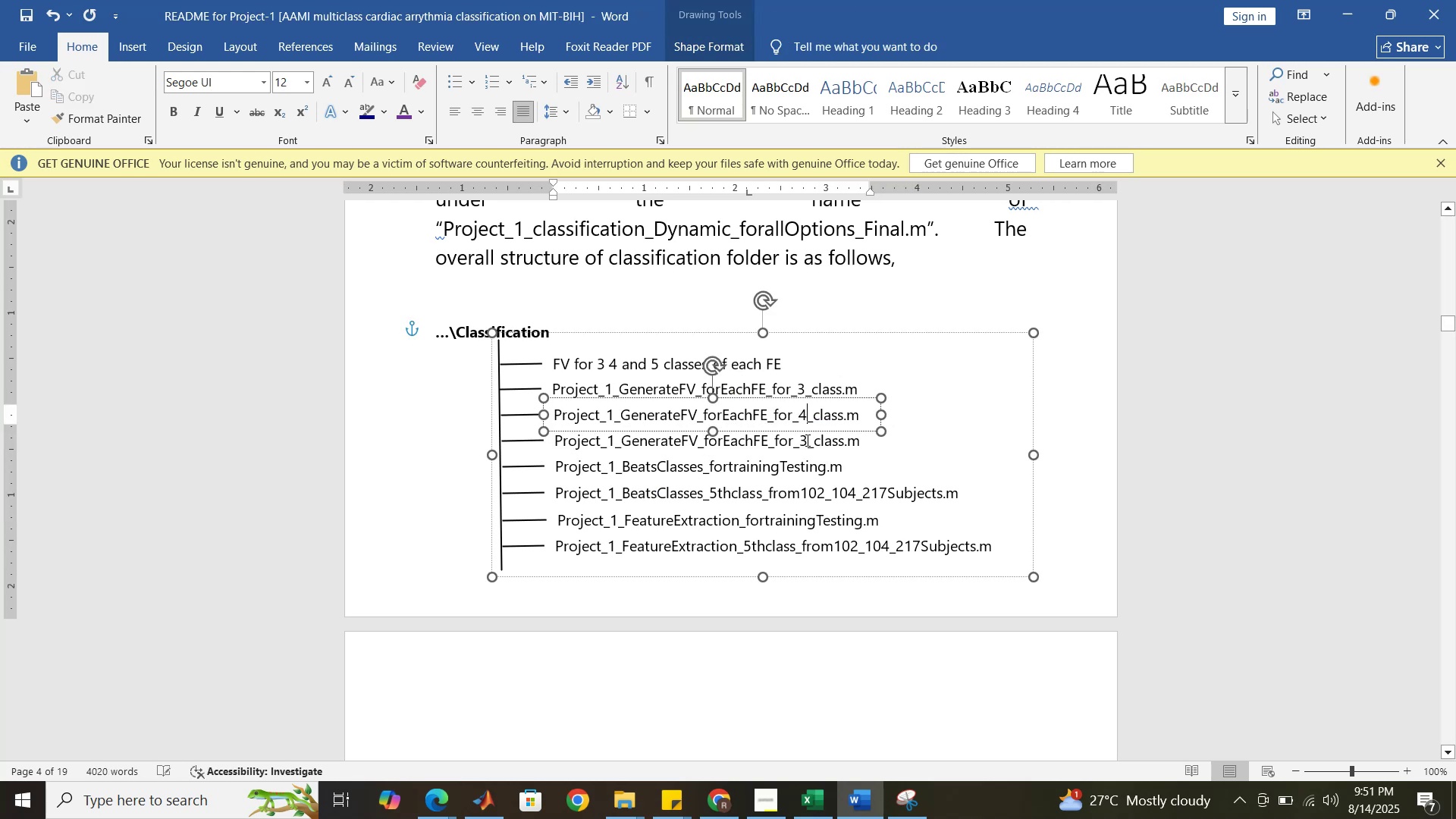 
left_click([806, 440])
 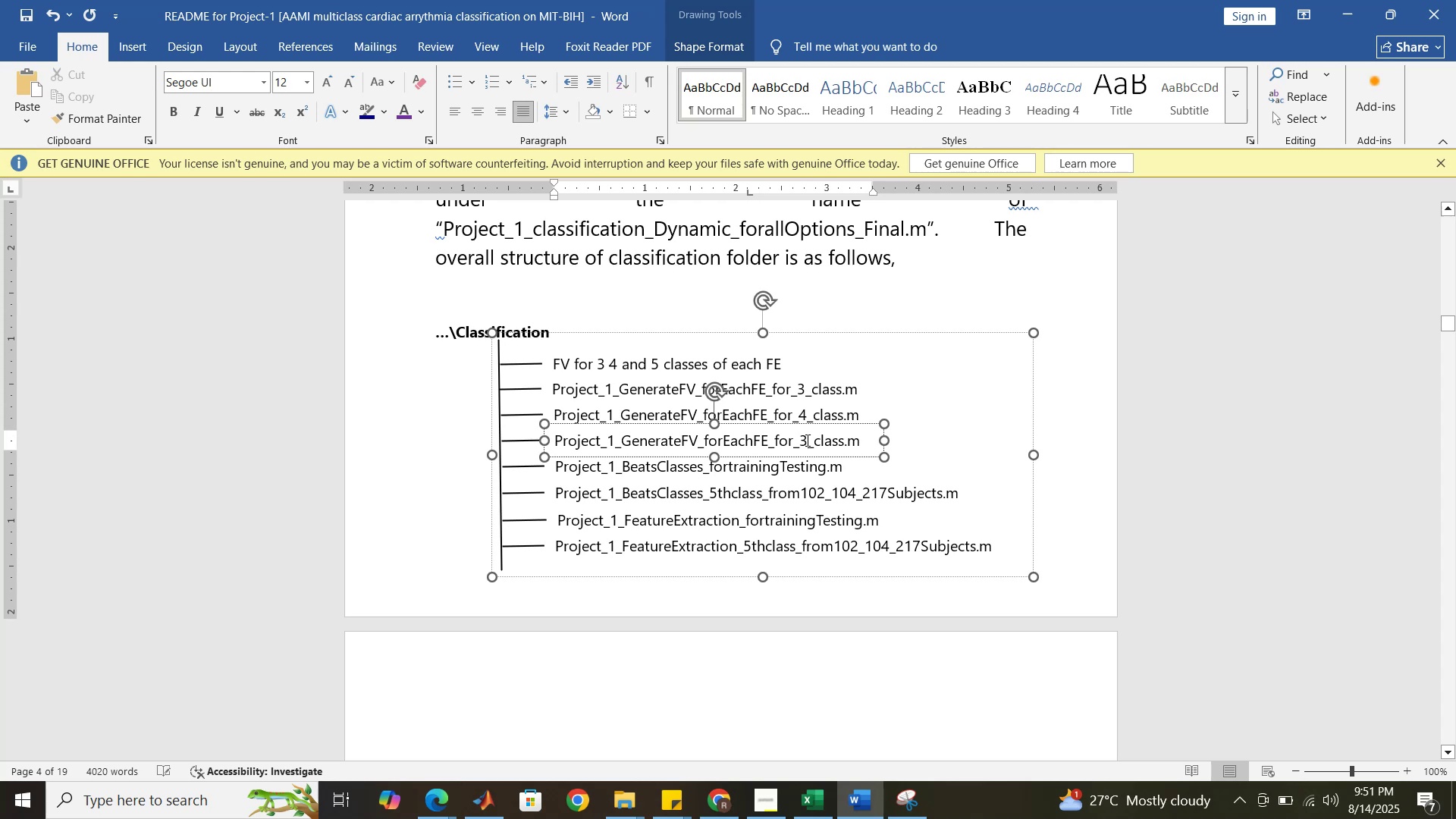 
key(Backspace)
 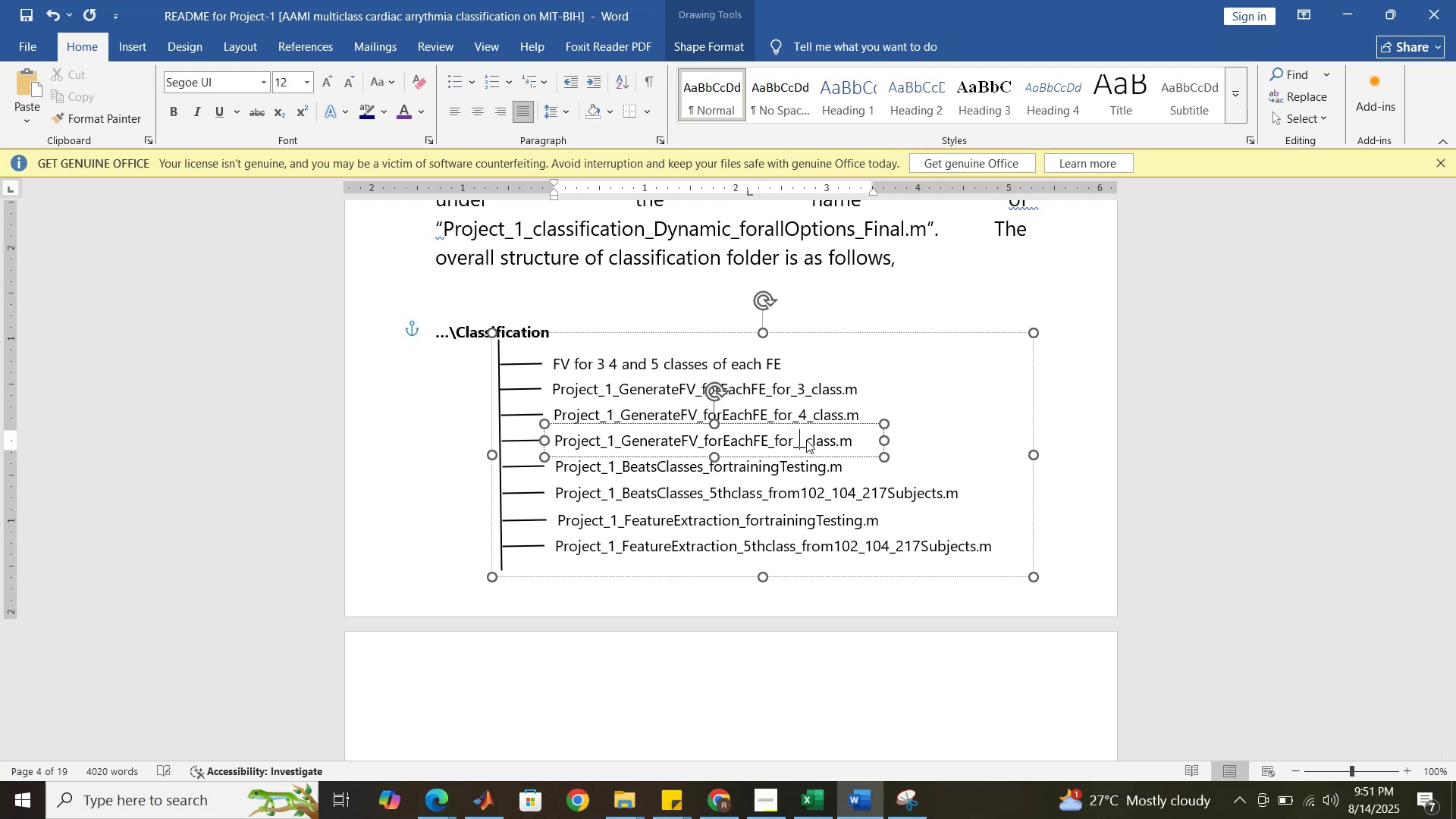 
key(5)
 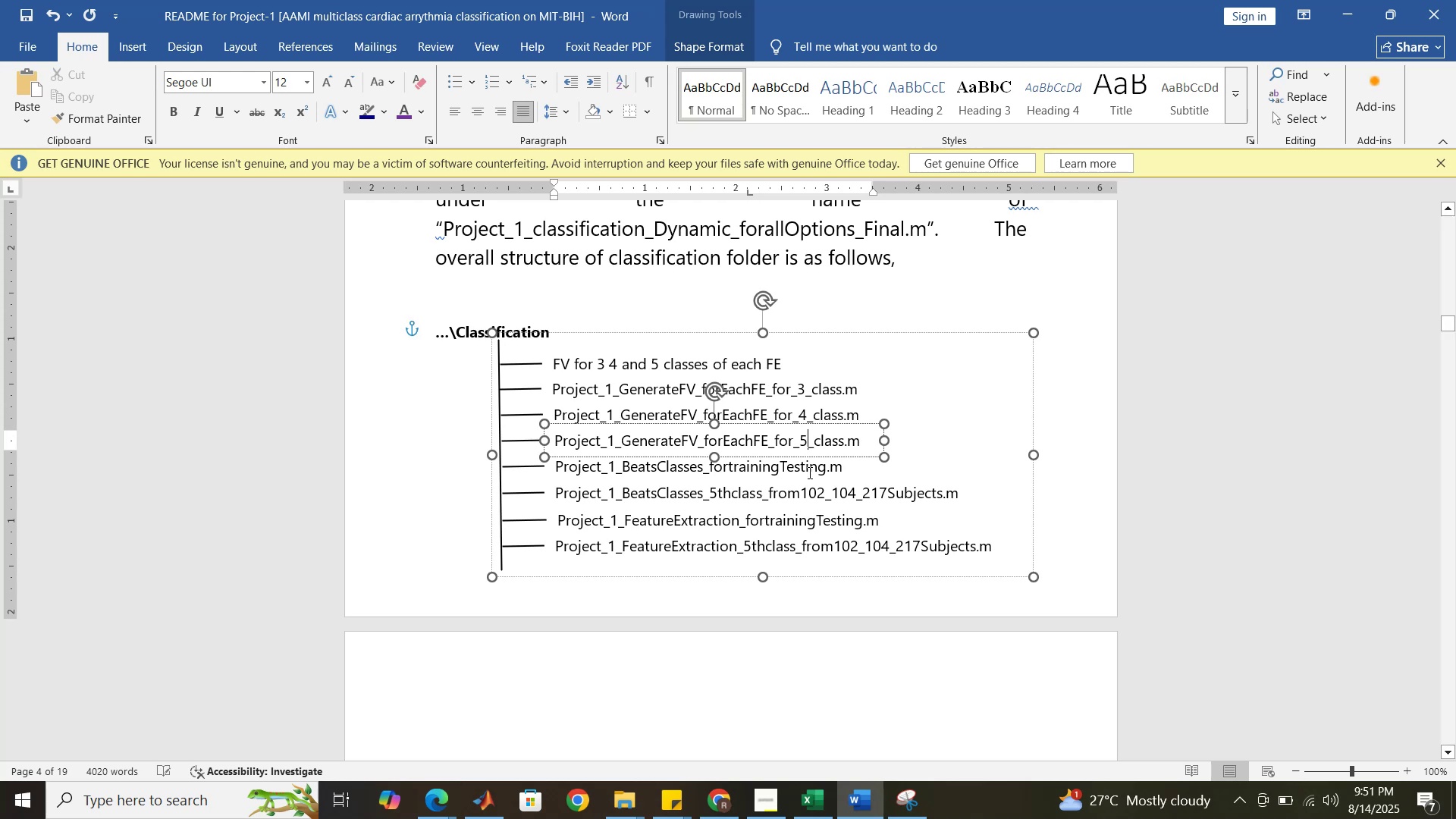 
left_click([808, 472])
 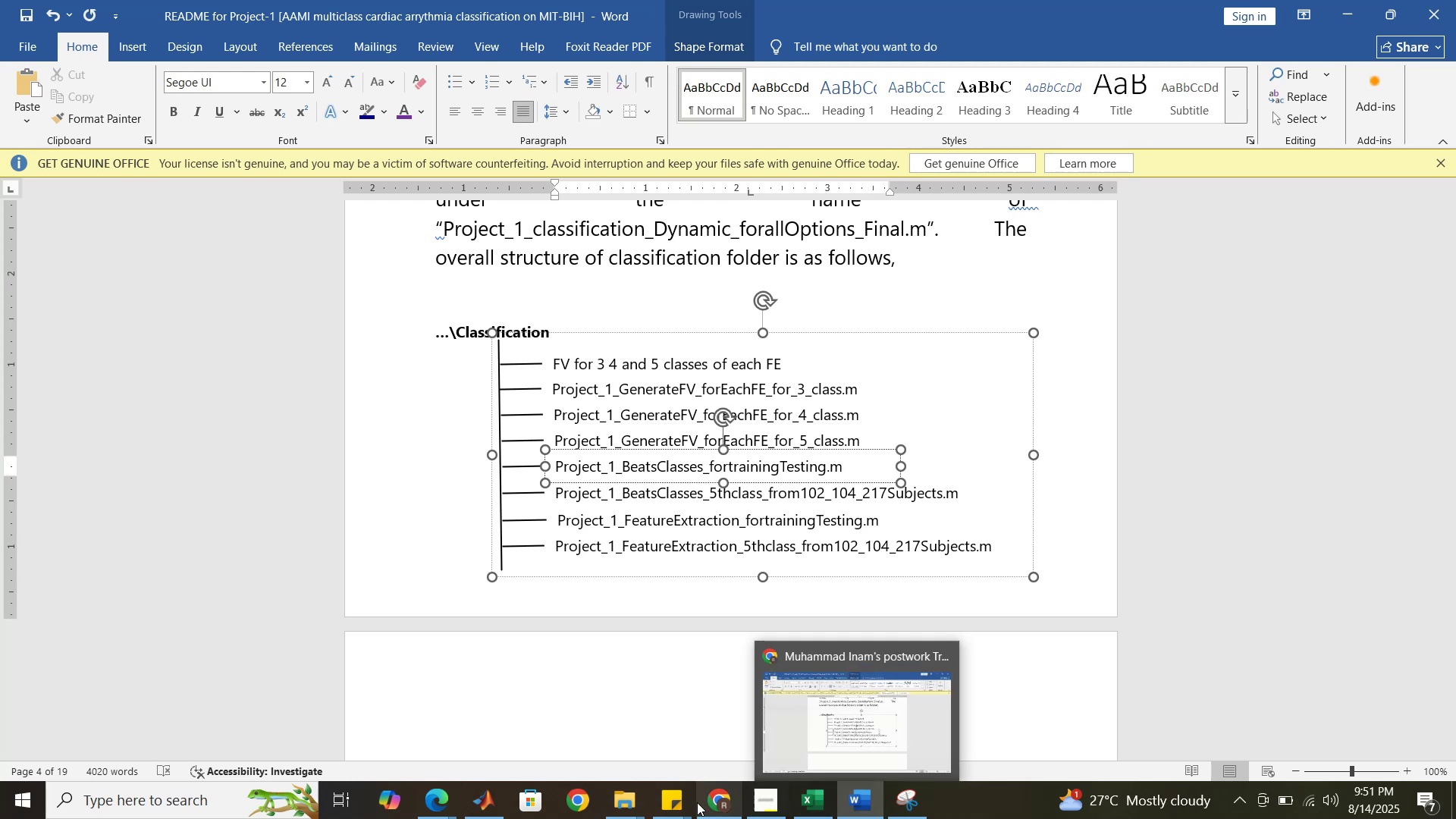 
left_click([639, 802])
 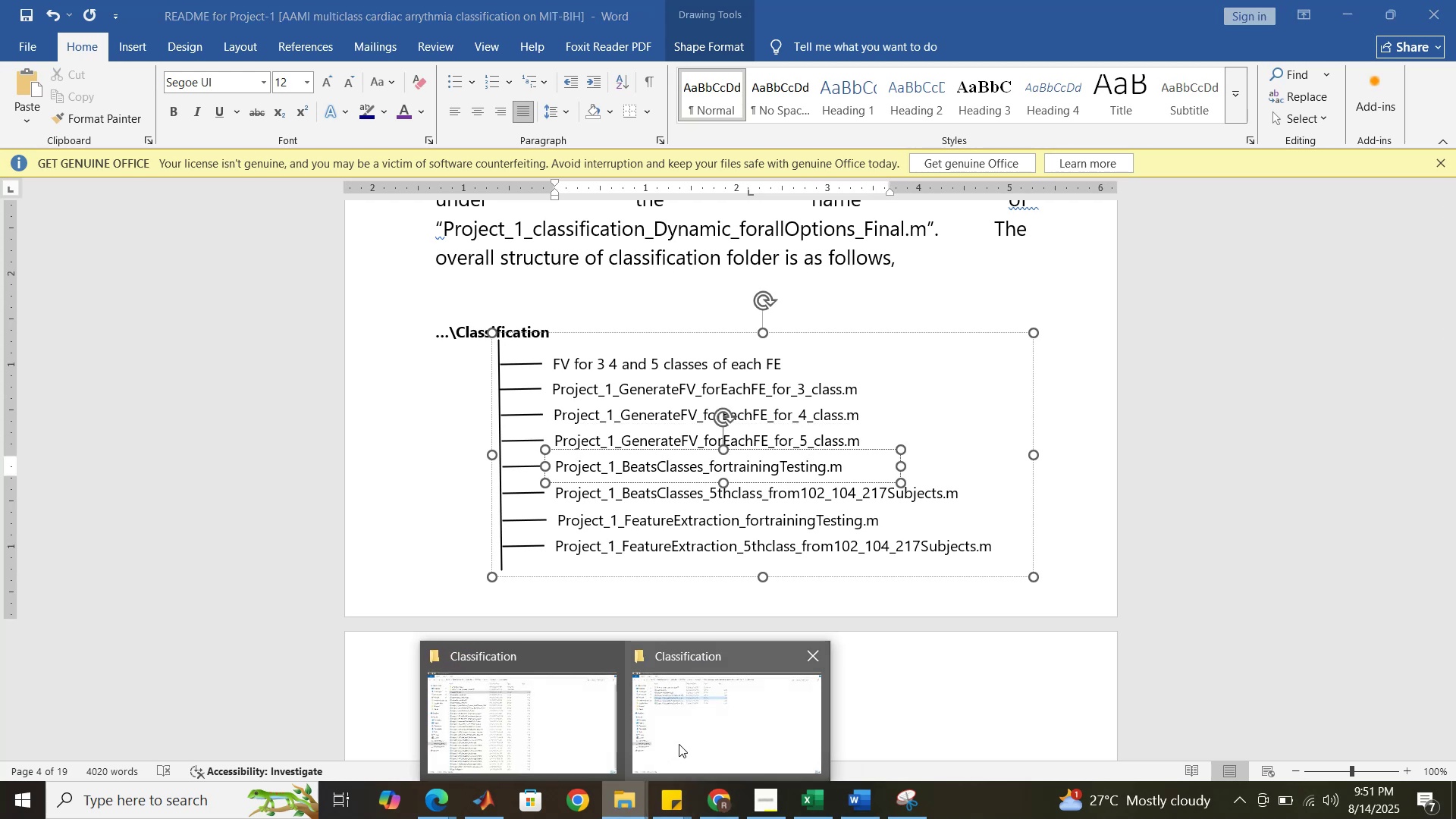 
left_click([686, 740])
 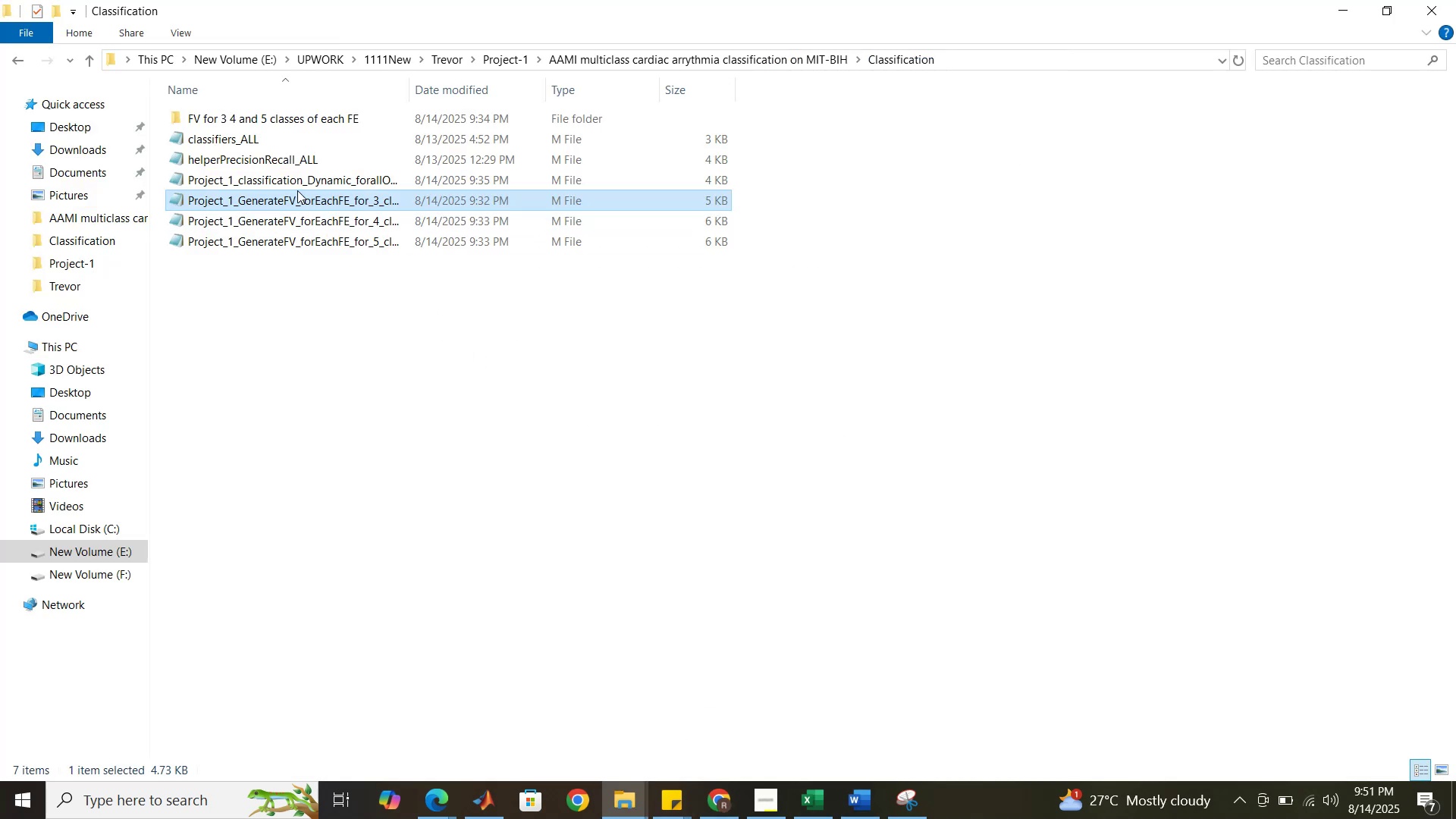 
left_click([303, 184])
 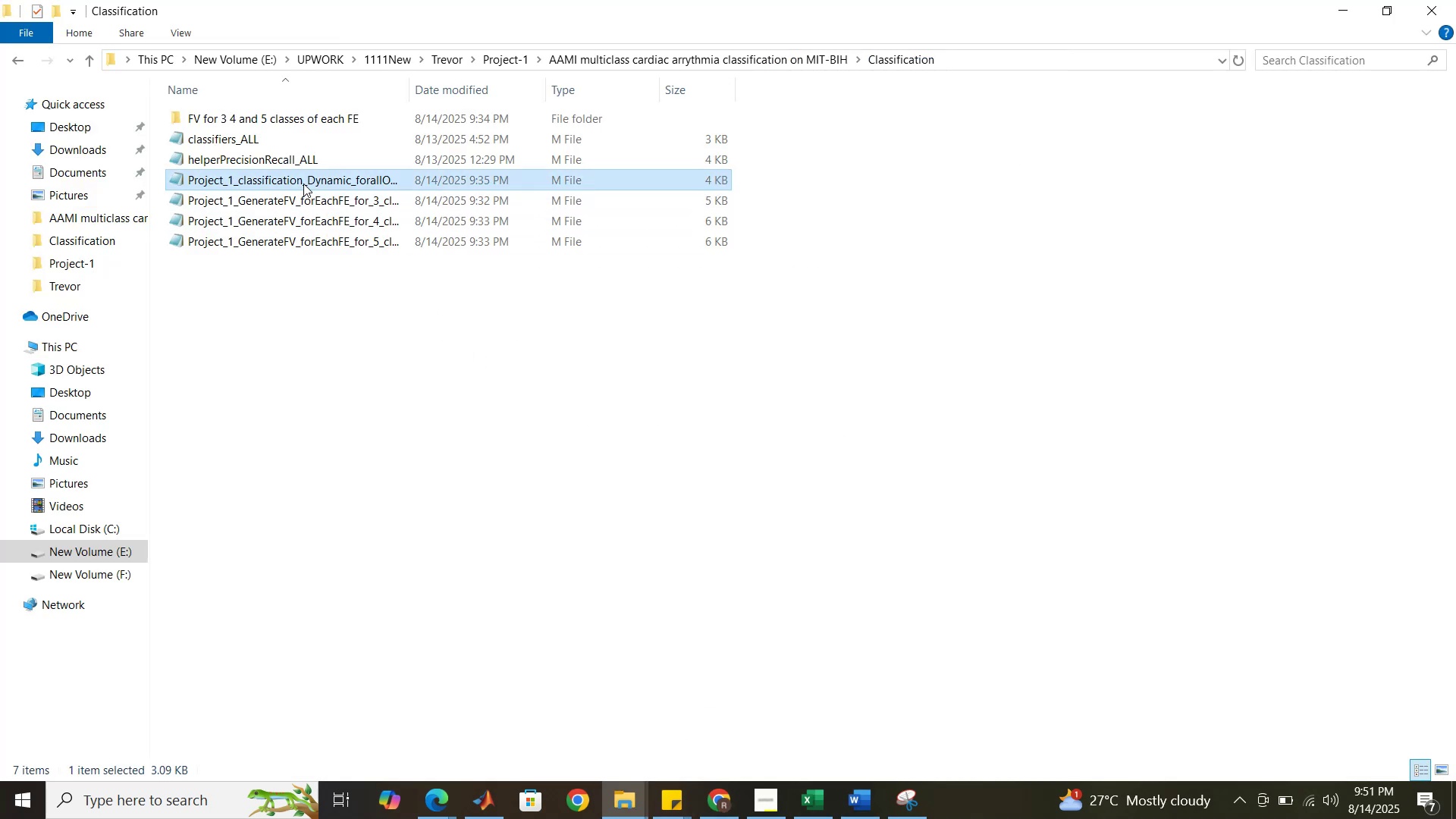 
left_click([303, 184])
 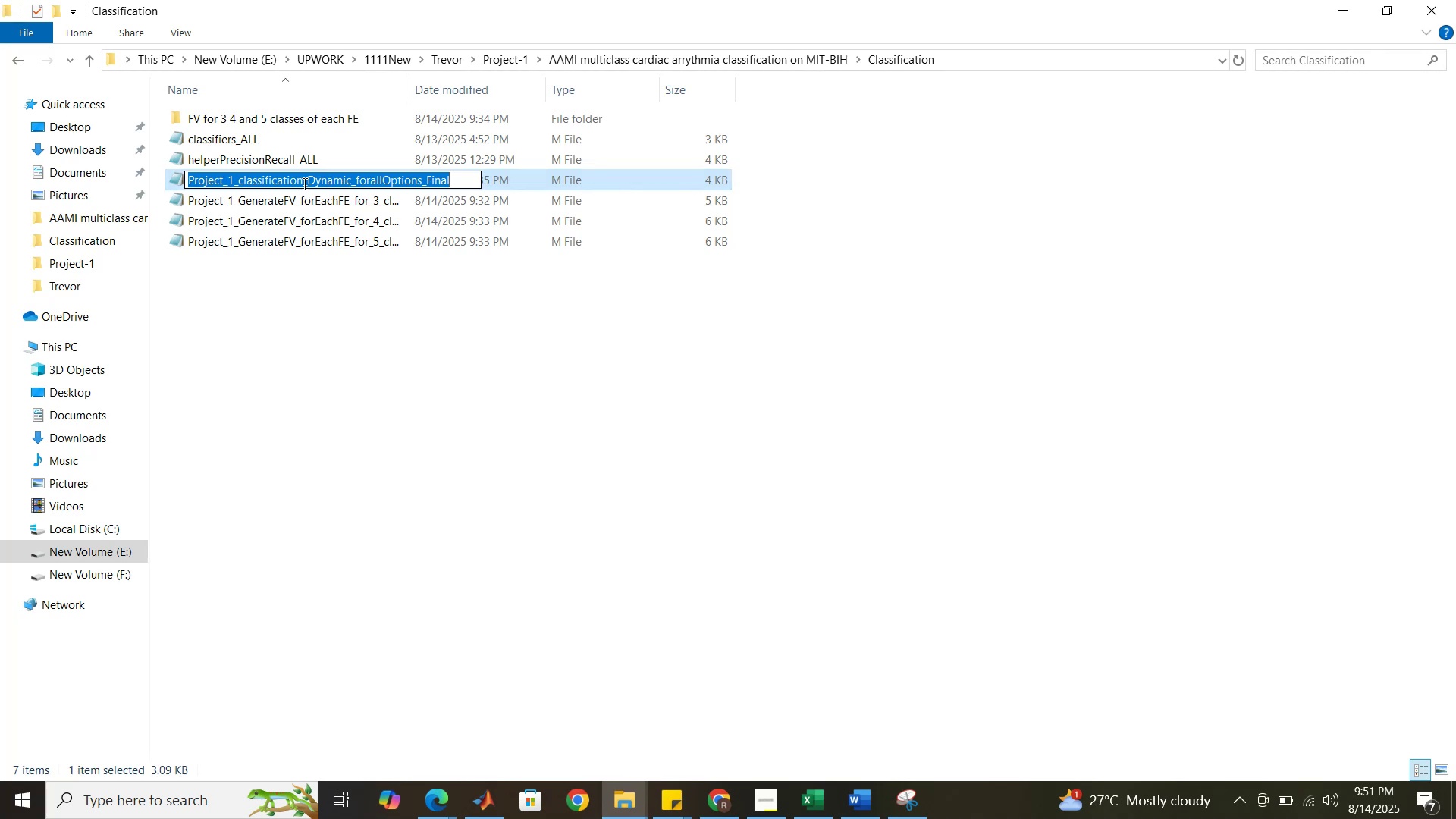 
hold_key(key=ControlLeft, duration=0.9)
 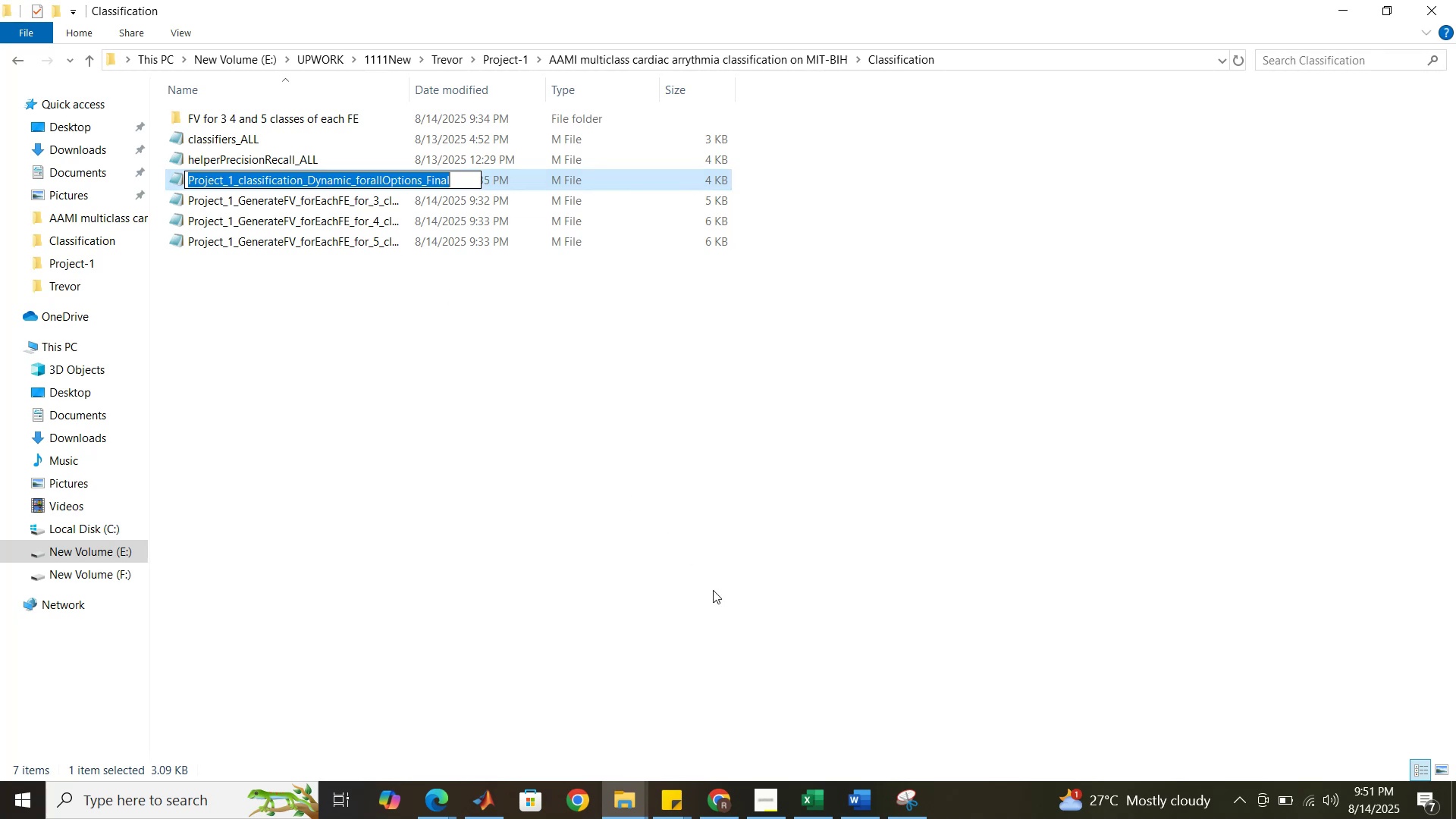 
hold_key(key=C, duration=0.31)
 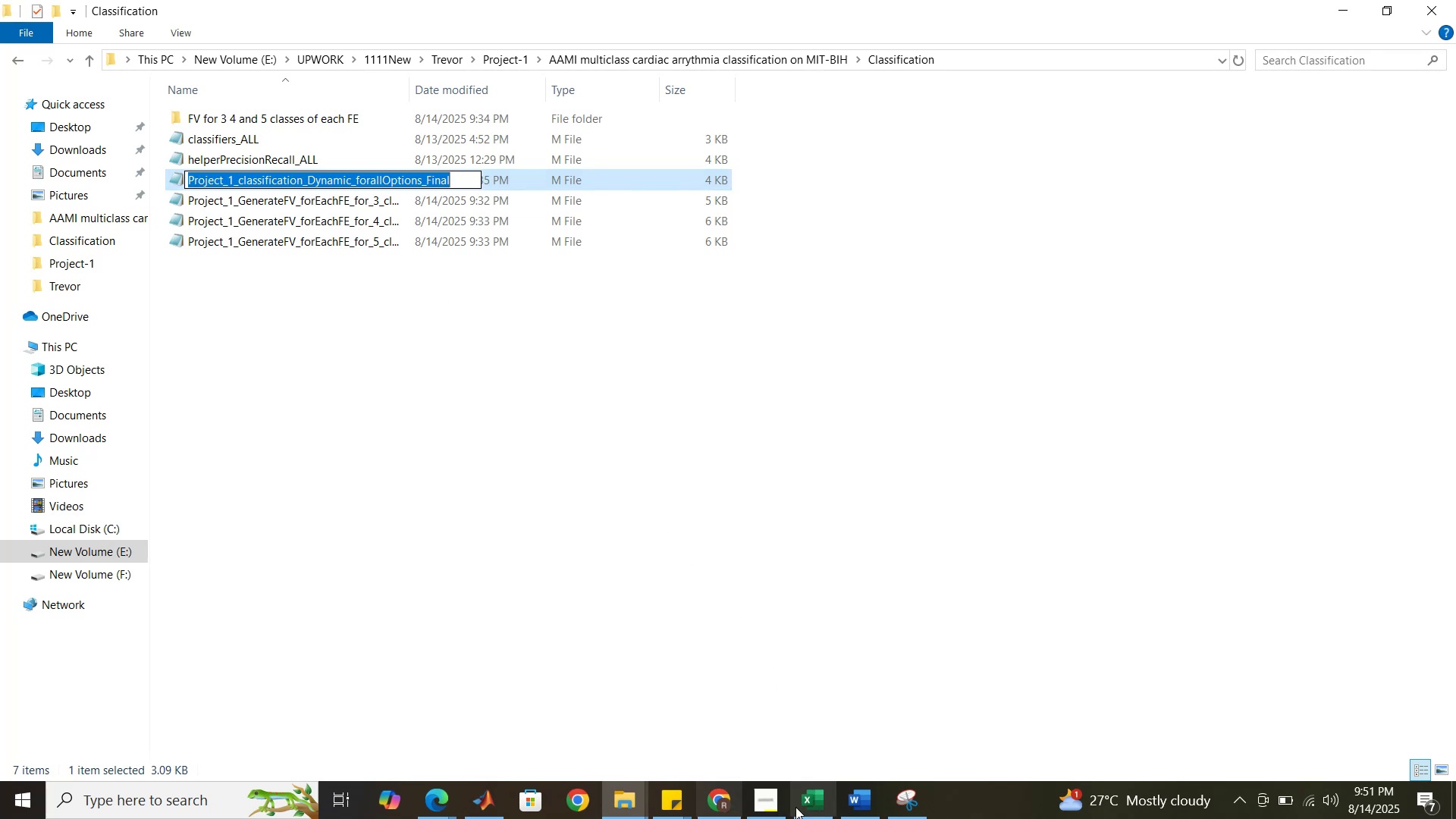 
left_click([853, 807])
 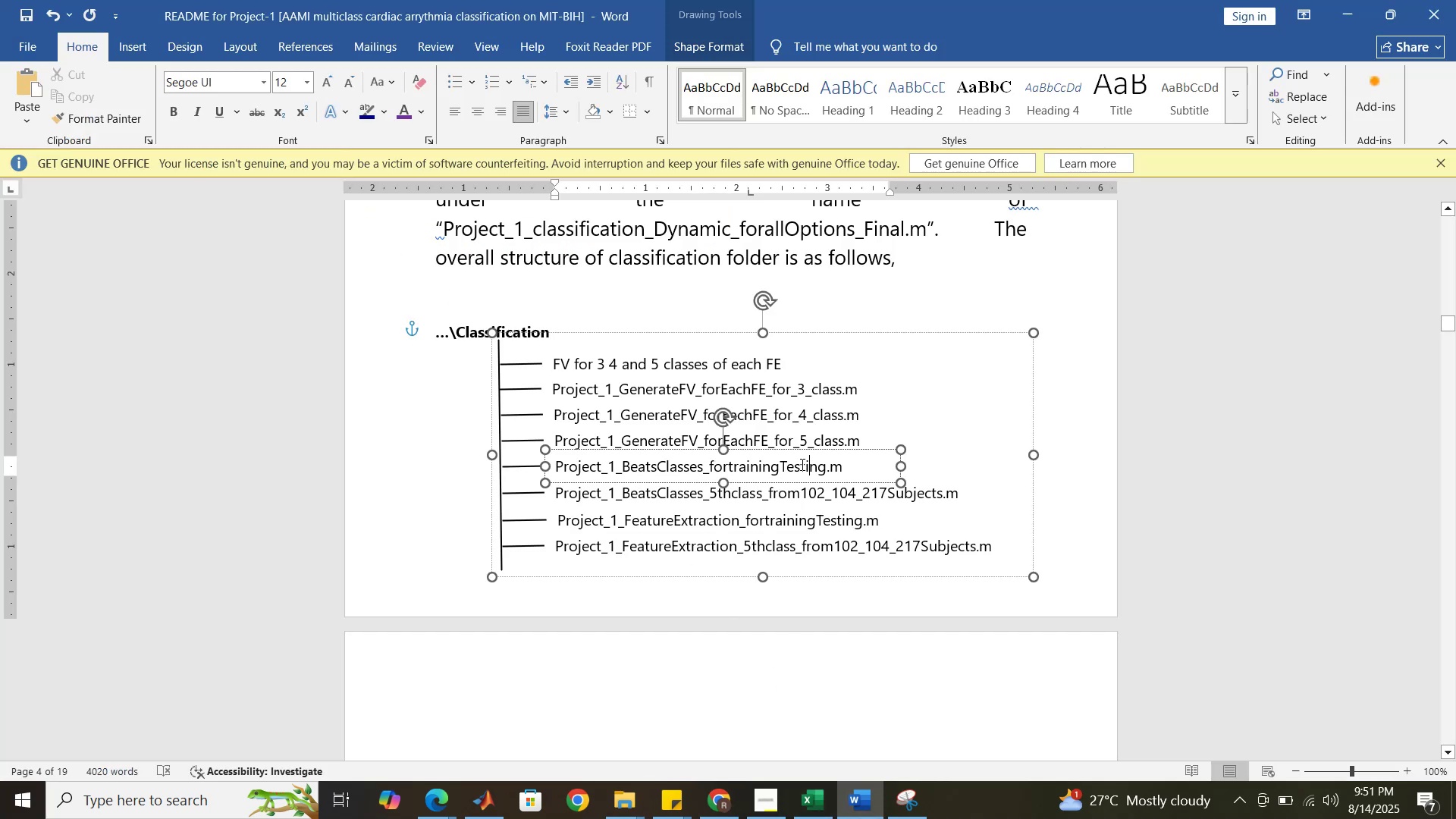 
double_click([802, 466])
 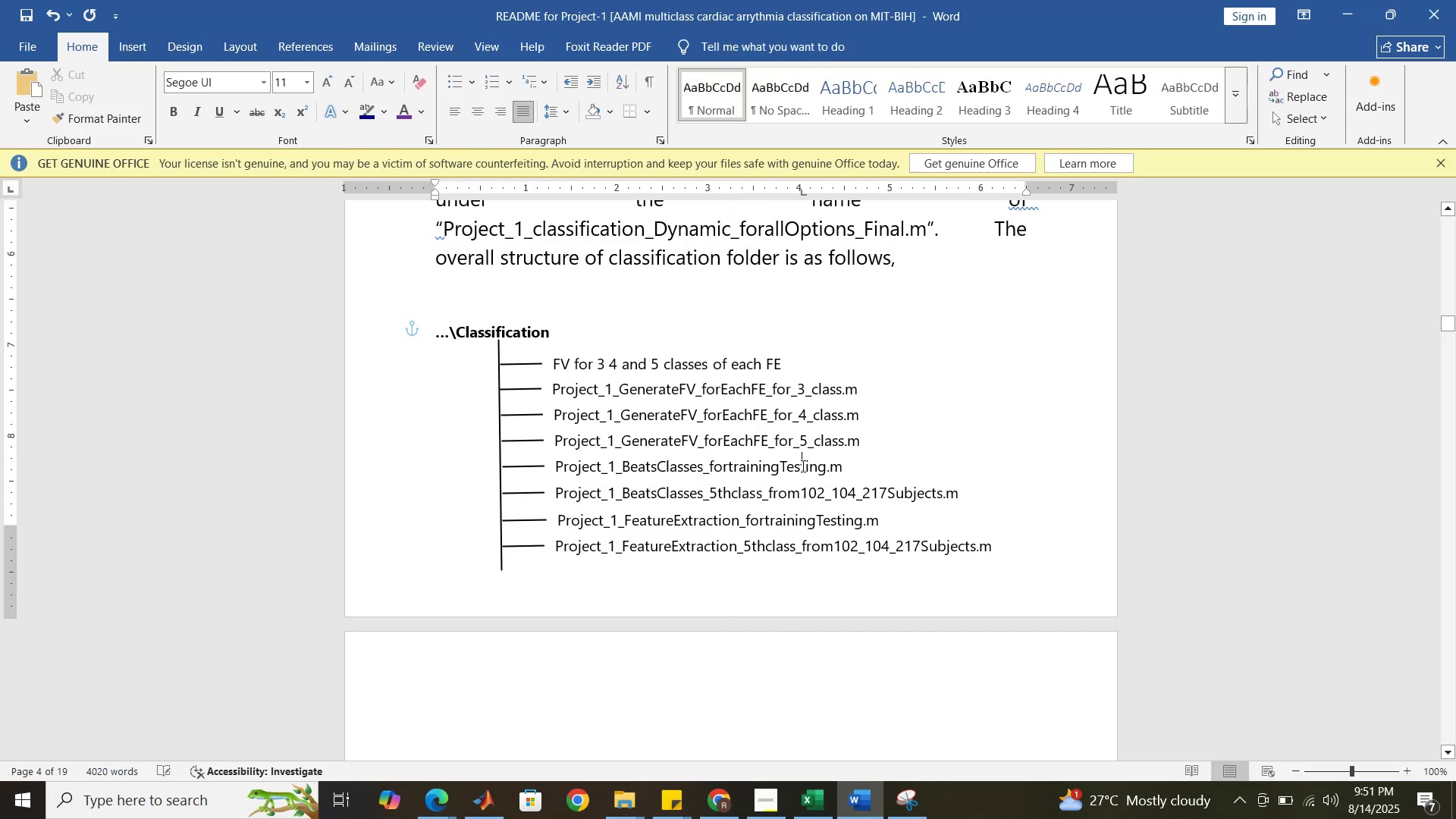 
triple_click([802, 466])
 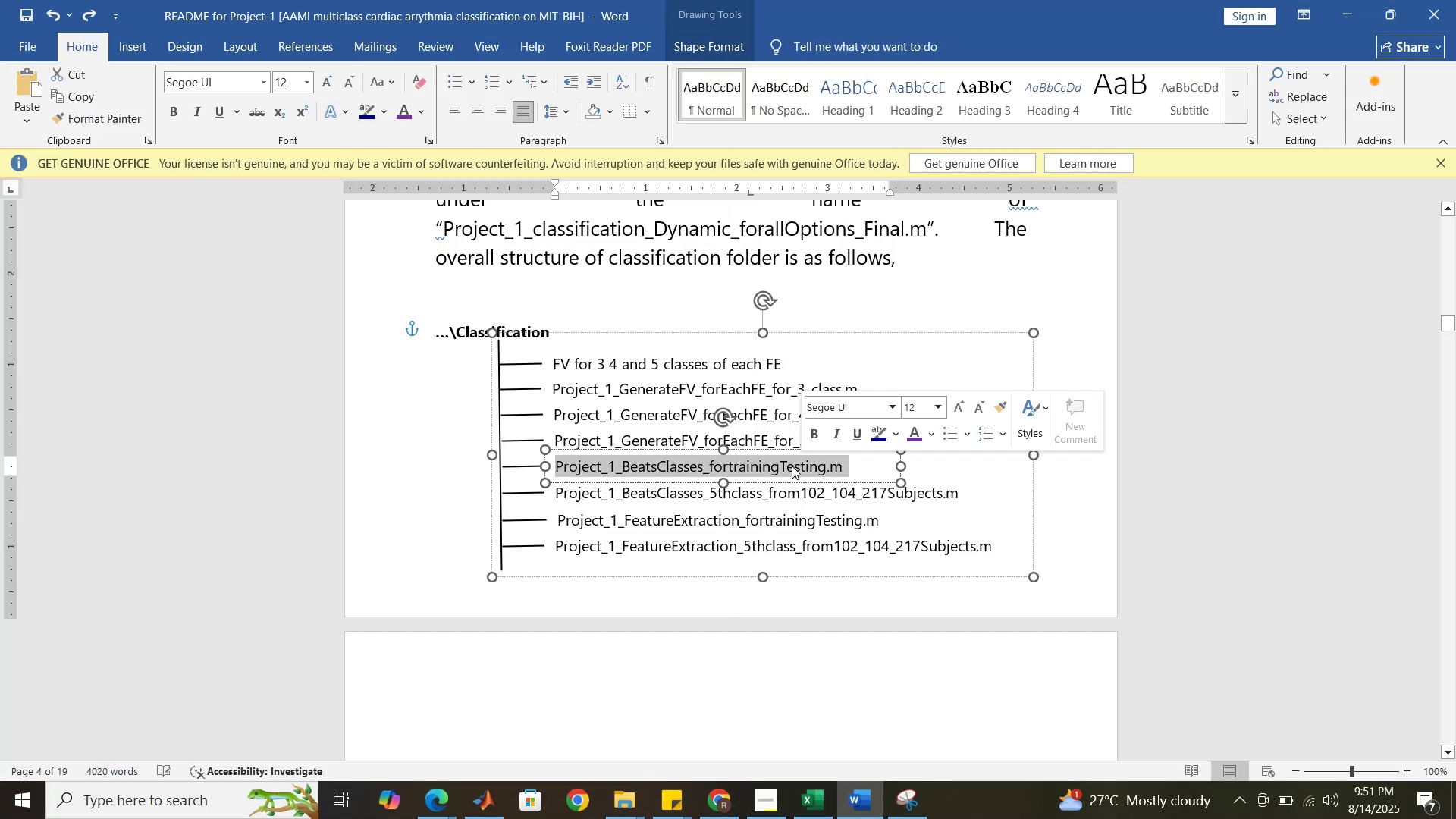 
key(Control+V)
 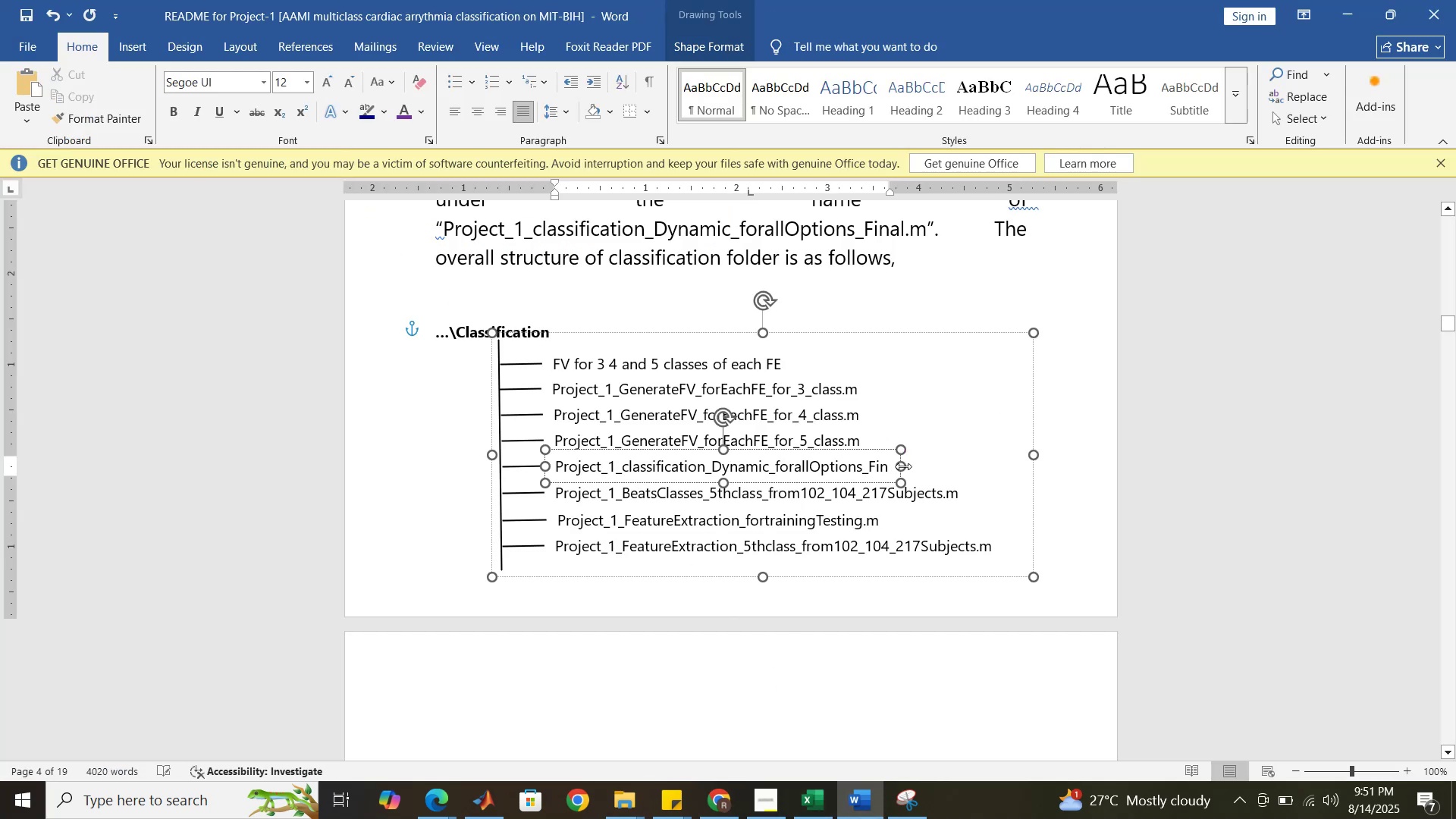 
left_click_drag(start_coordinate=[904, 466], to_coordinate=[933, 466])
 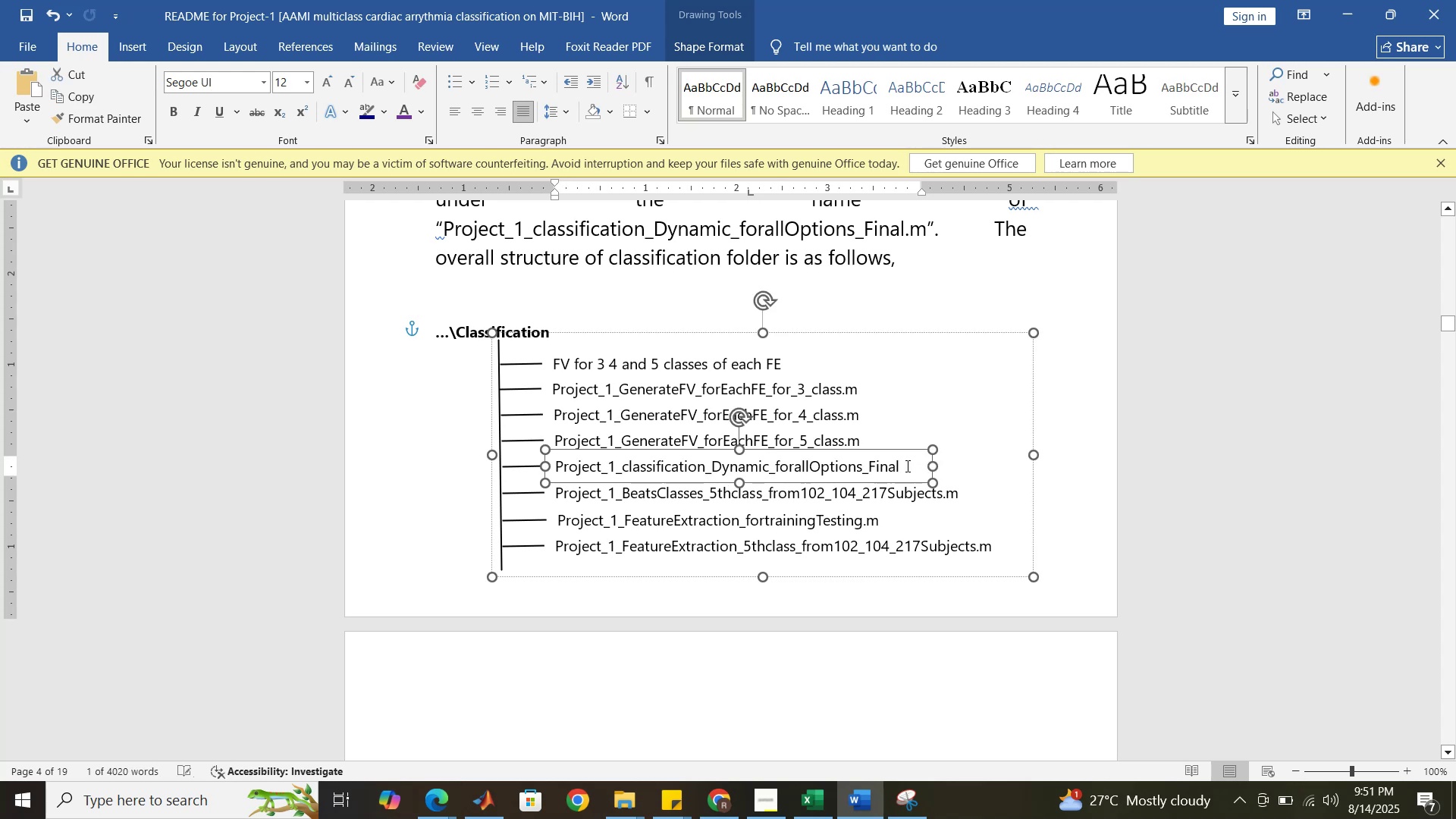 
left_click([902, 466])
 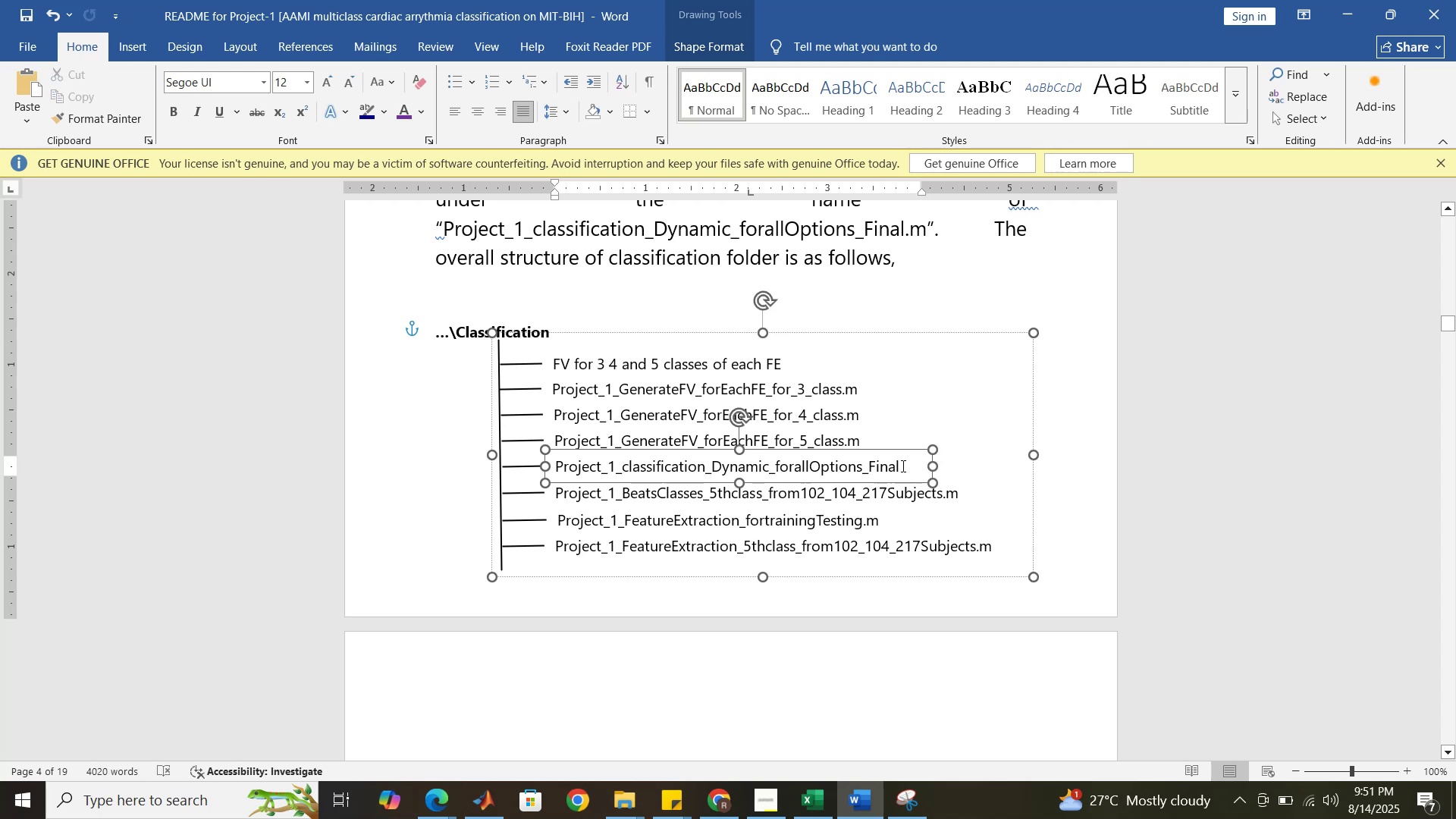 
key(Period)
 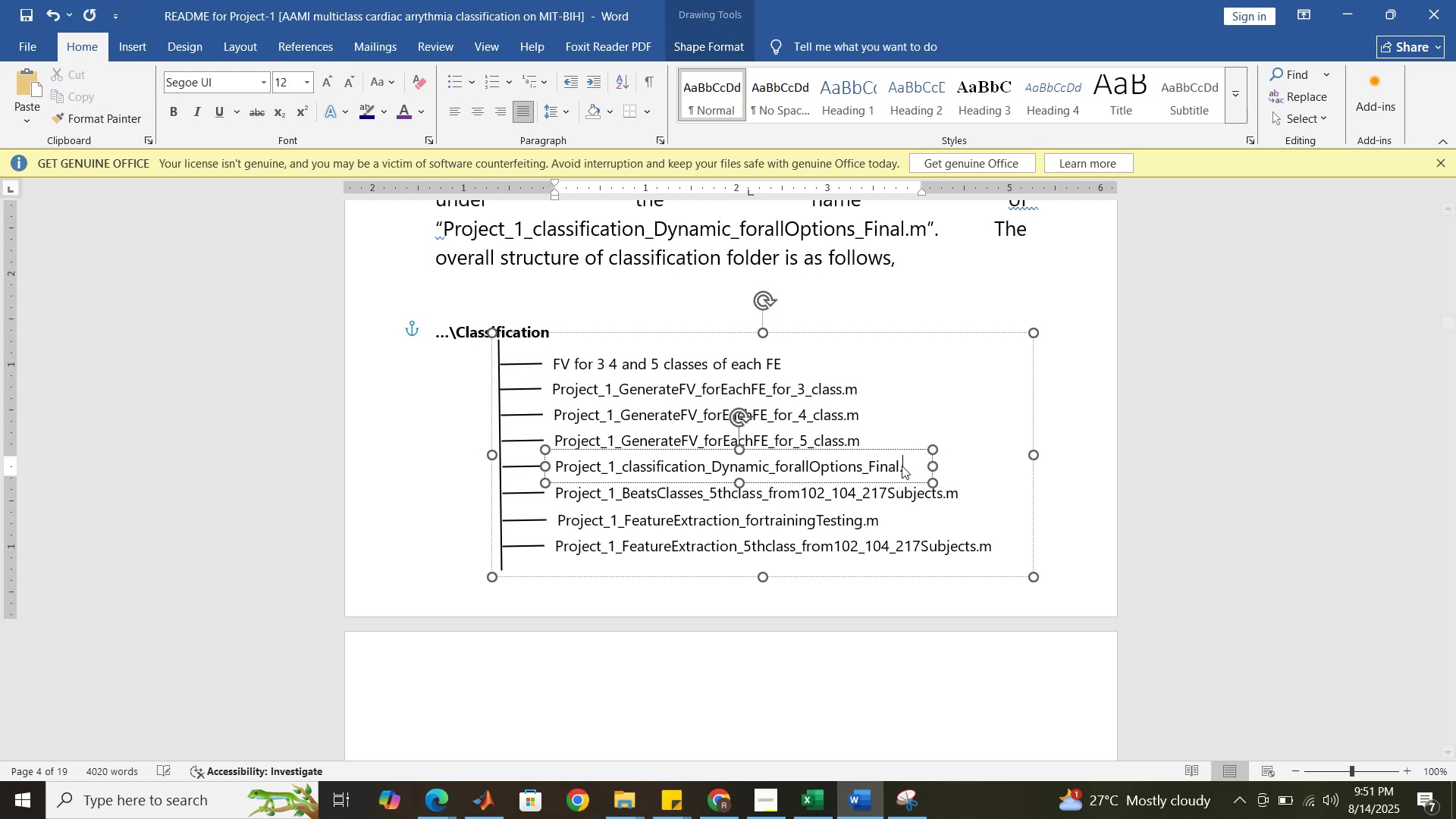 
key(M)
 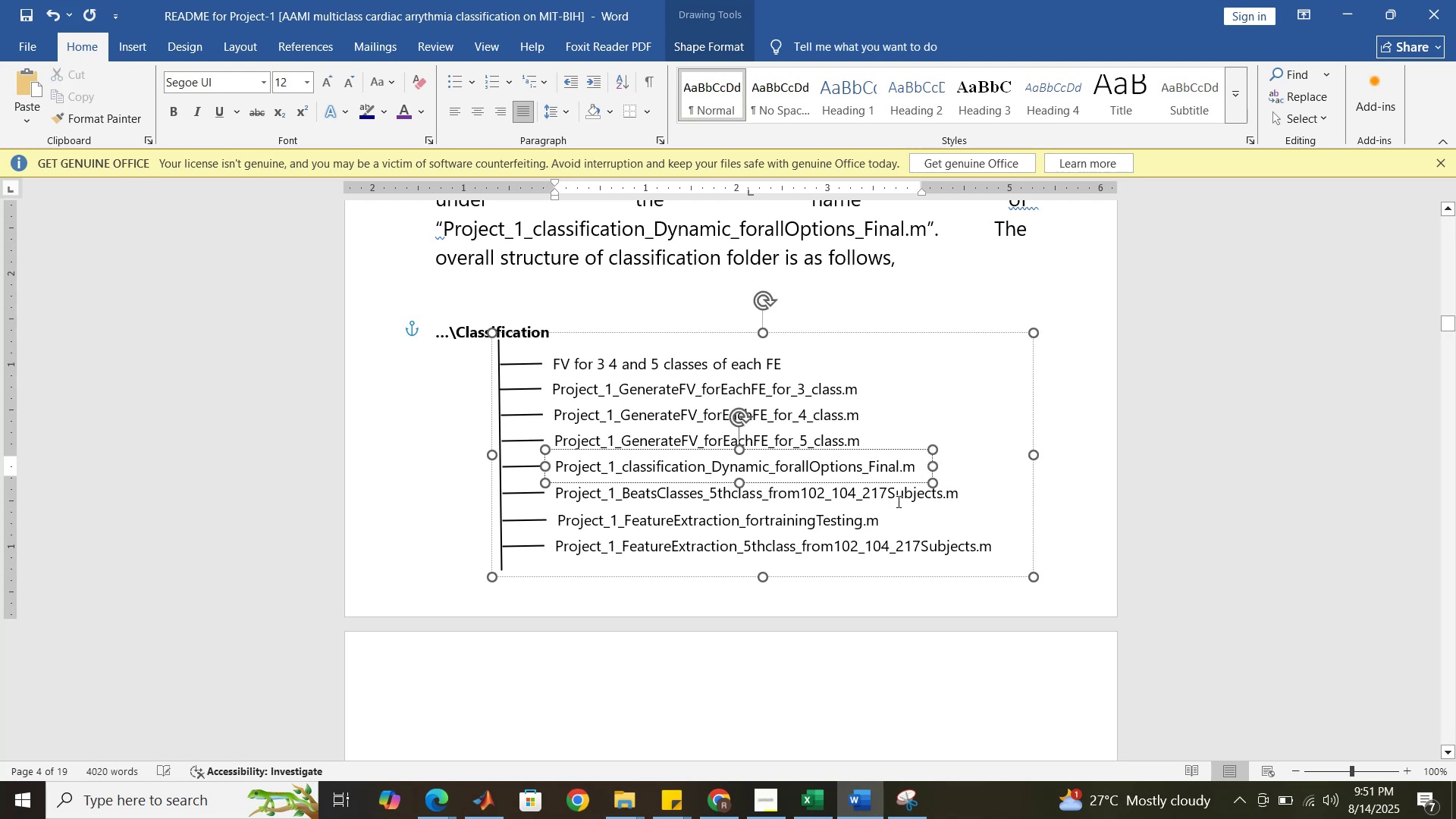 
left_click([897, 501])
 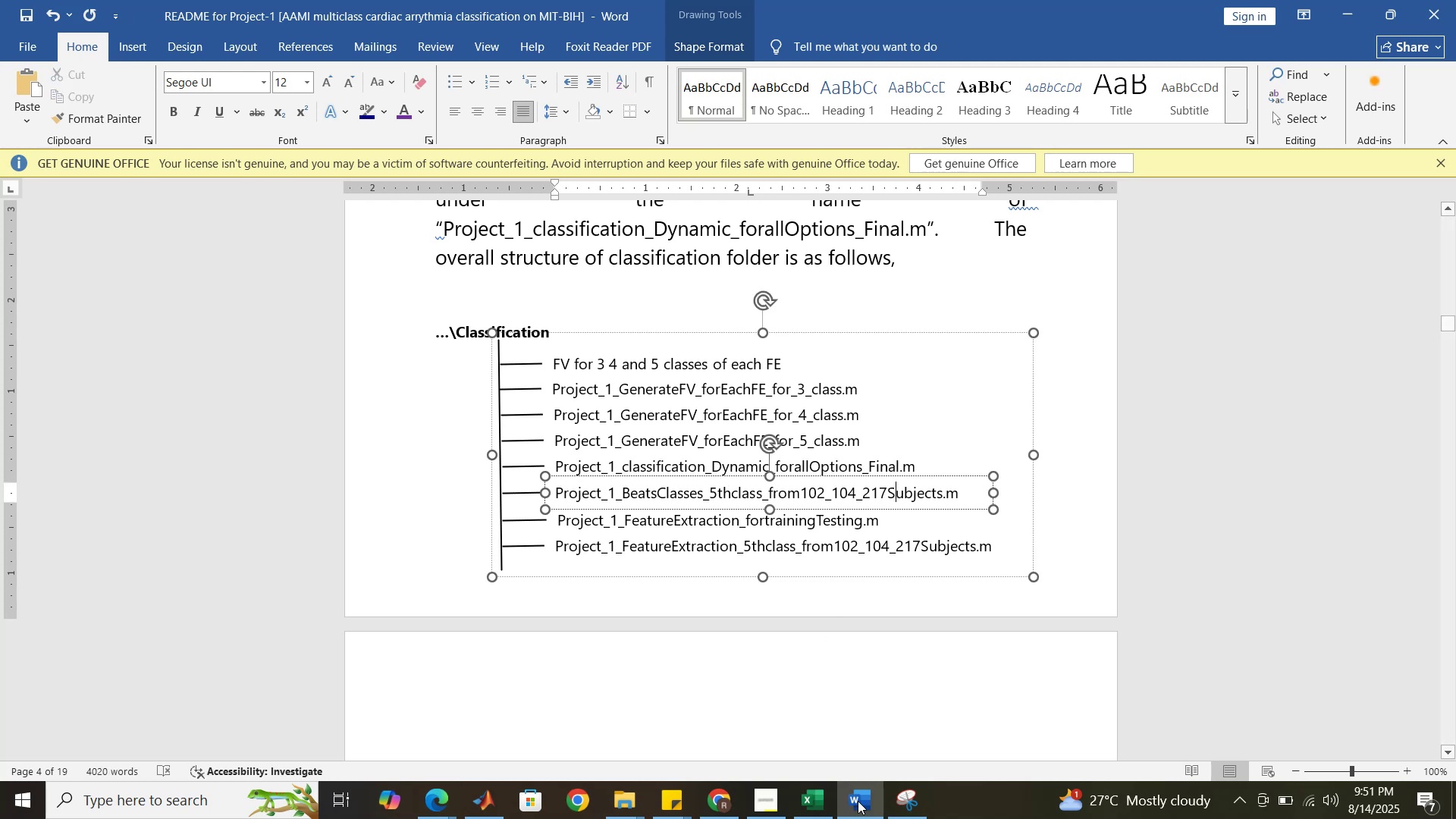 
left_click([862, 811])
 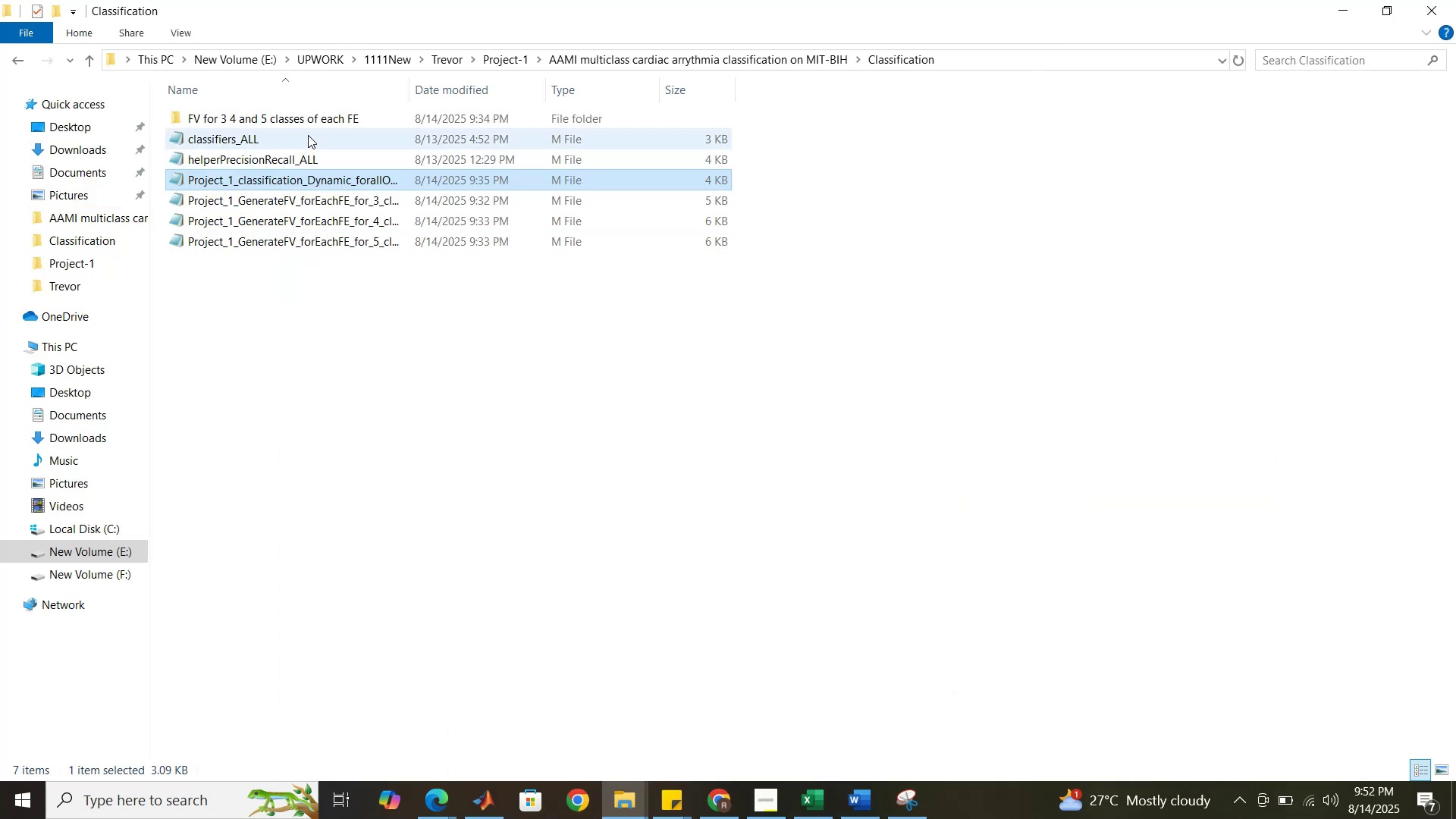 
left_click([308, 135])
 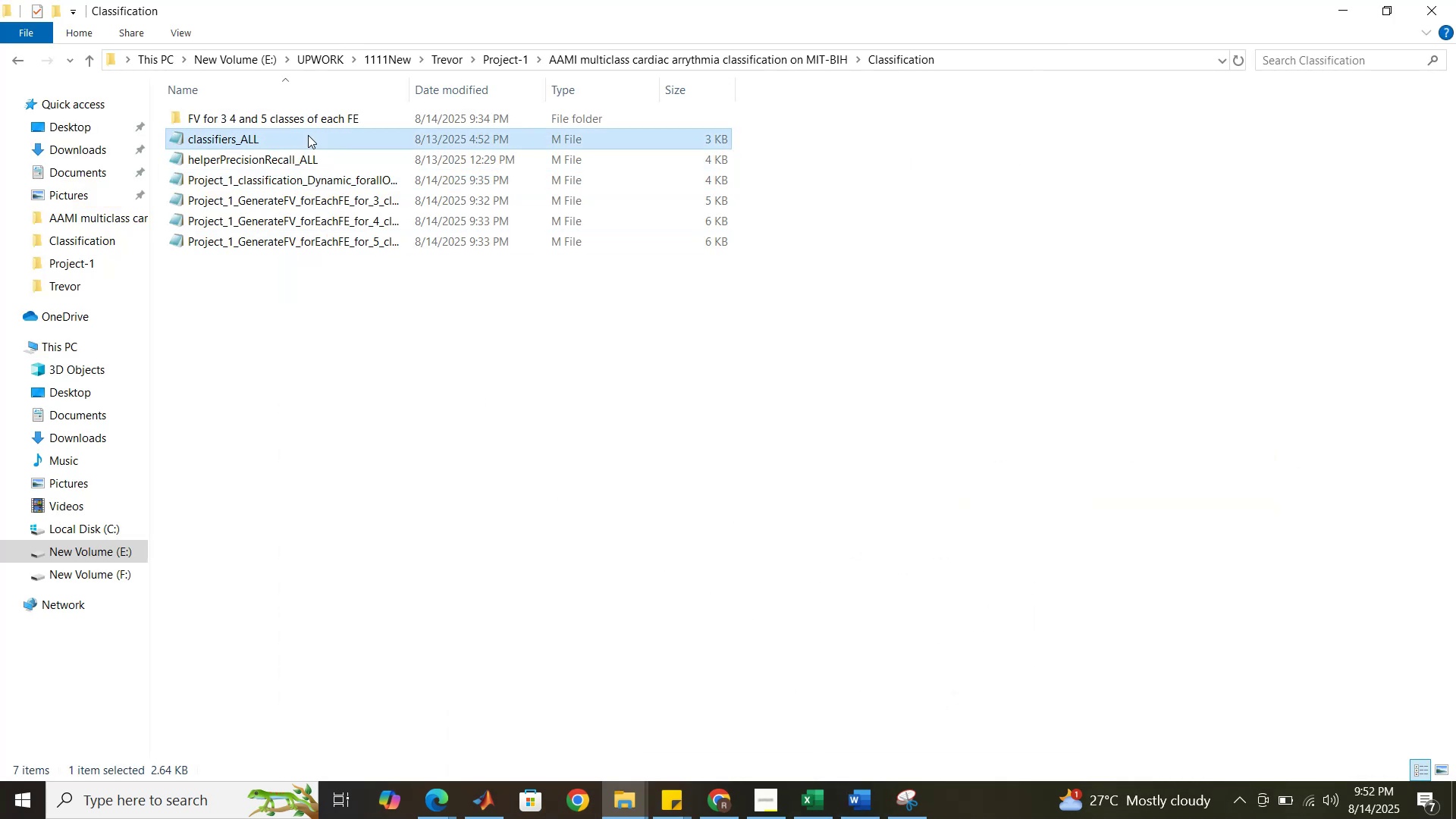 
left_click([308, 135])
 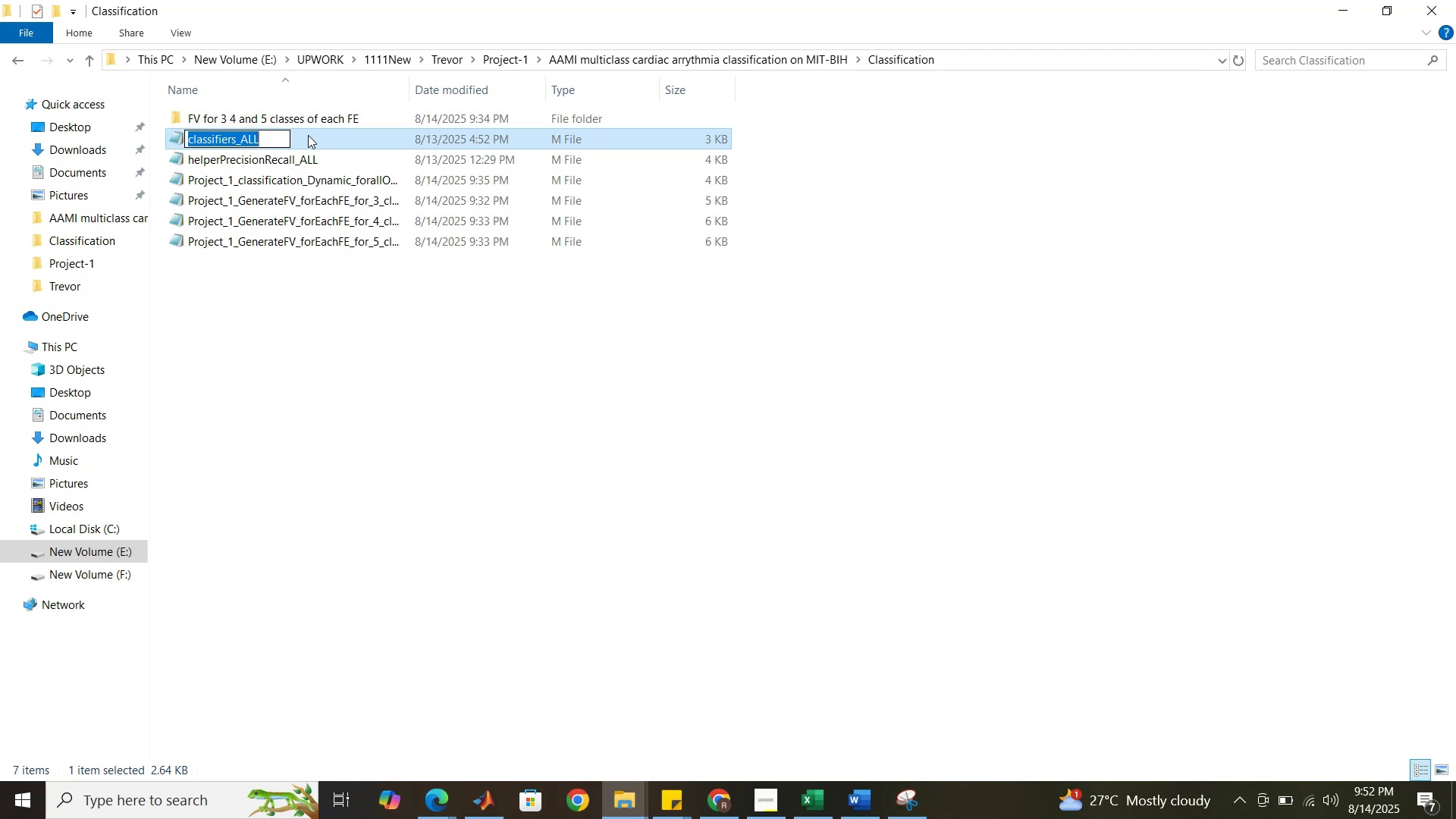 
key(Control+C)
 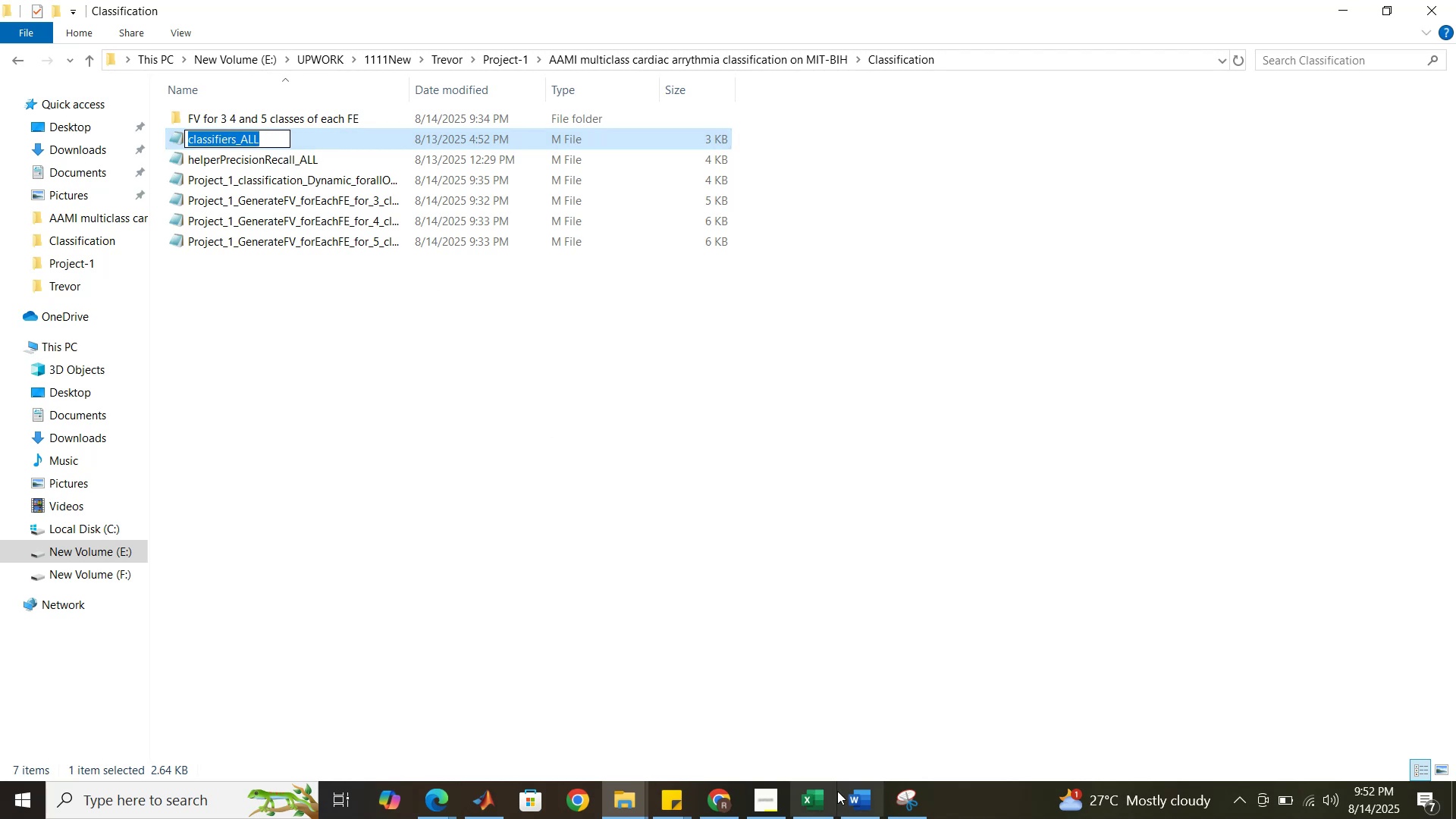 
left_click([863, 806])
 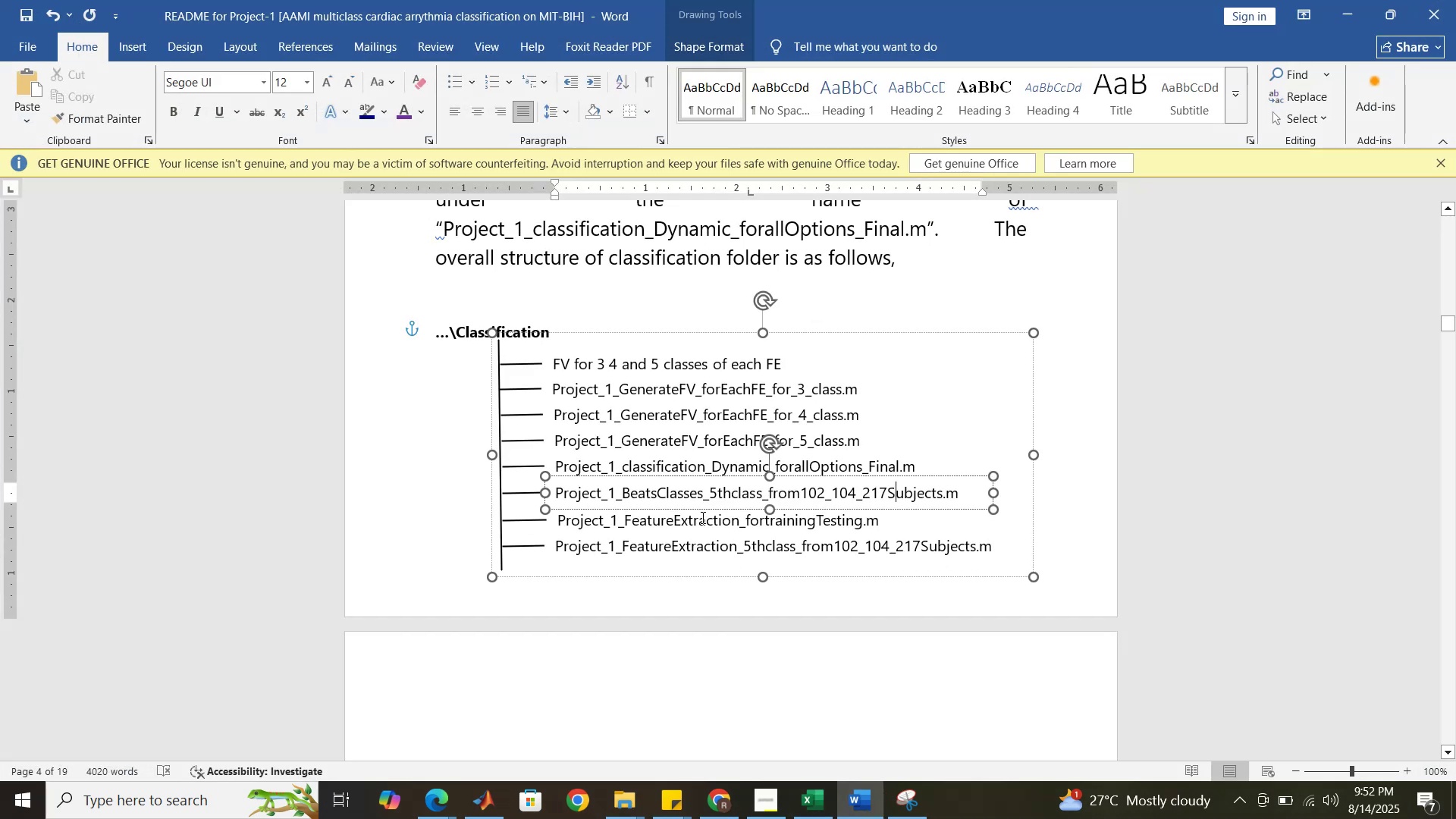 
left_click([700, 516])
 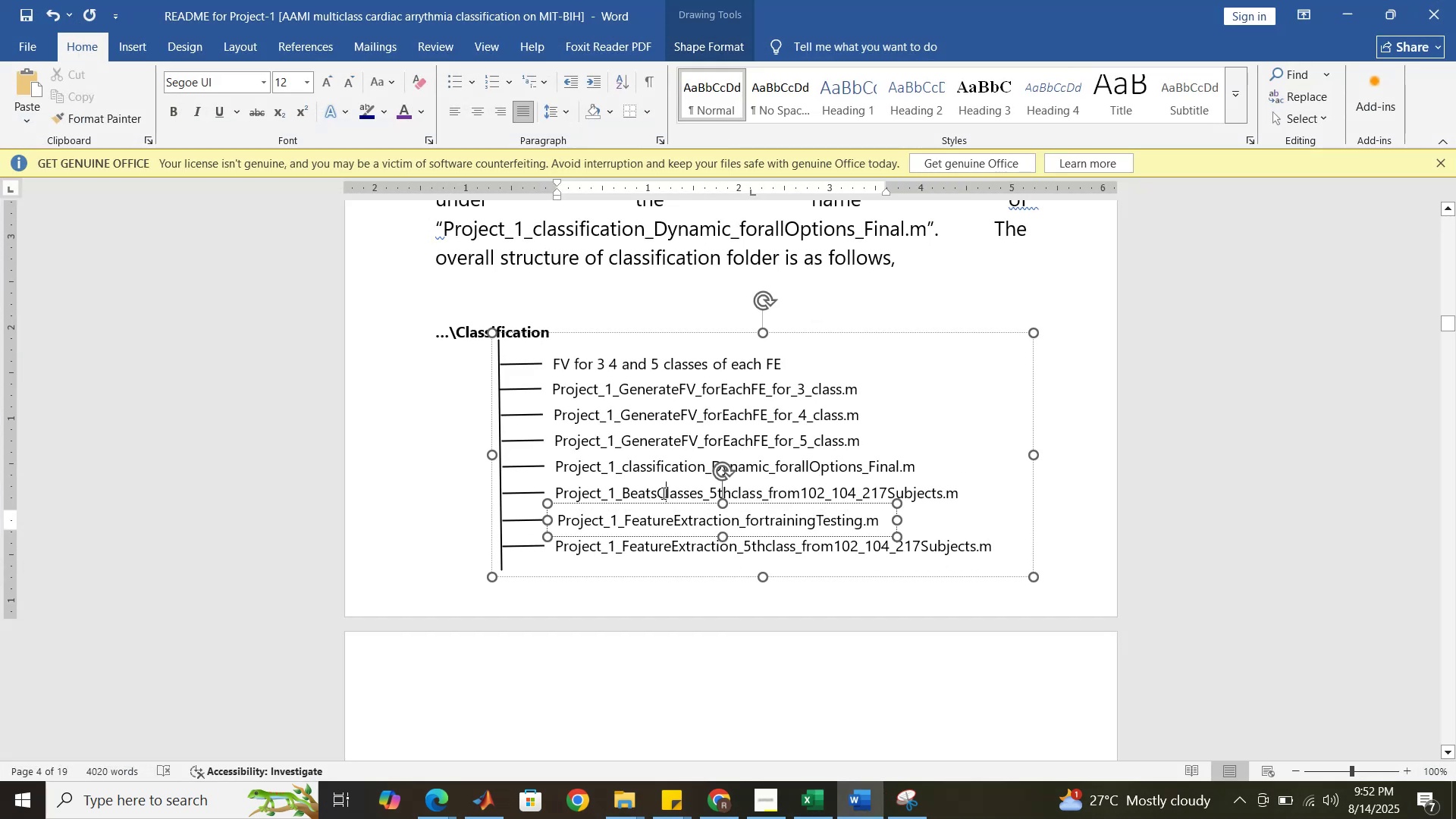 
double_click([662, 493])
 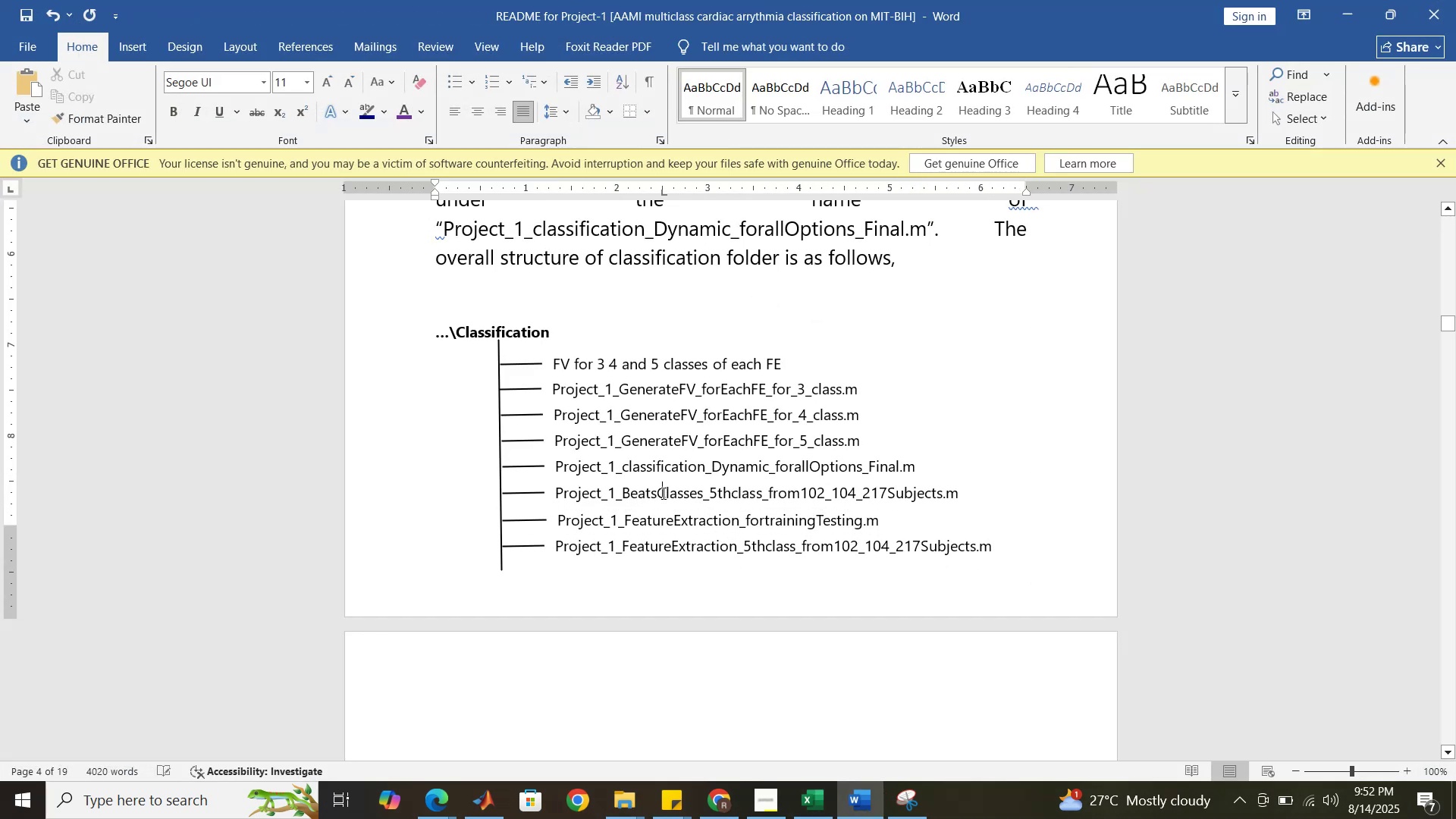 
triple_click([662, 493])
 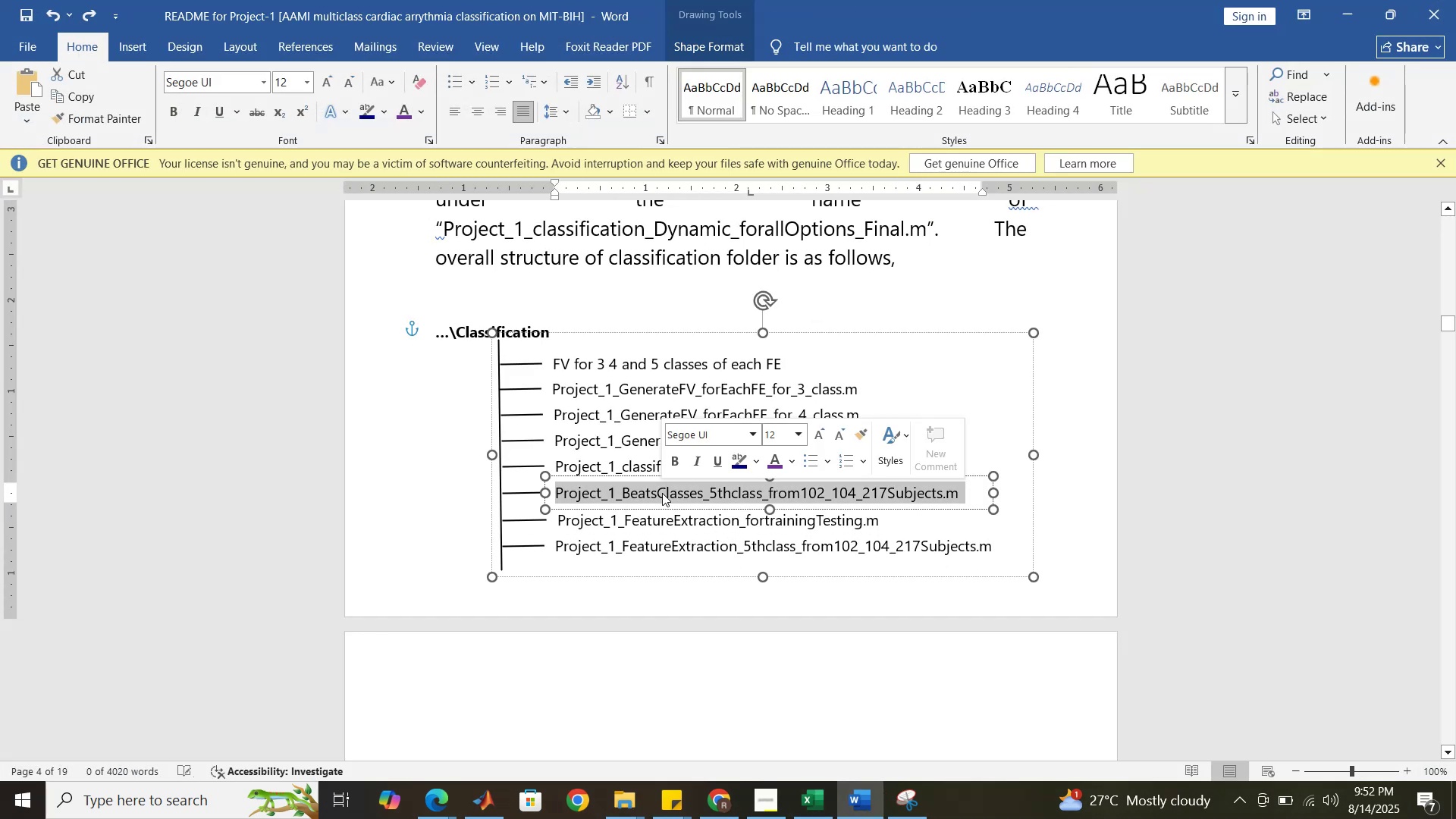 
key(Control+V)
 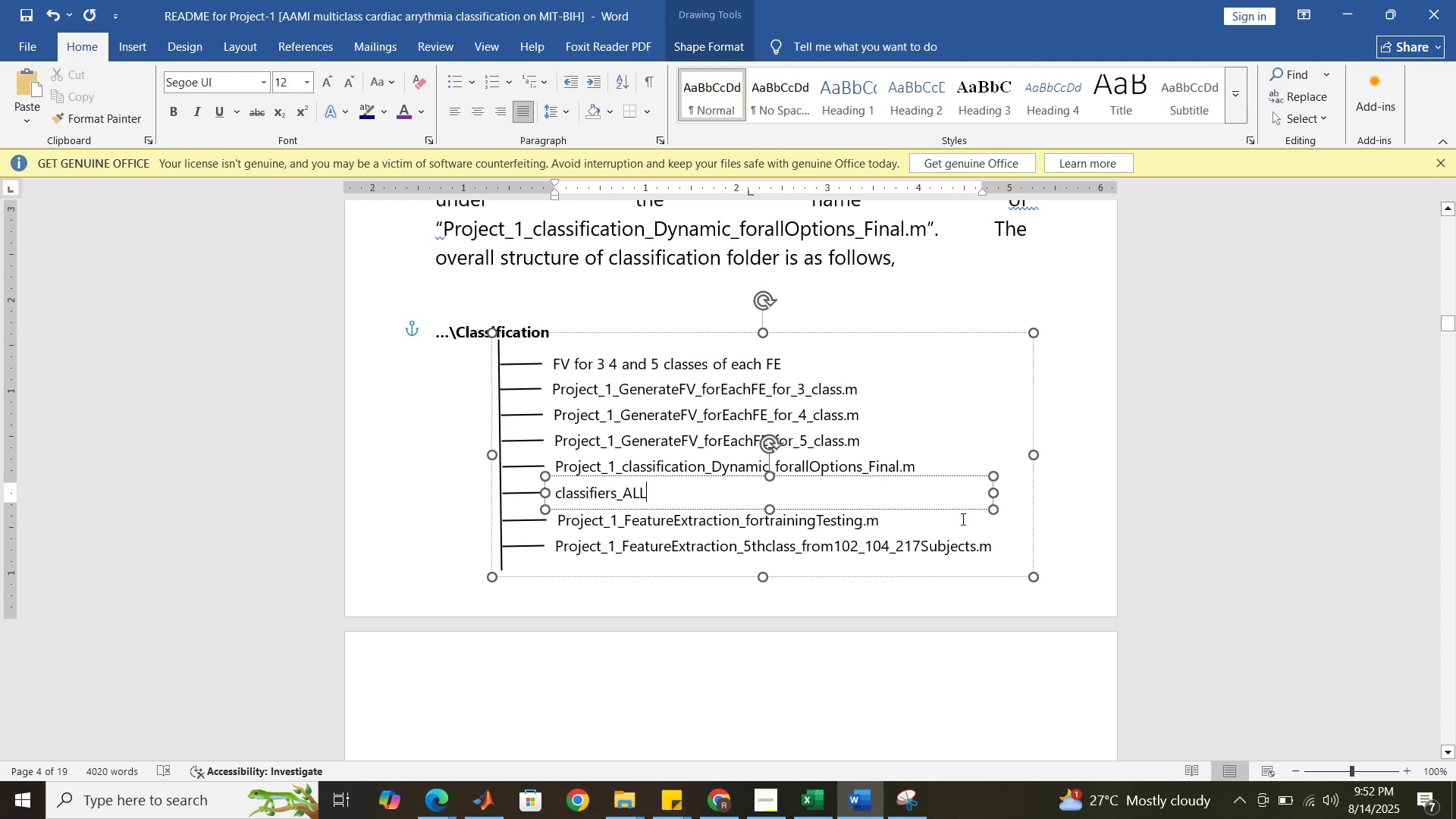 
key(Period)
 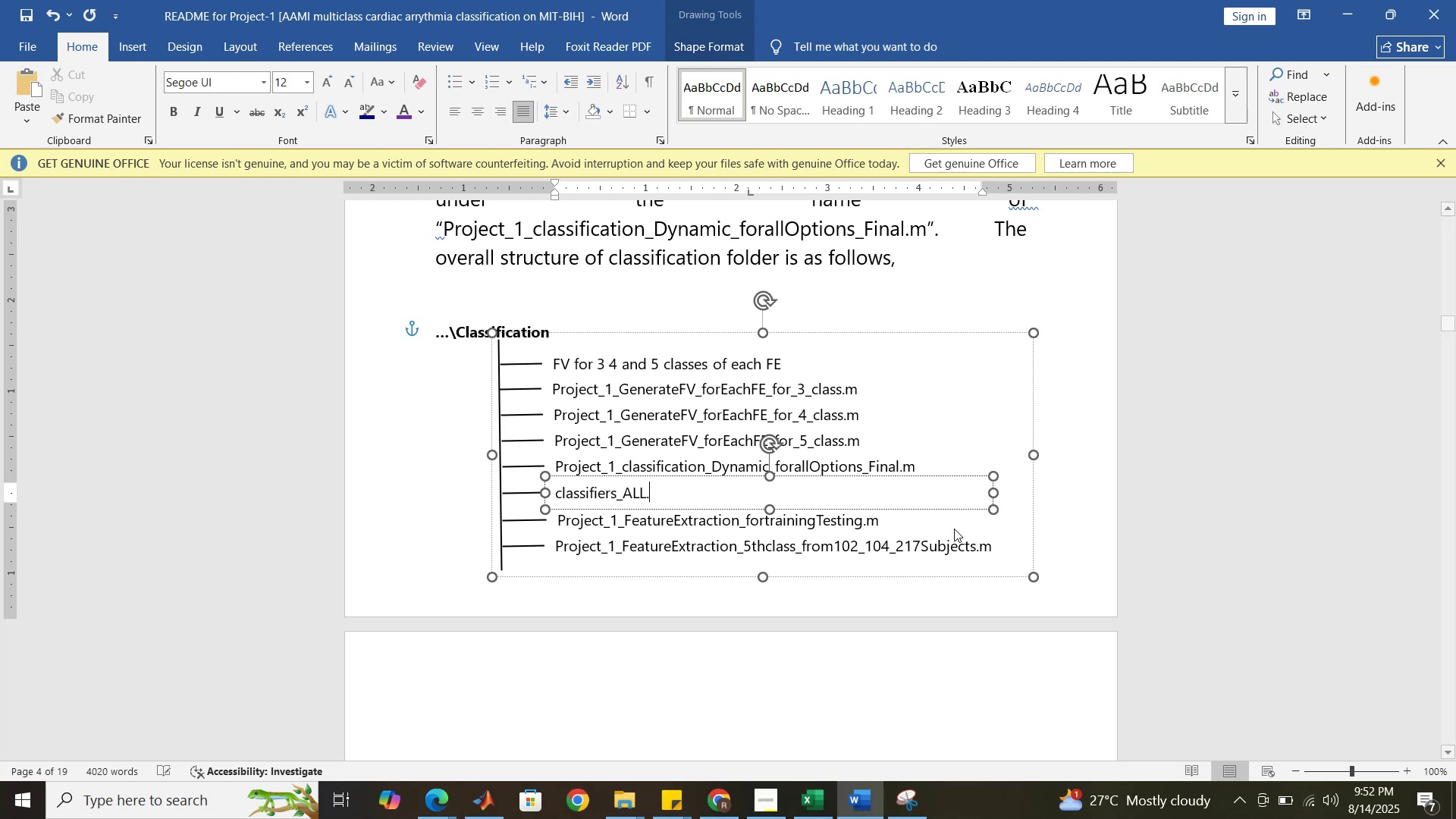 
key(M)
 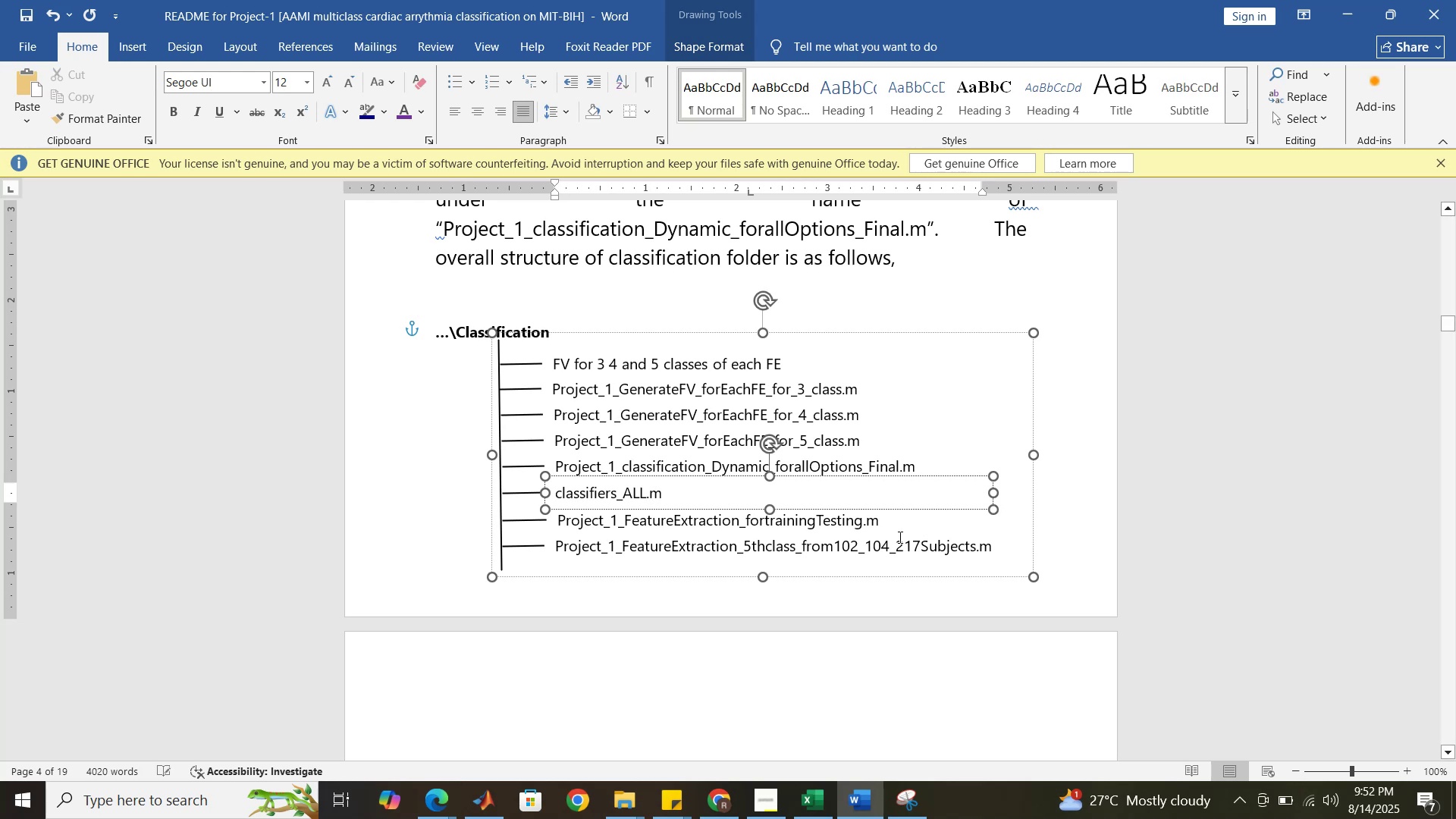 
left_click([899, 537])
 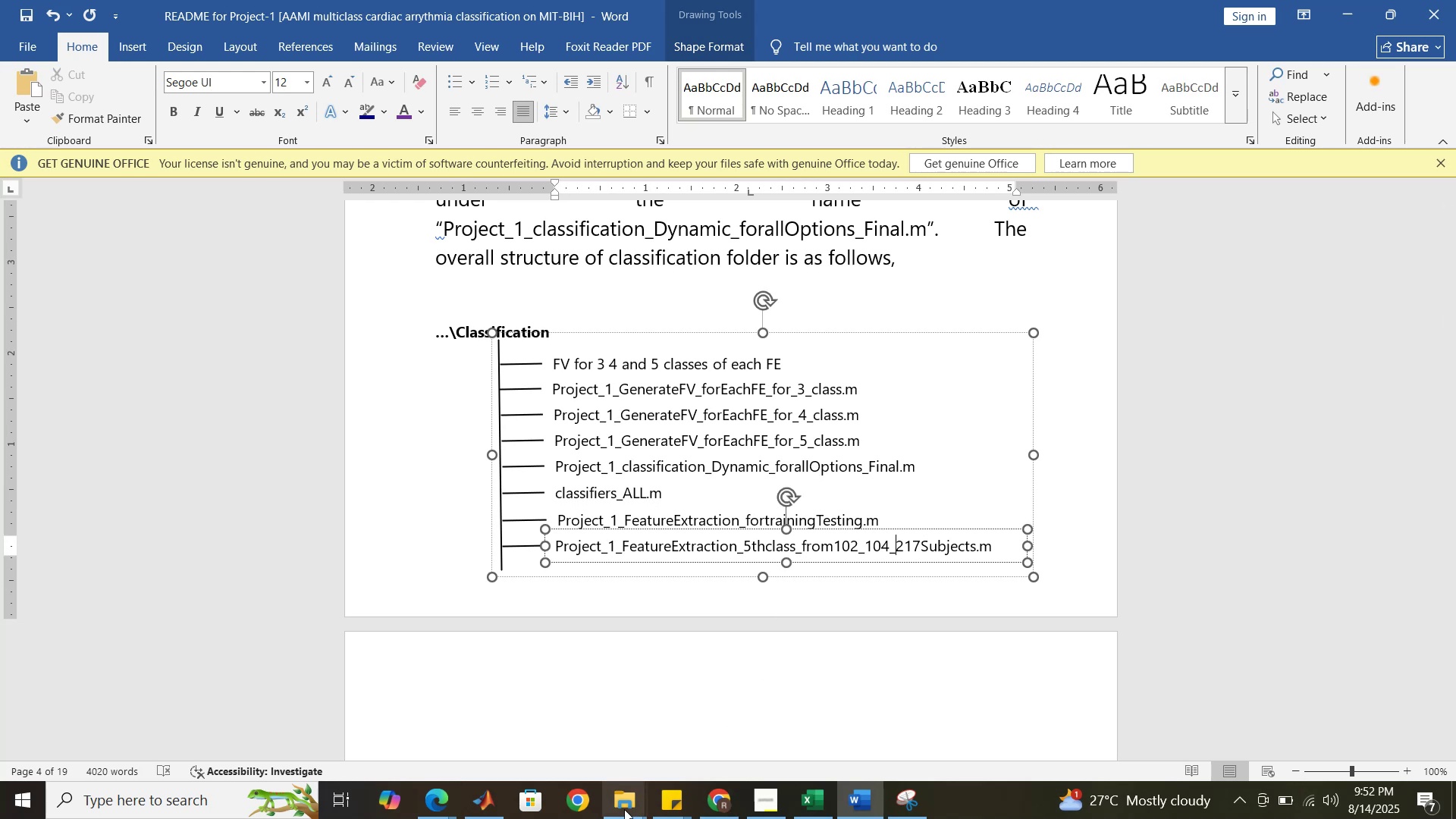 
left_click([608, 808])
 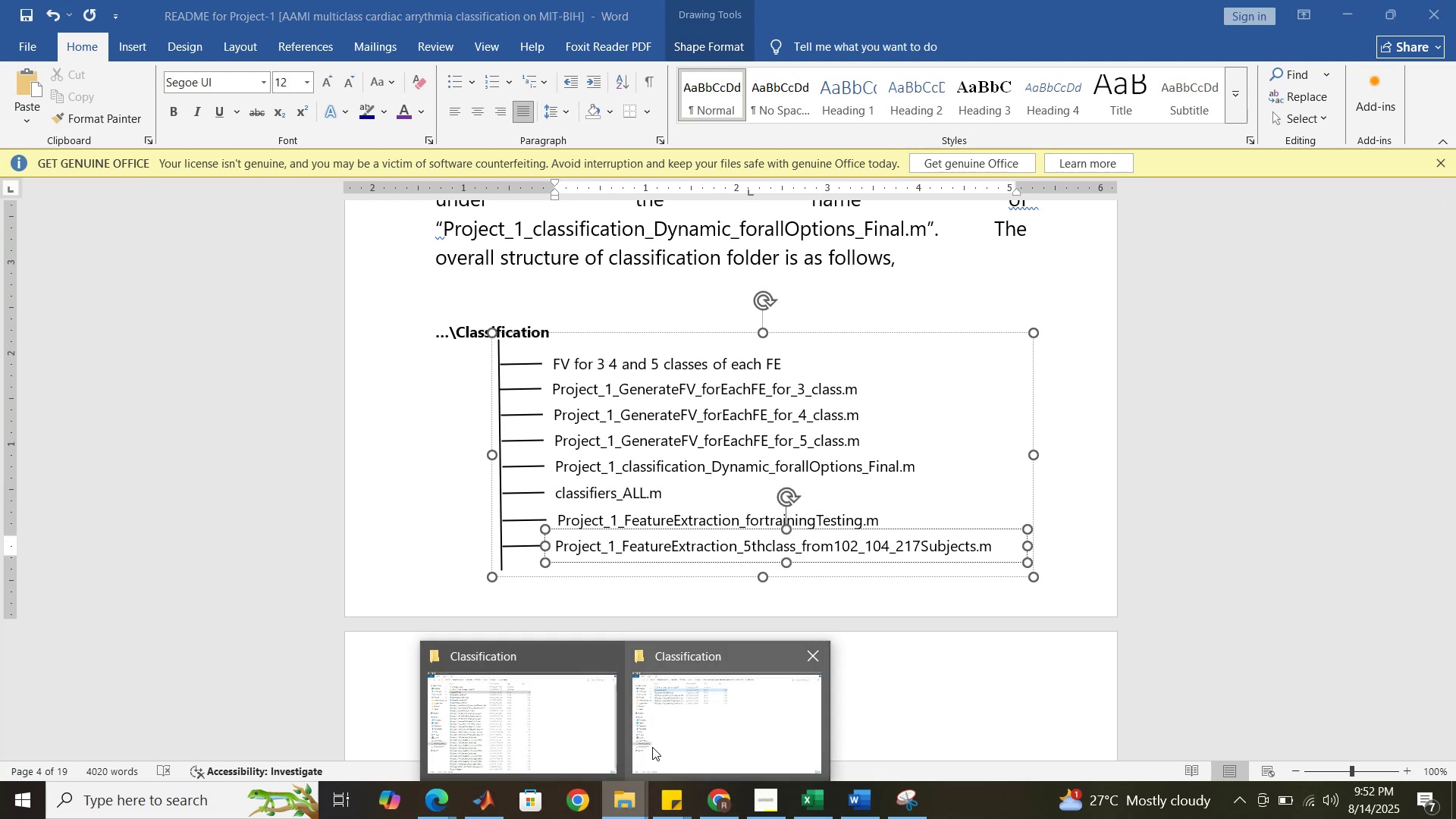 
left_click([660, 739])
 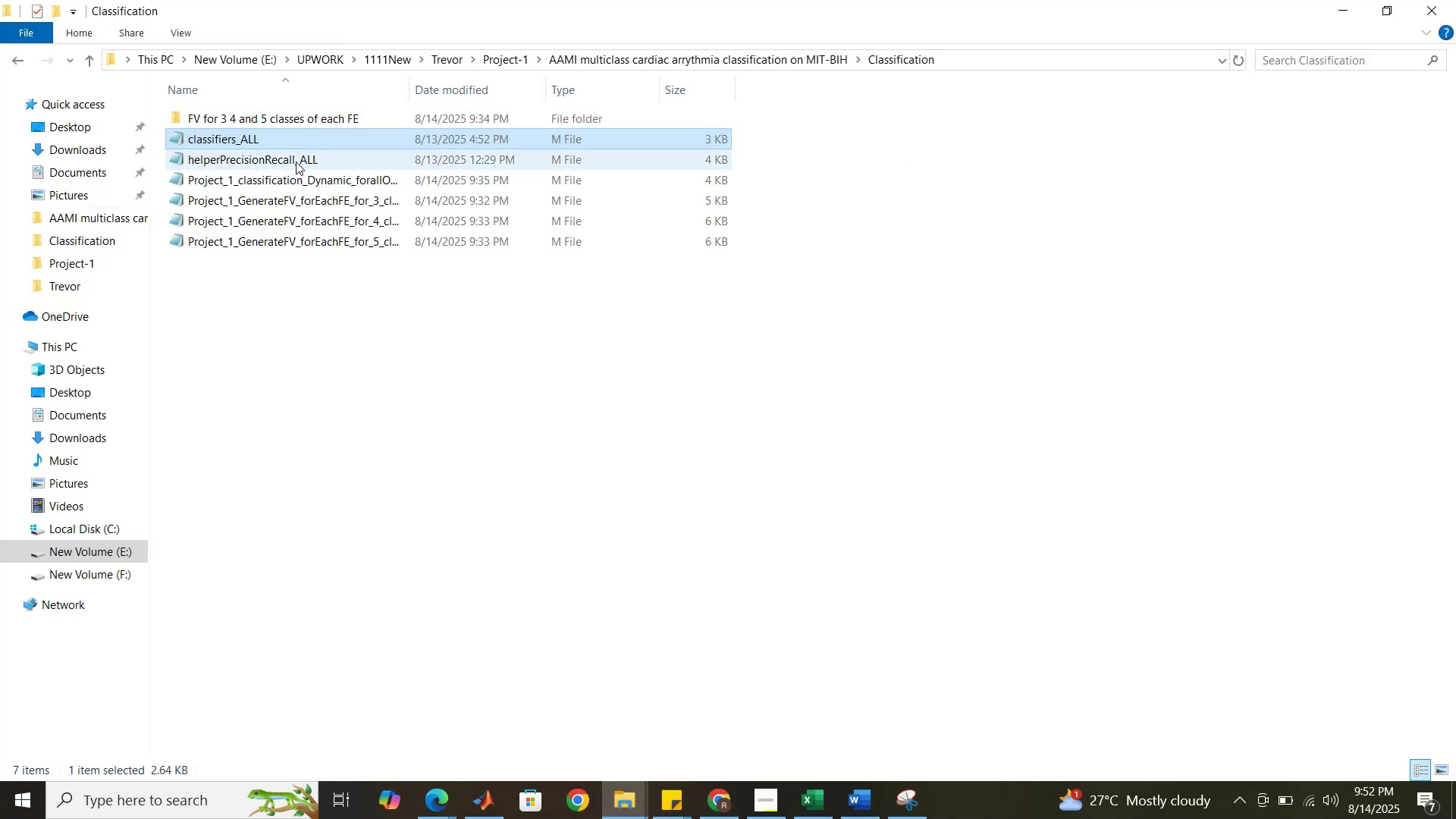 
left_click([296, 162])
 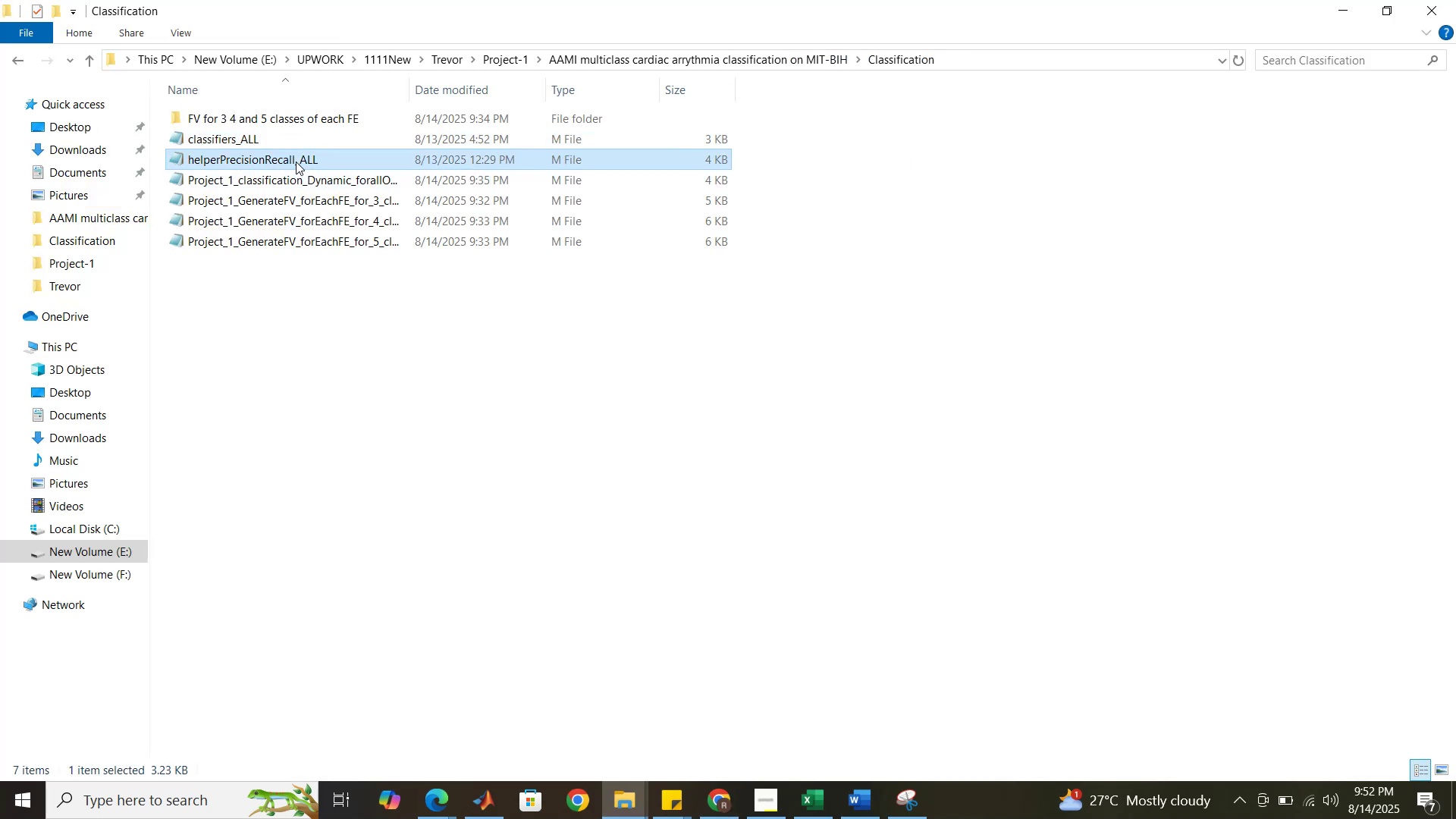 
left_click([296, 162])
 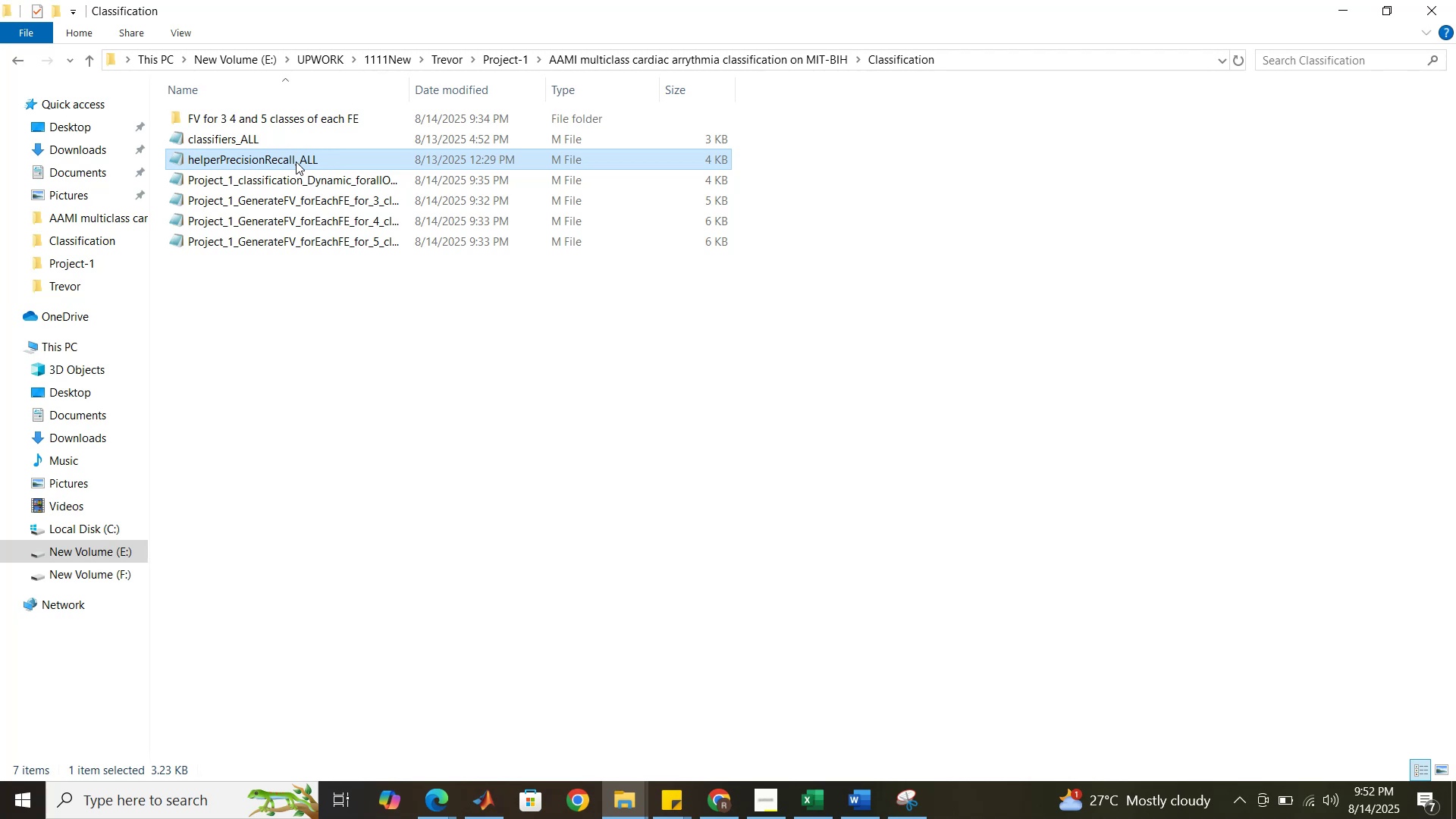 
key(Control+C)
 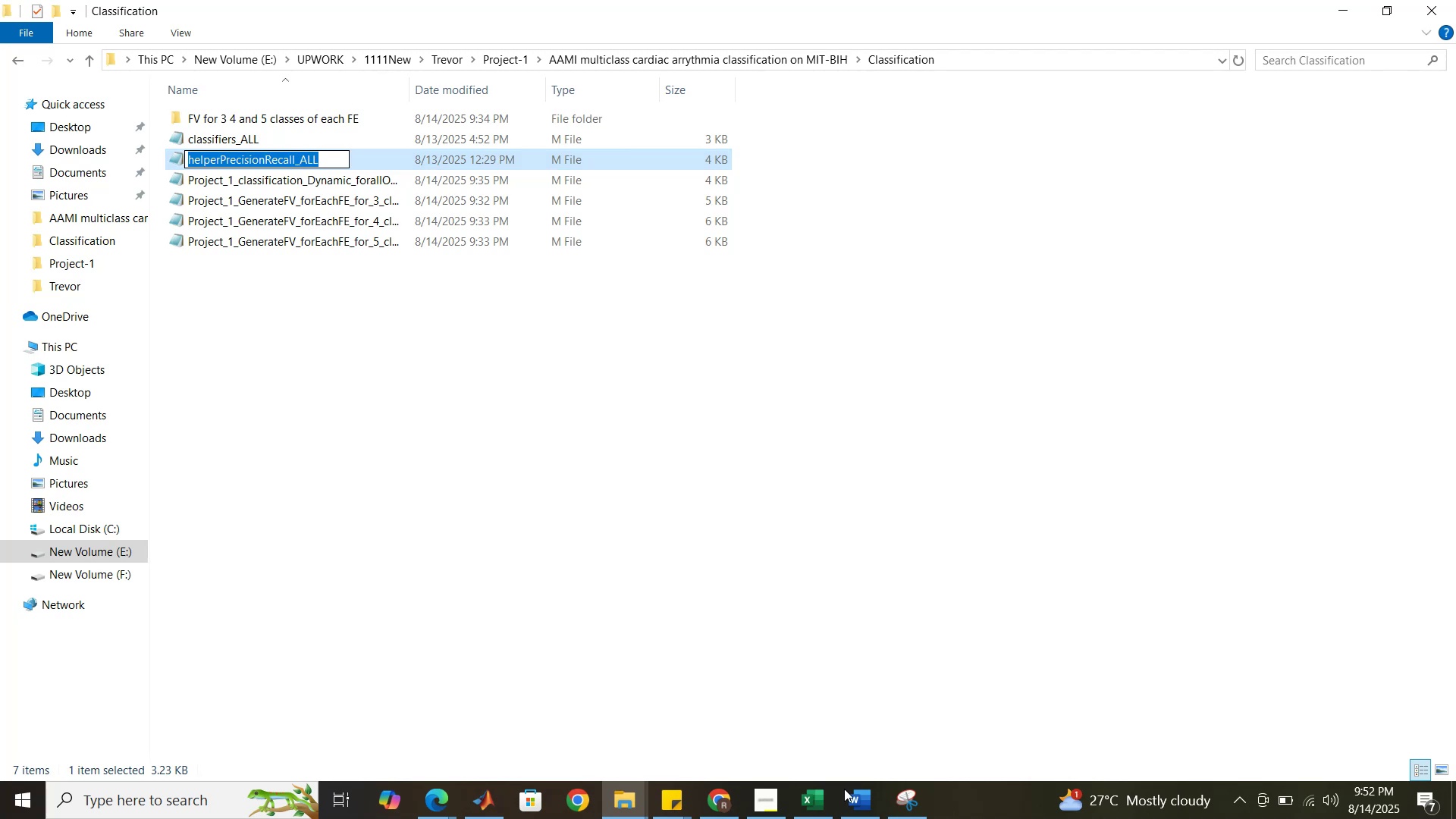 
left_click([856, 805])
 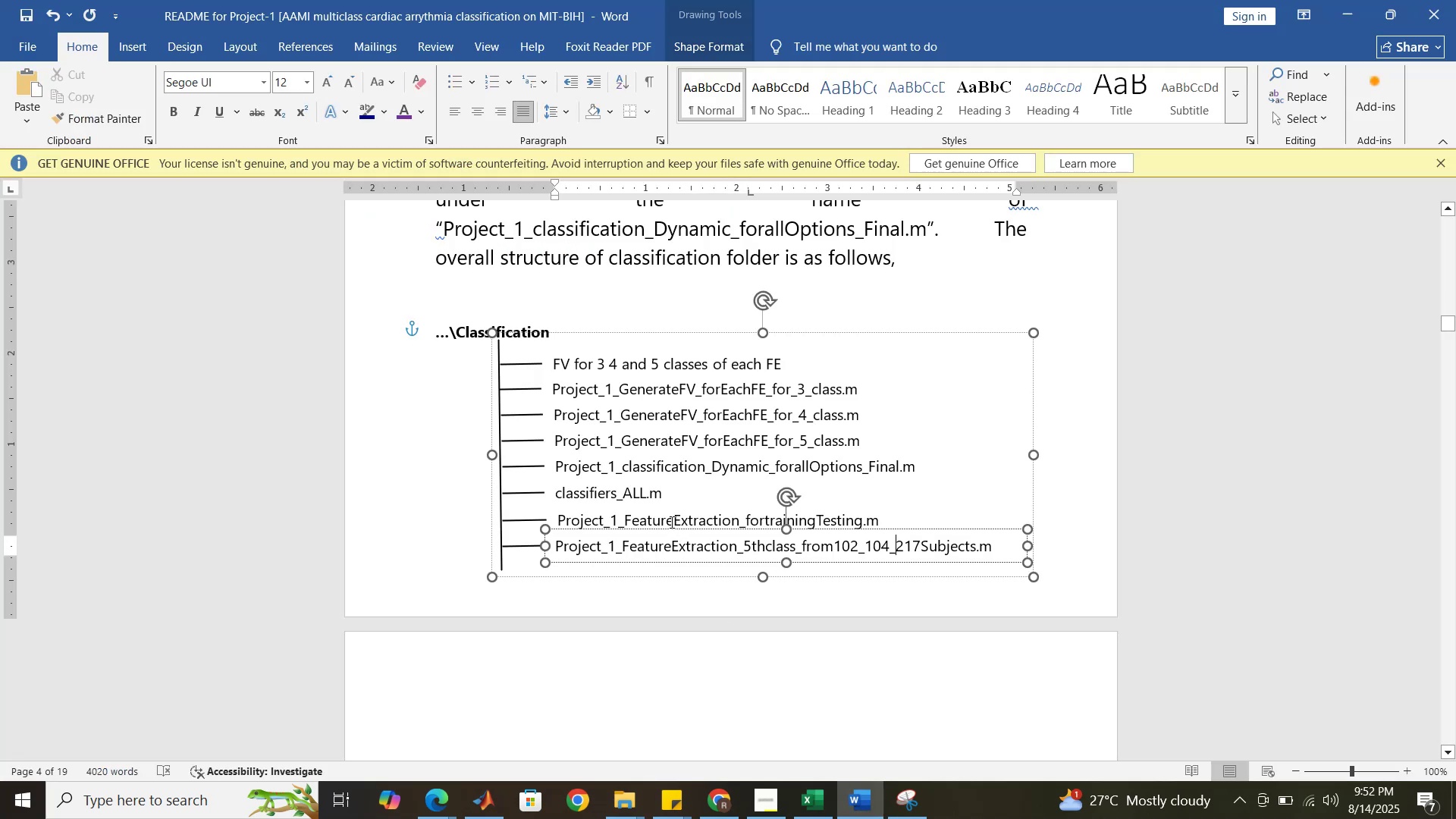 
left_click([670, 522])
 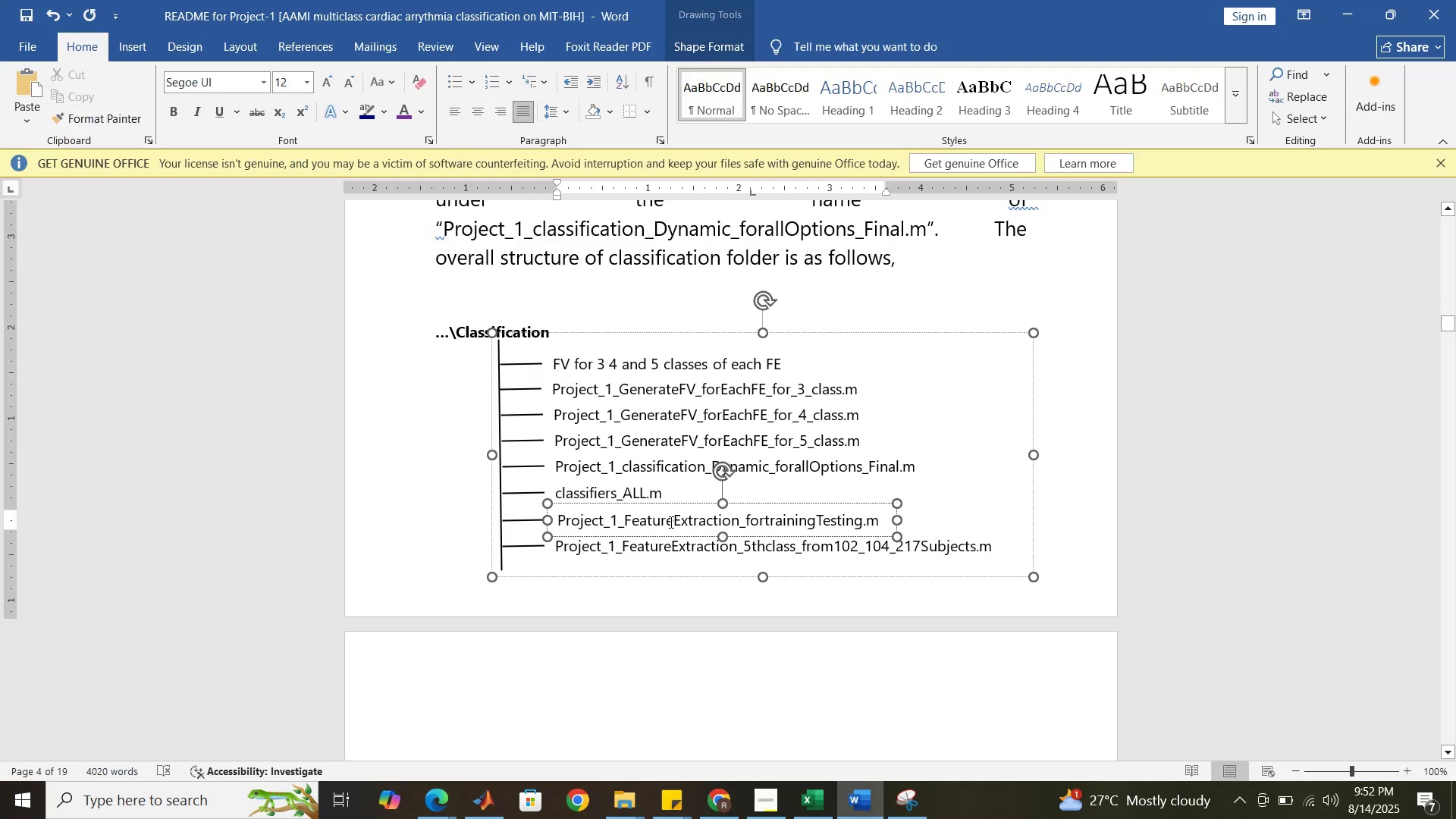 
double_click([670, 522])
 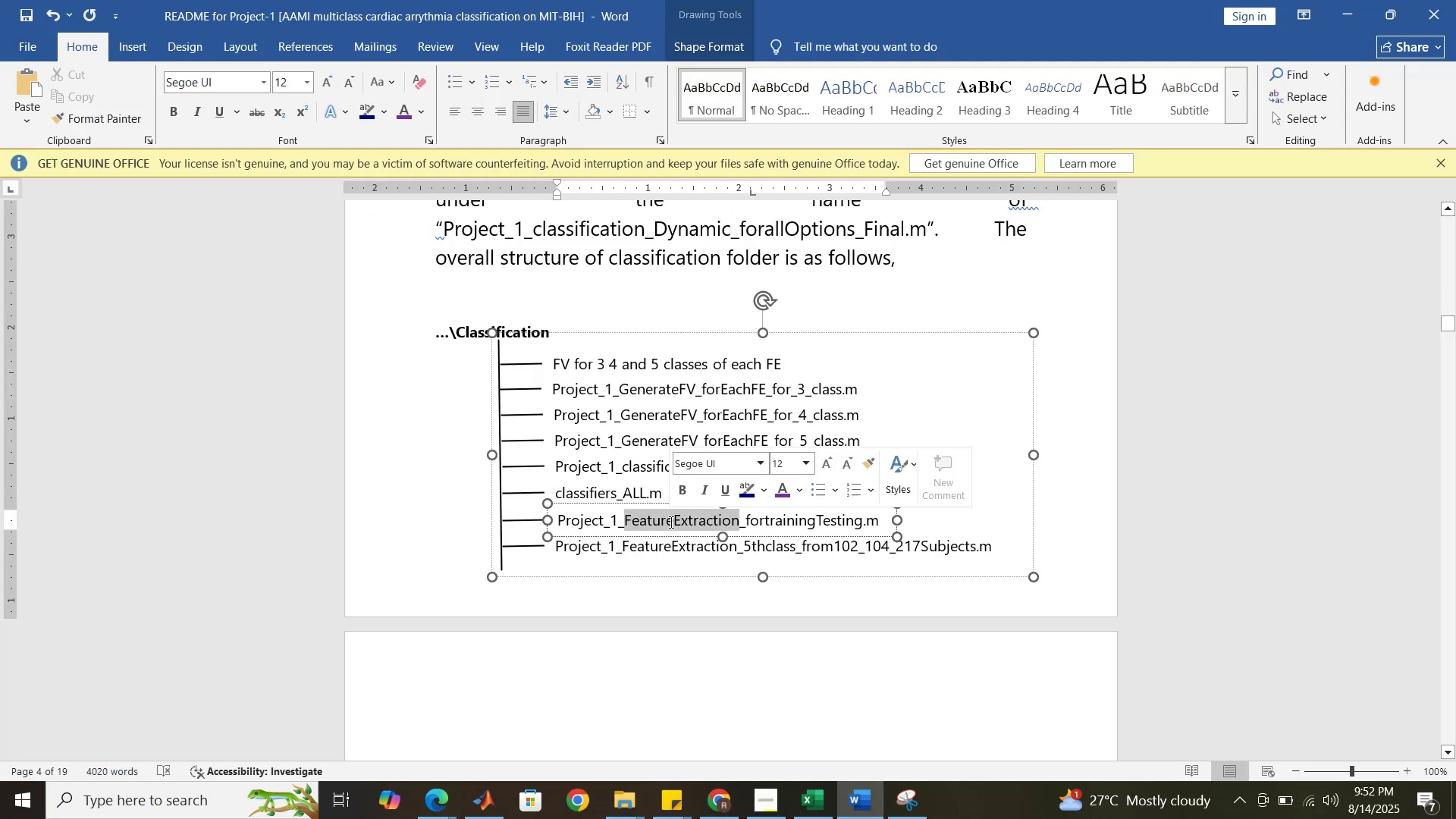 
triple_click([670, 522])
 